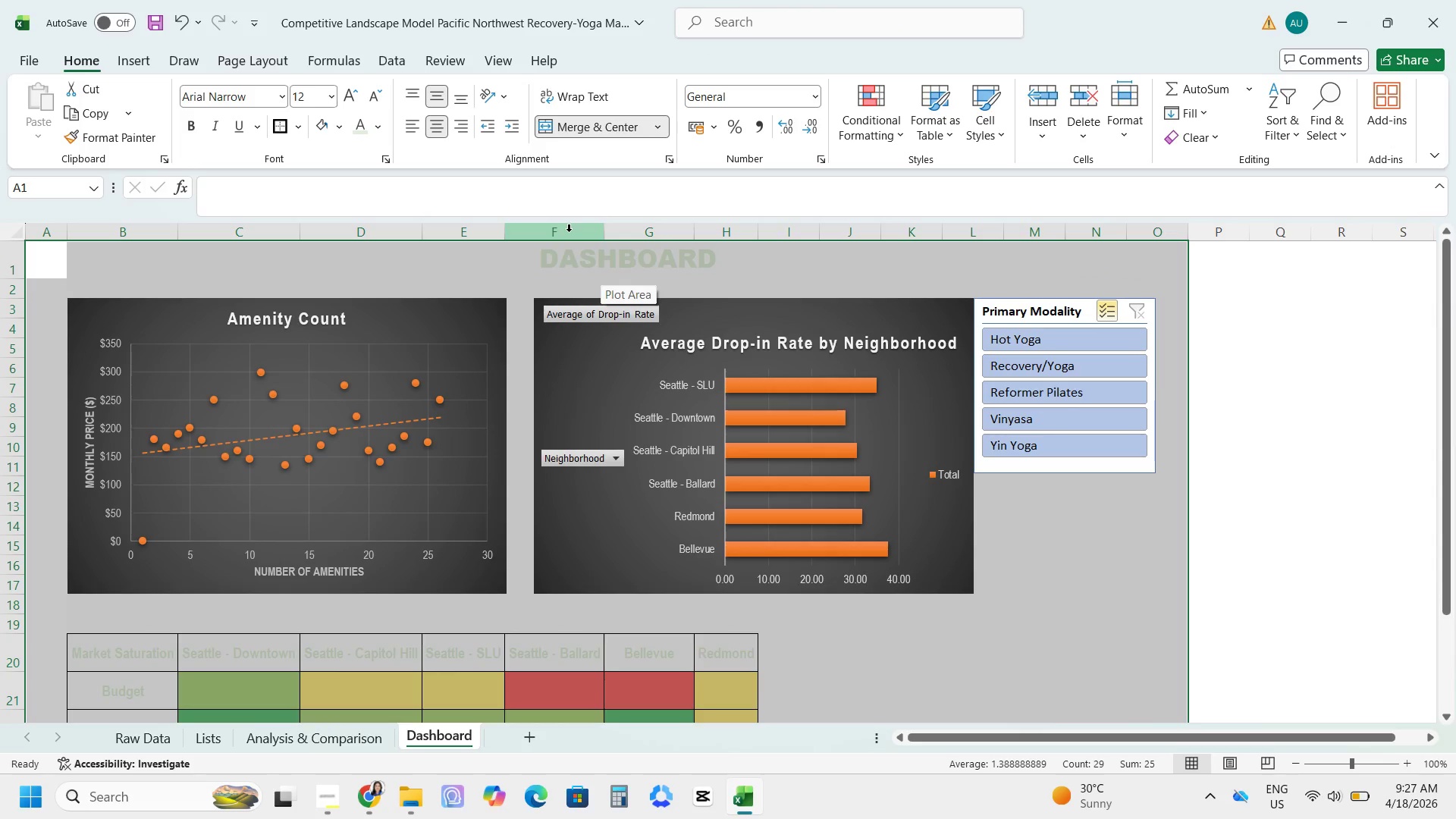 
key(Control+Z)
 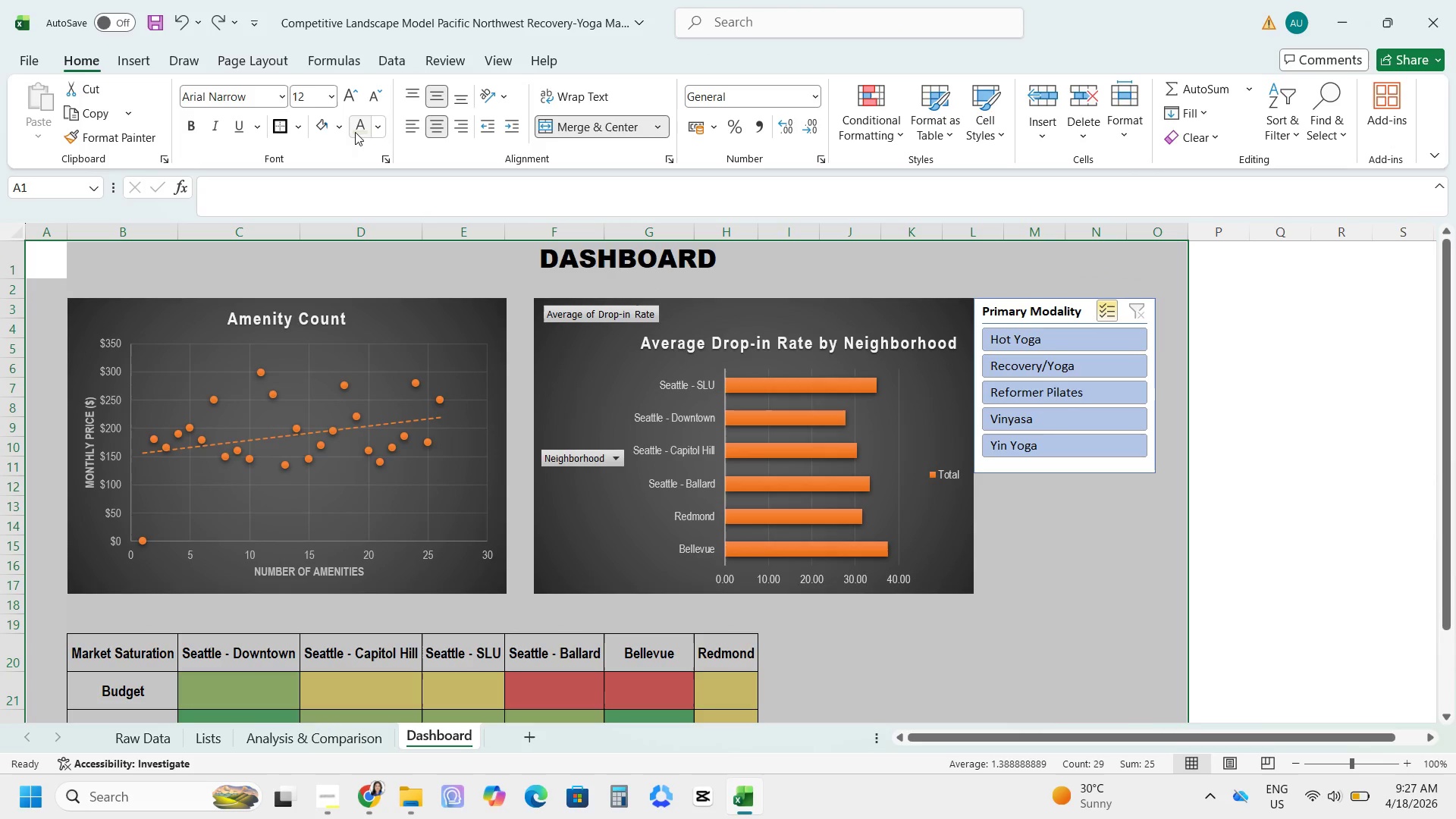 
left_click([340, 127])
 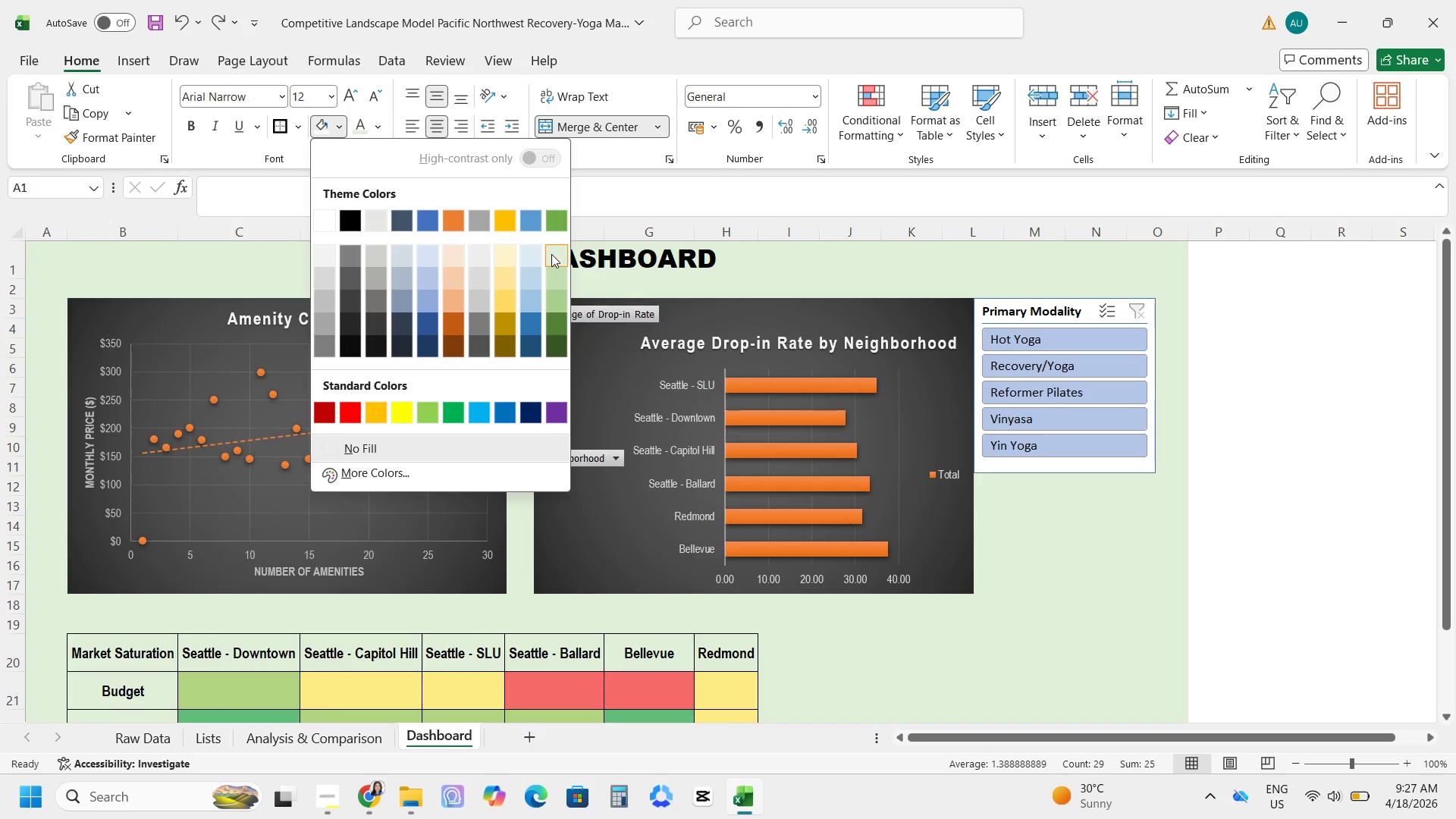 
left_click([551, 254])
 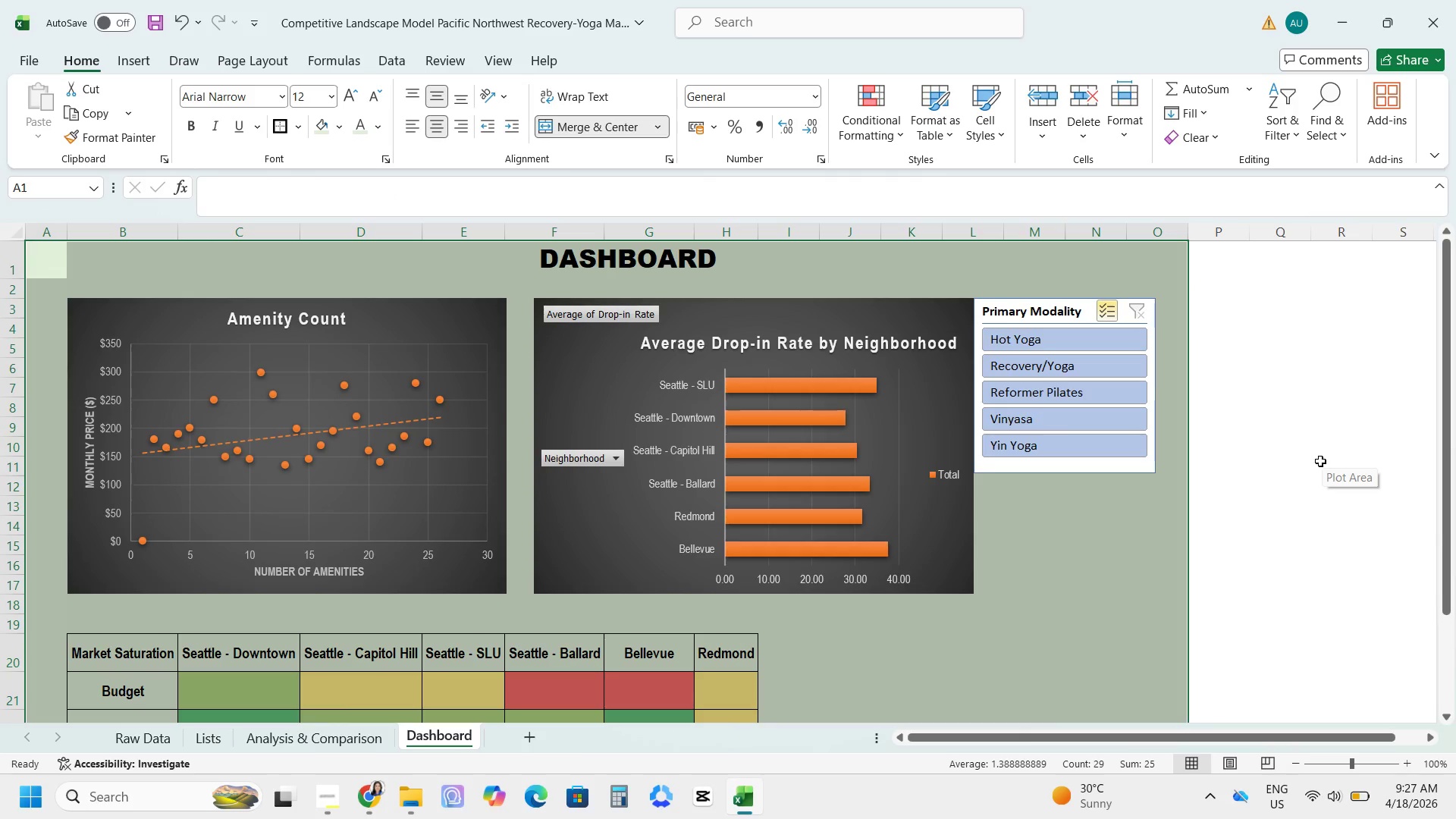 
left_click([1320, 461])
 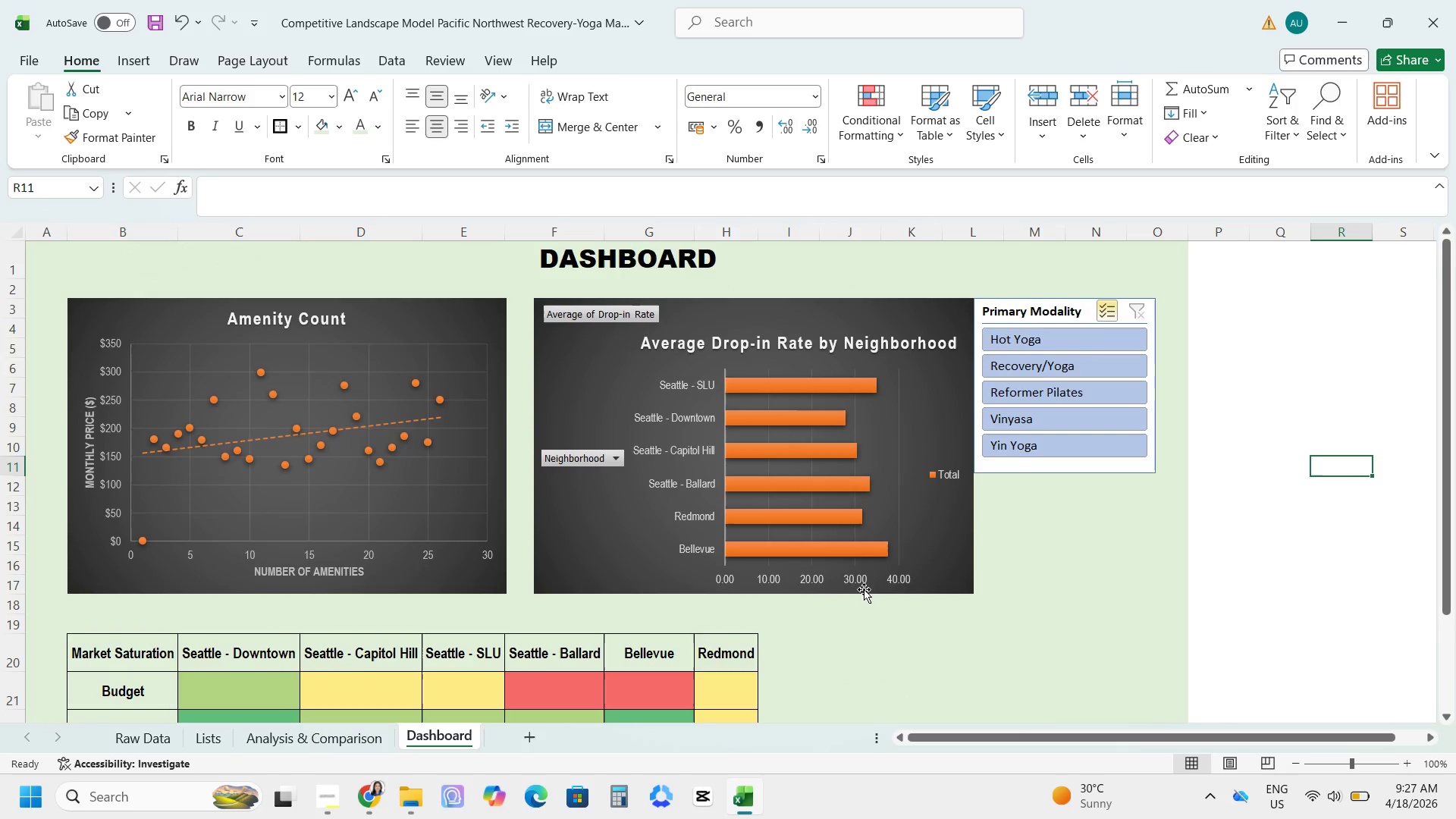 
scroll: coordinate [764, 636], scroll_direction: down, amount: 2.0
 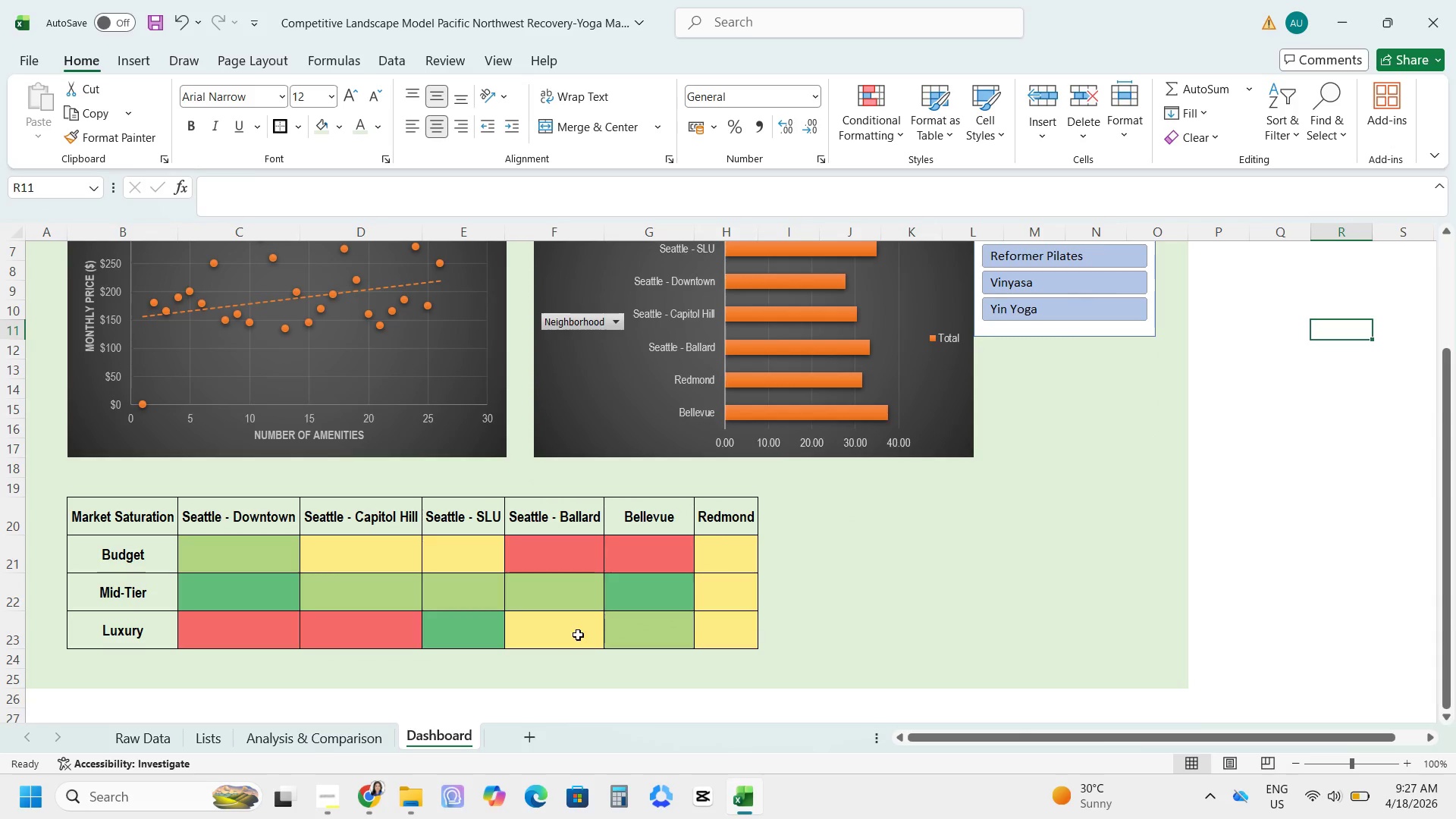 
scroll: coordinate [578, 635], scroll_direction: up, amount: 1.0
 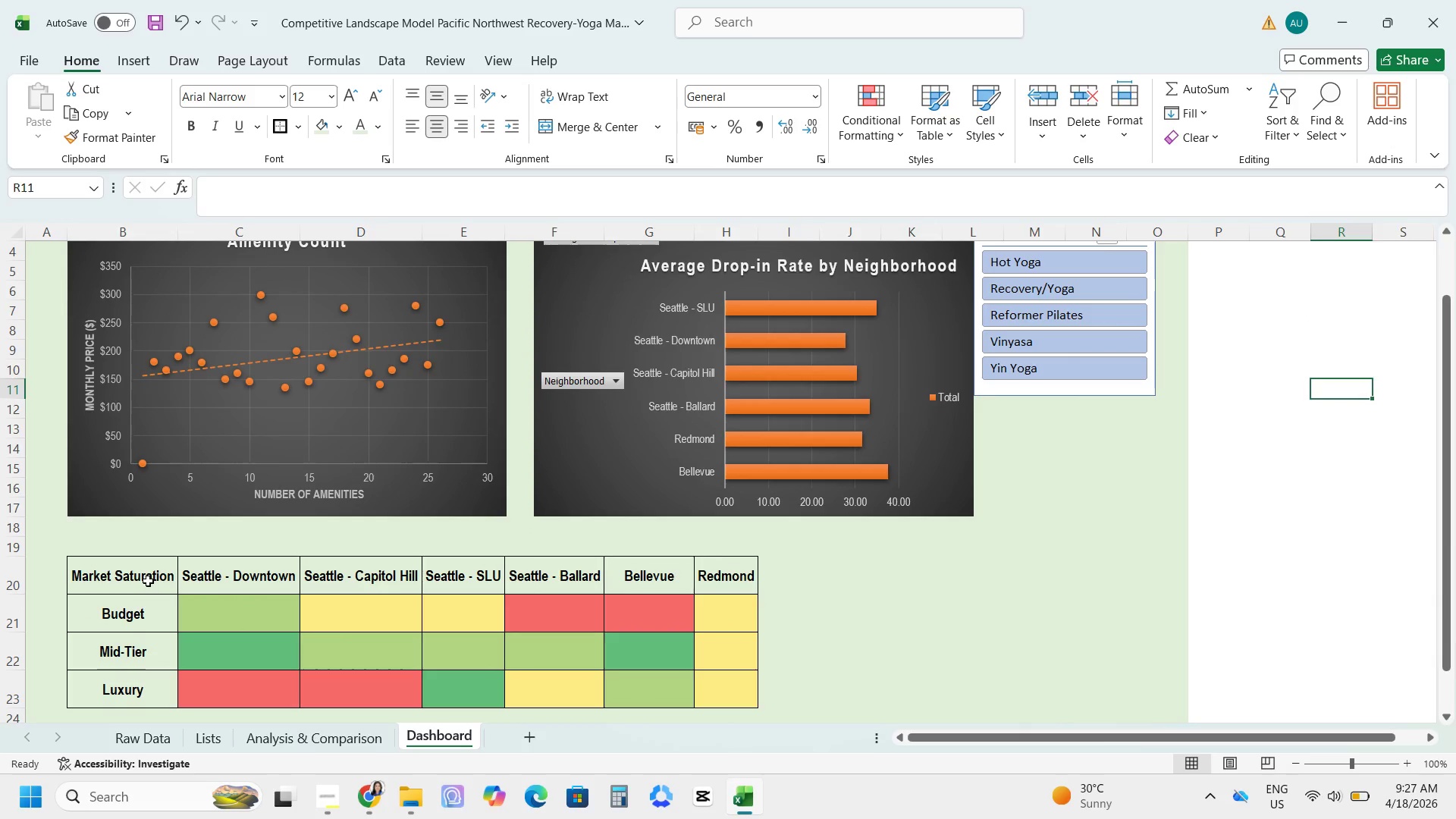 
left_click_drag(start_coordinate=[148, 581], to_coordinate=[737, 689])
 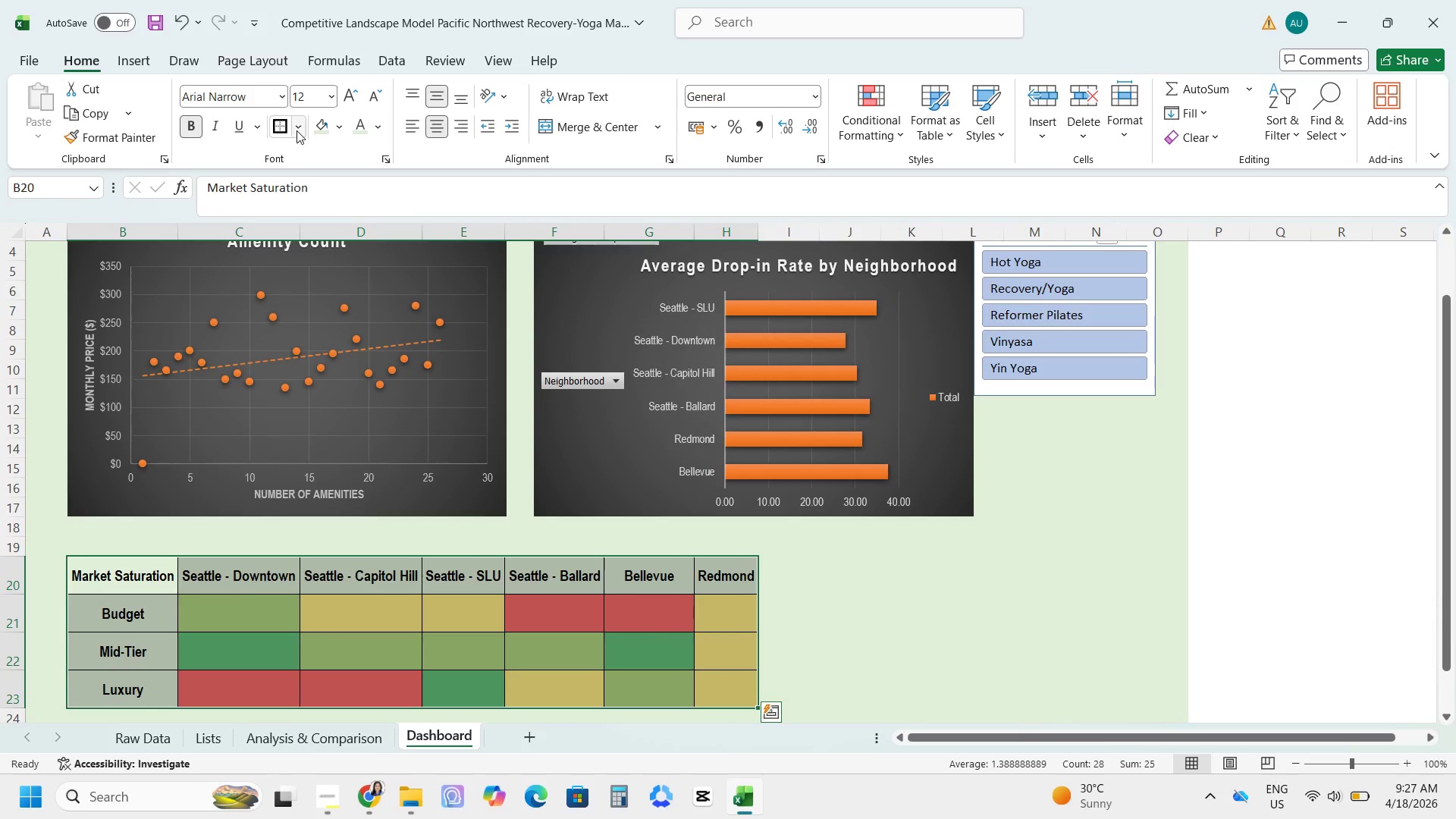 
left_click([281, 128])
 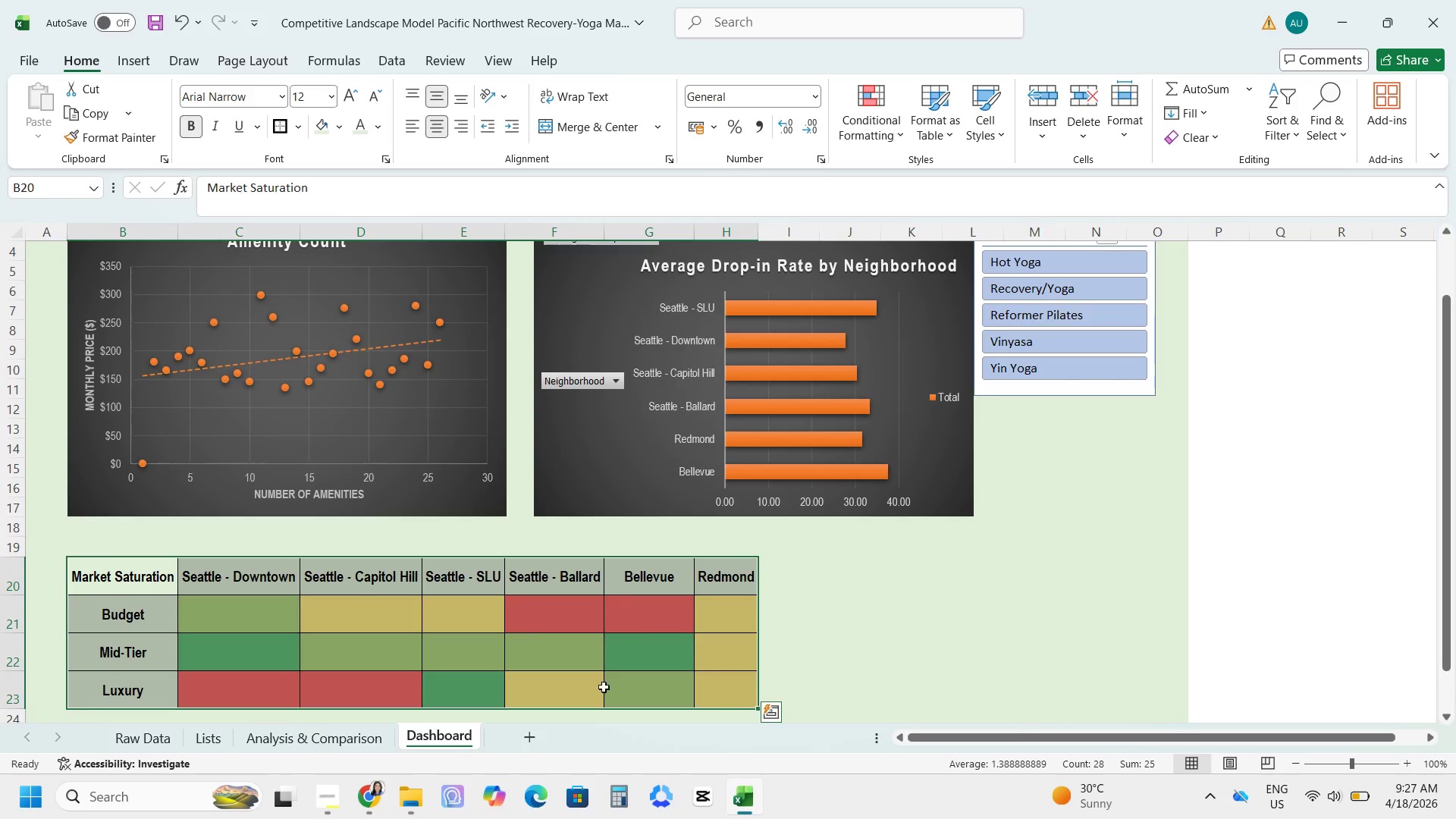 
left_click([823, 686])
 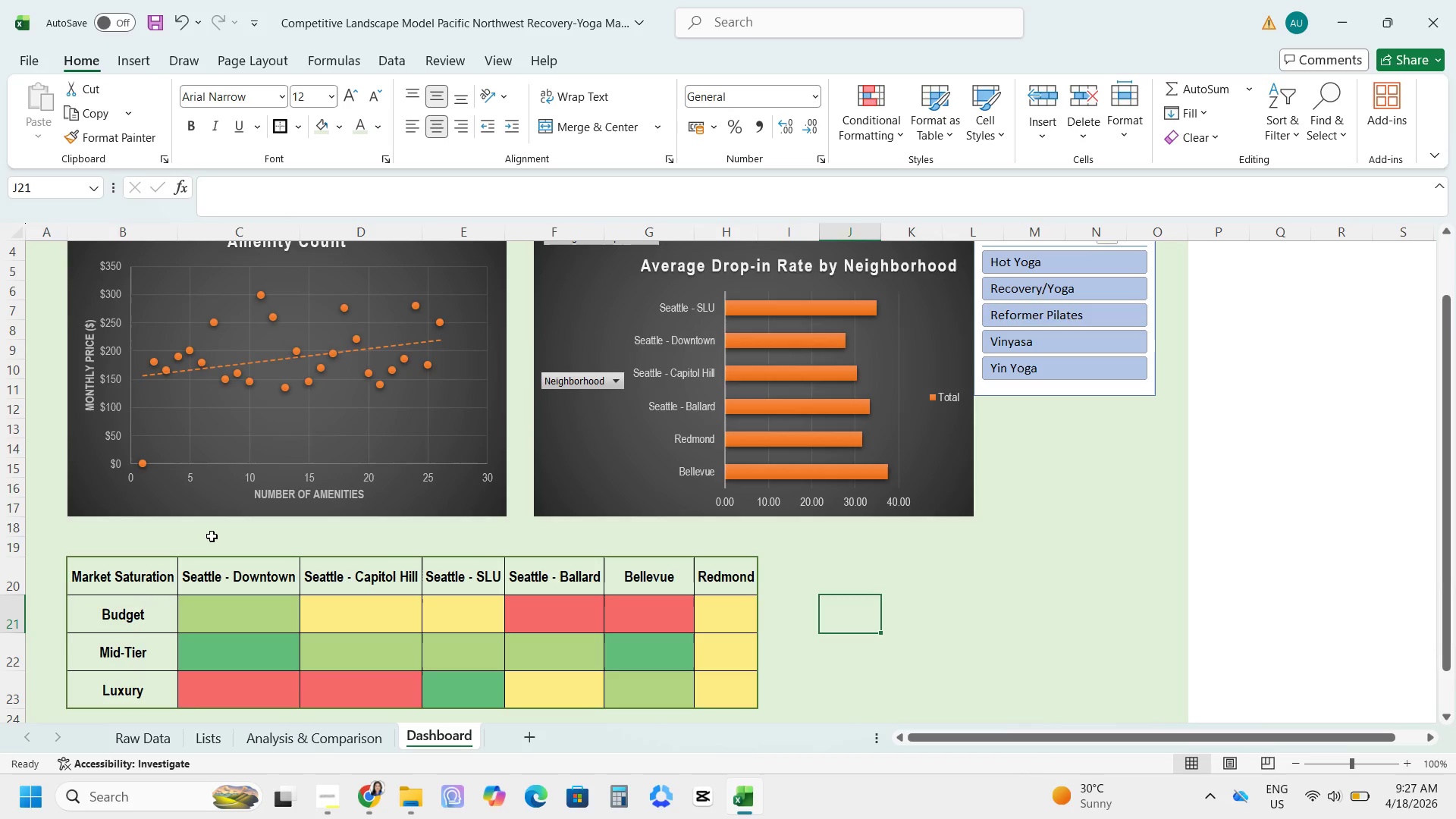 
left_click_drag(start_coordinate=[126, 572], to_coordinate=[731, 687])
 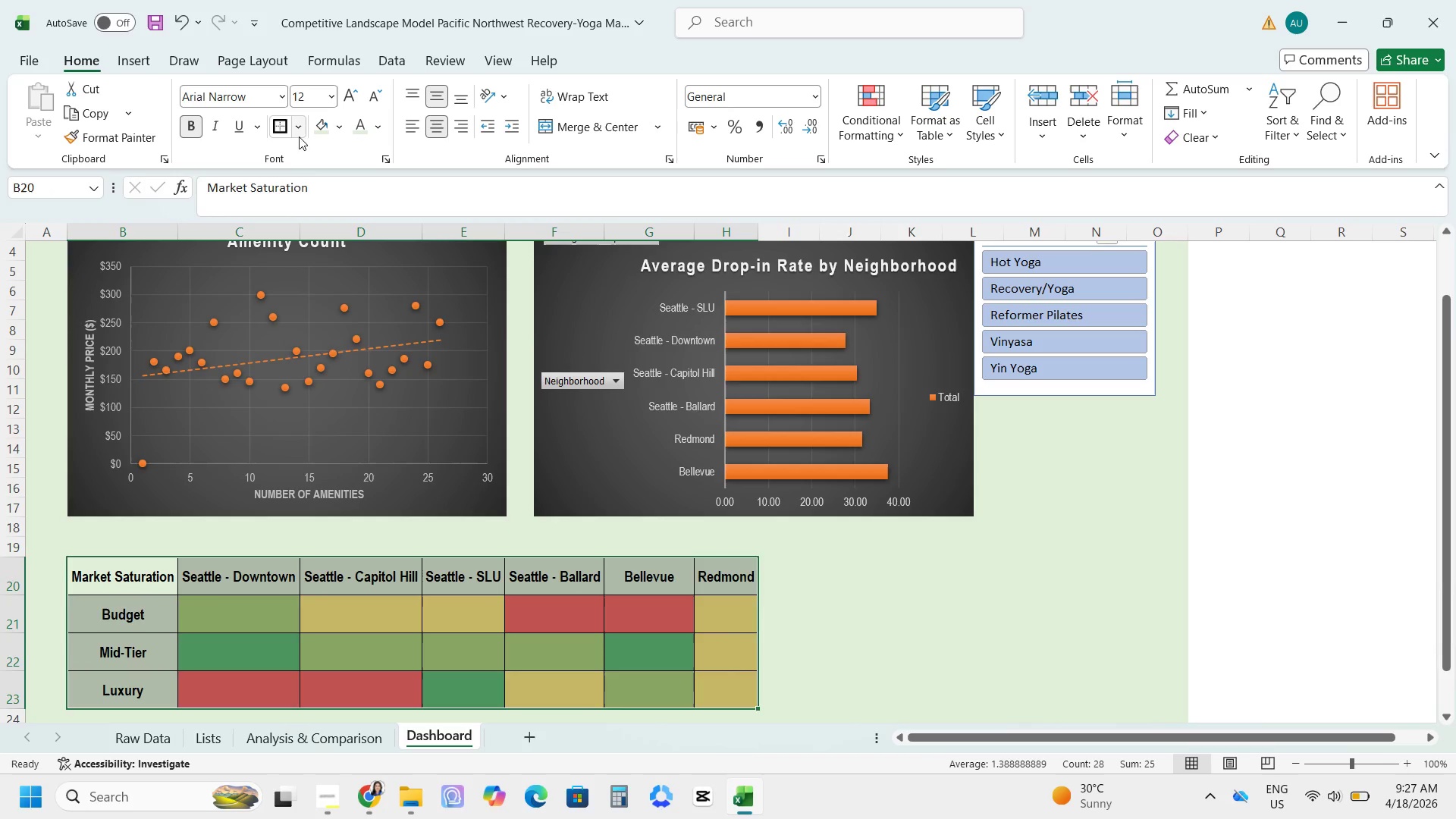 
left_click([297, 133])
 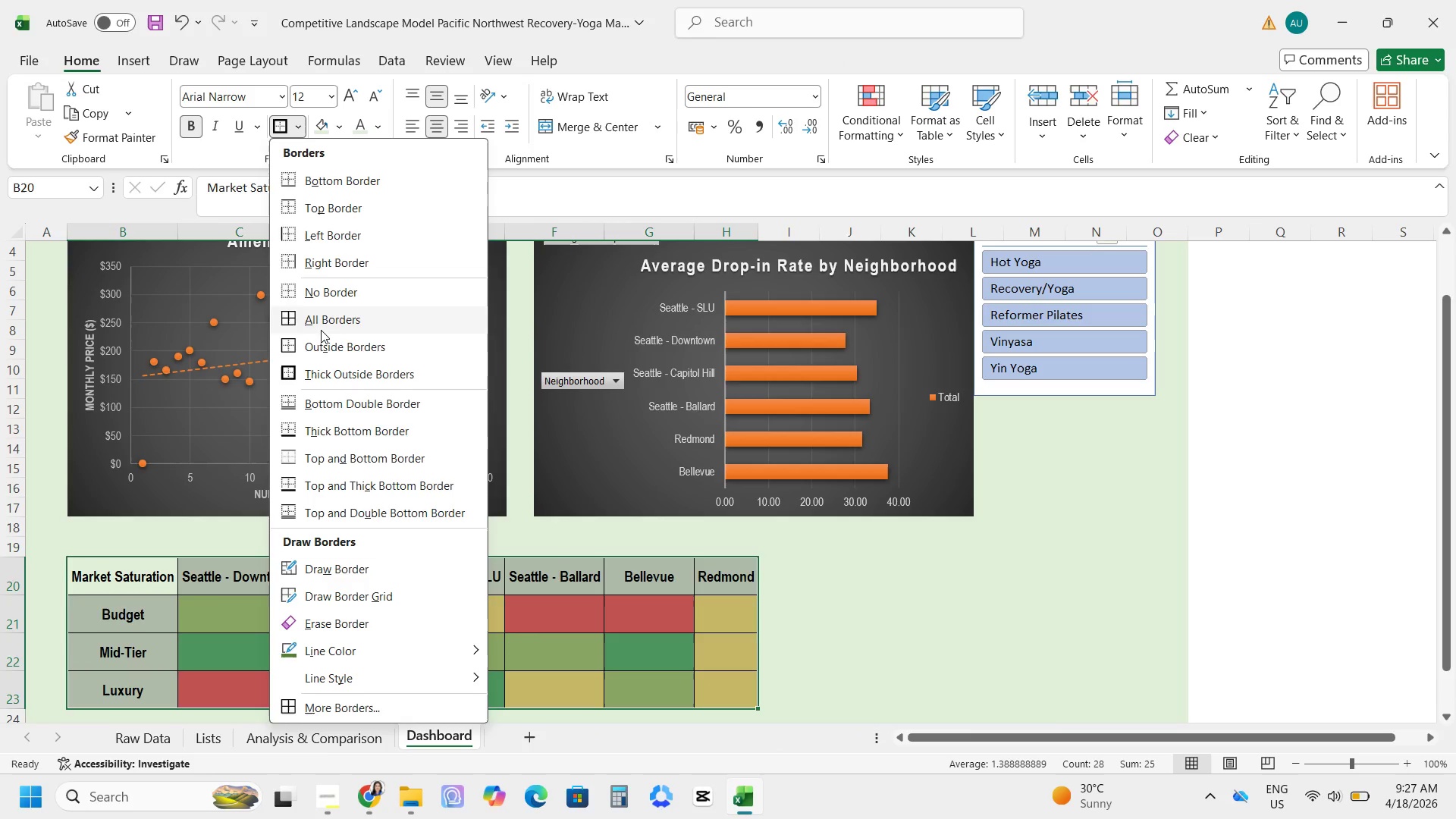 
left_click([322, 323])
 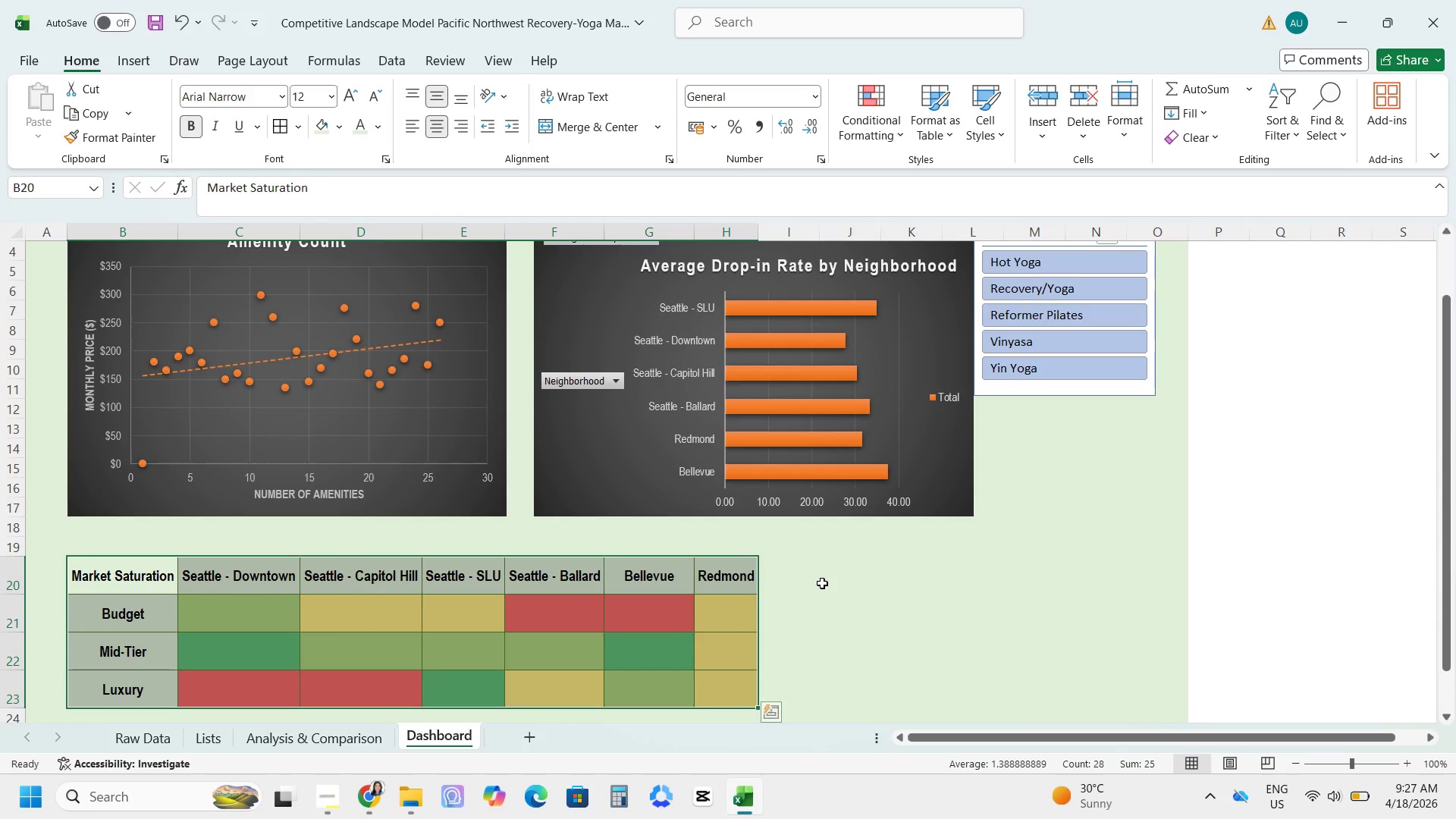 
left_click([822, 583])
 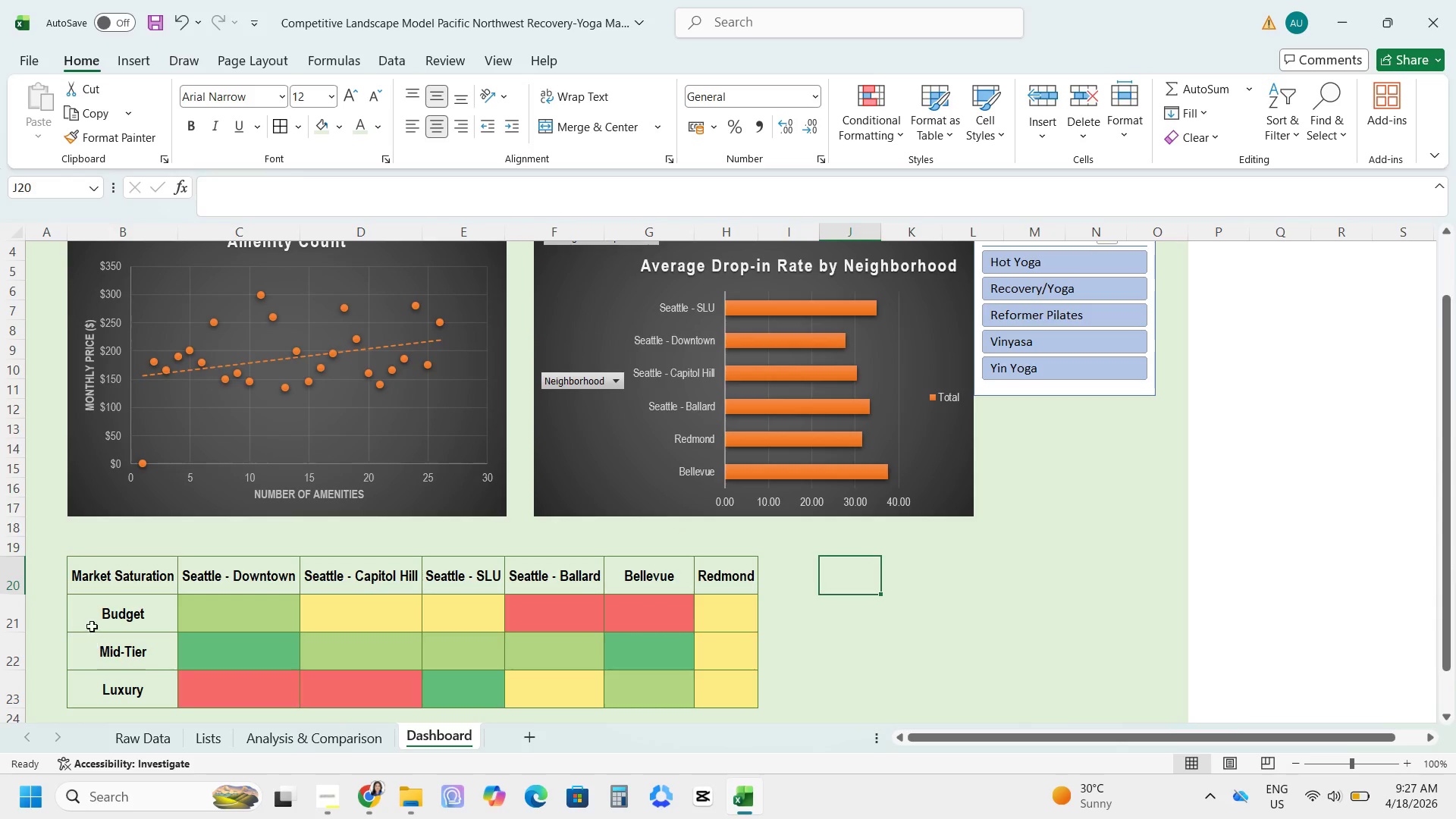 
left_click_drag(start_coordinate=[111, 585], to_coordinate=[719, 695])
 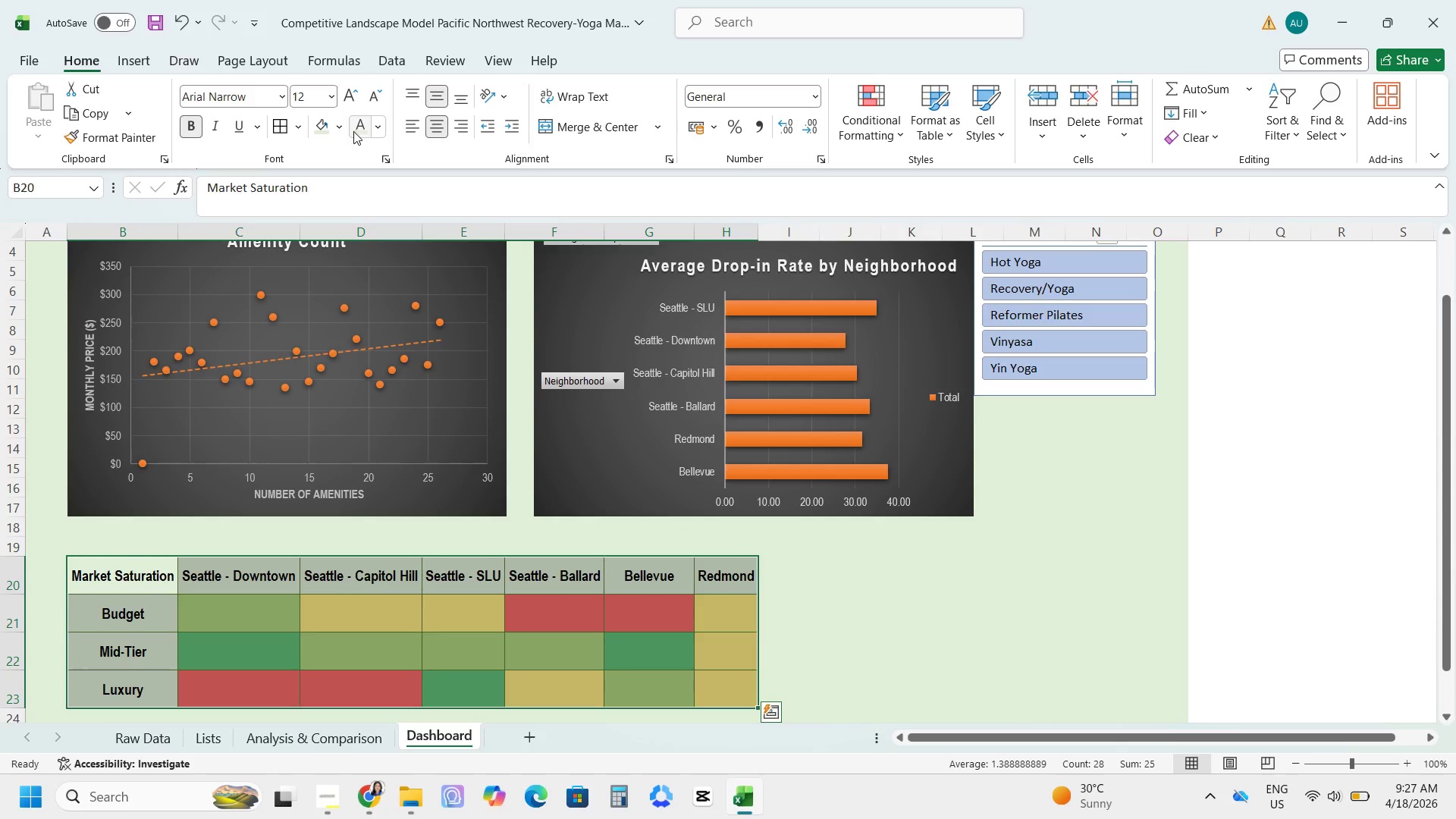 
left_click([341, 129])
 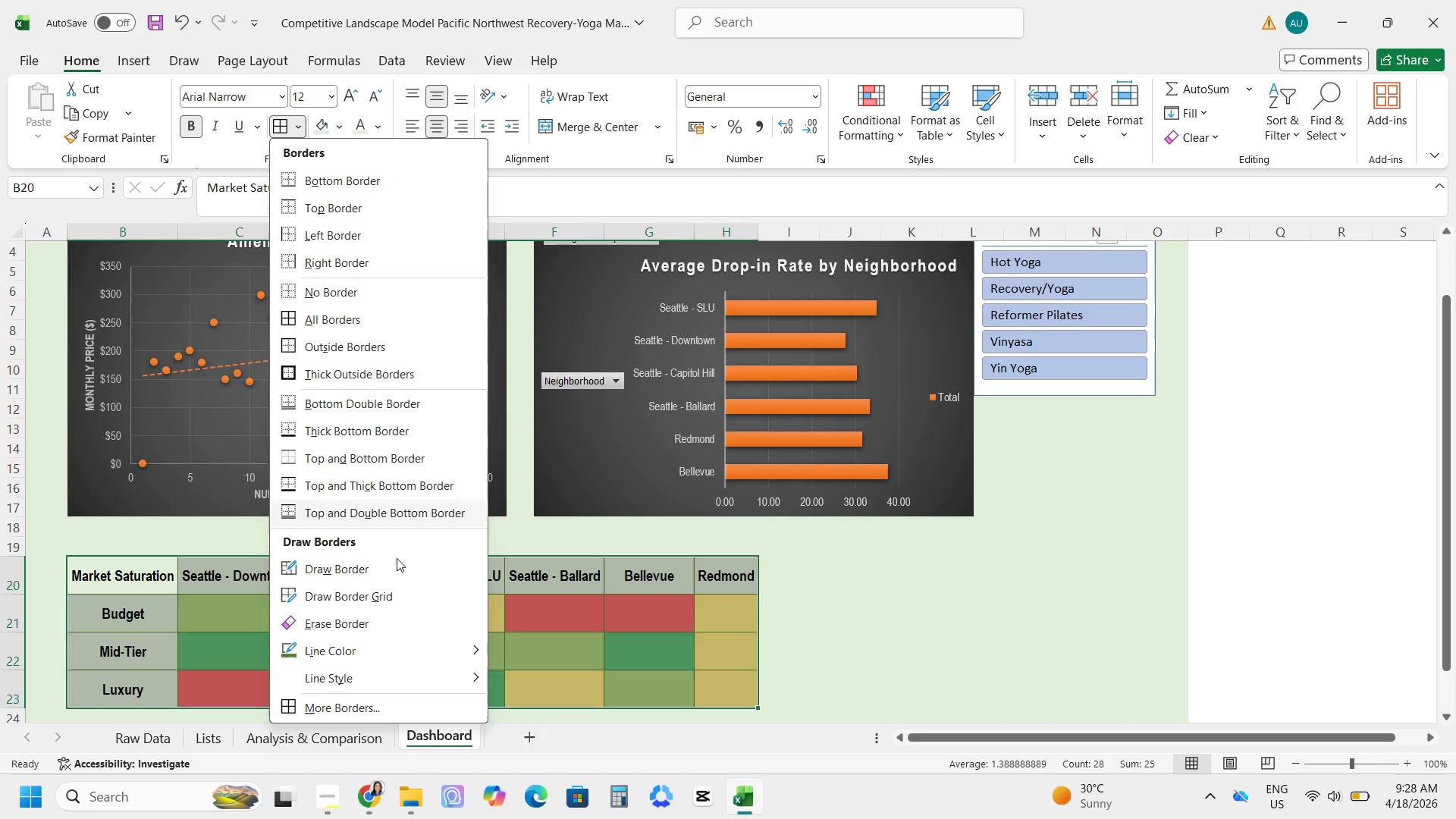 
left_click([394, 646])
 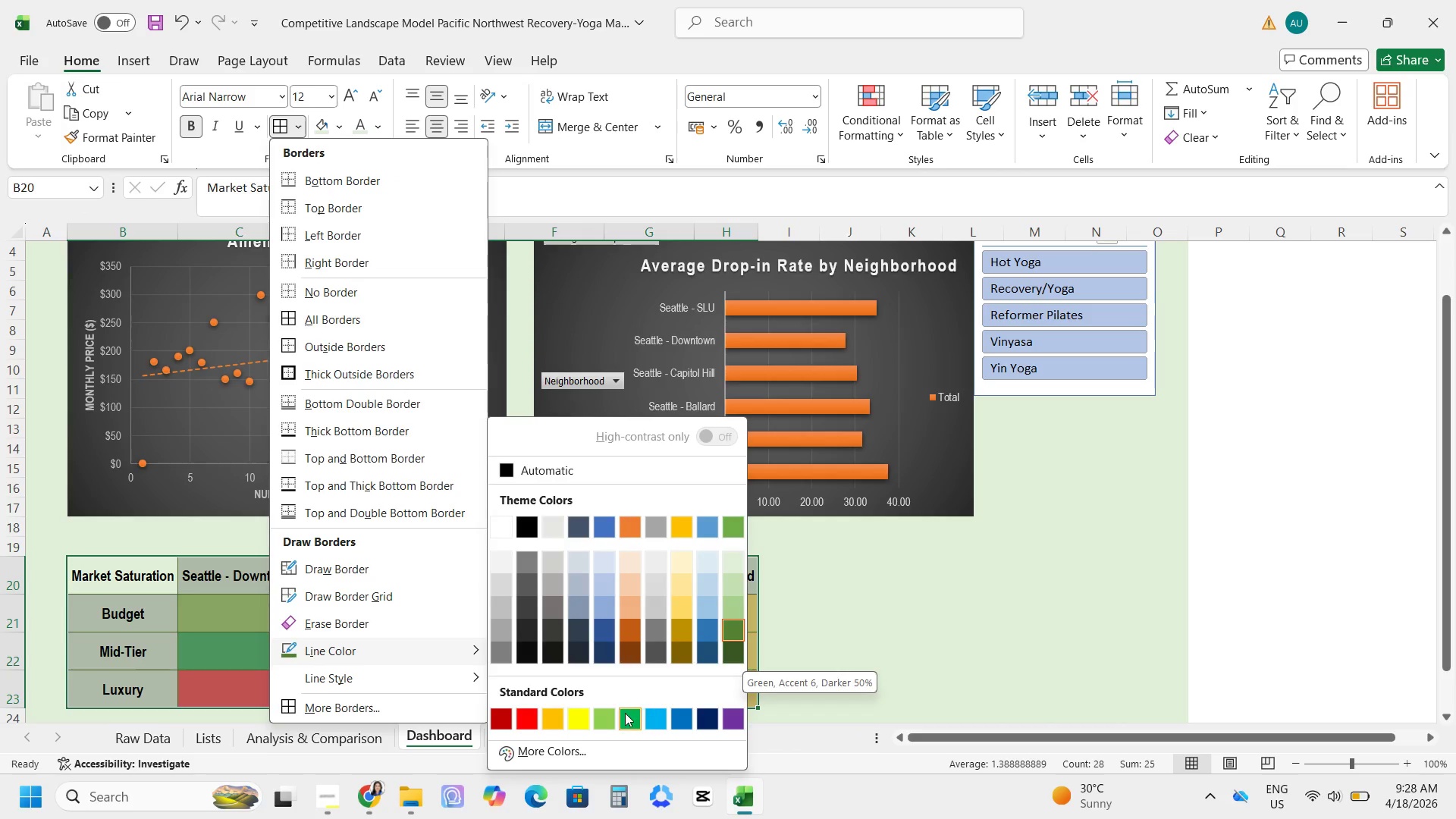 
wait(6.16)
 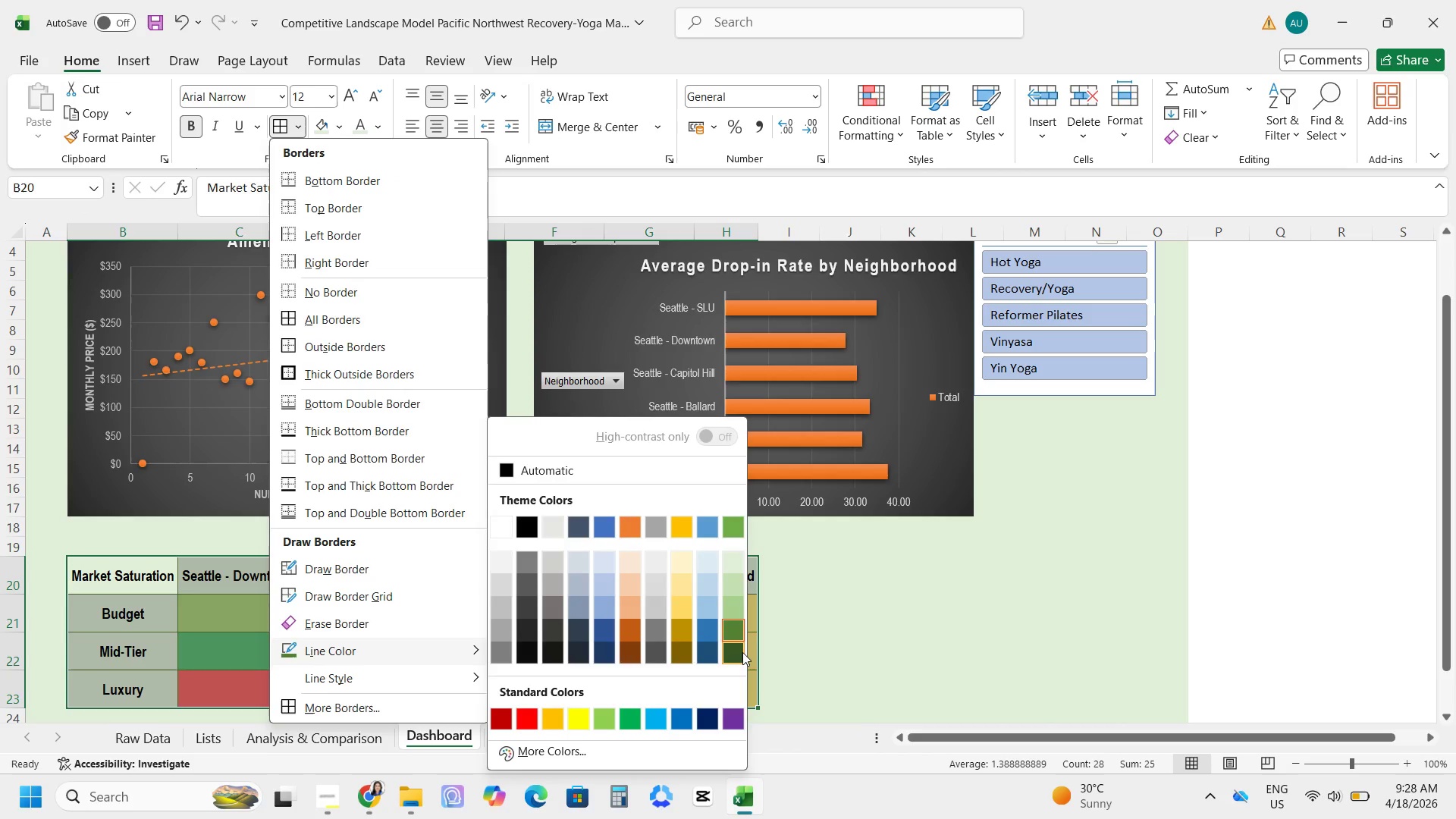 
left_click([532, 526])
 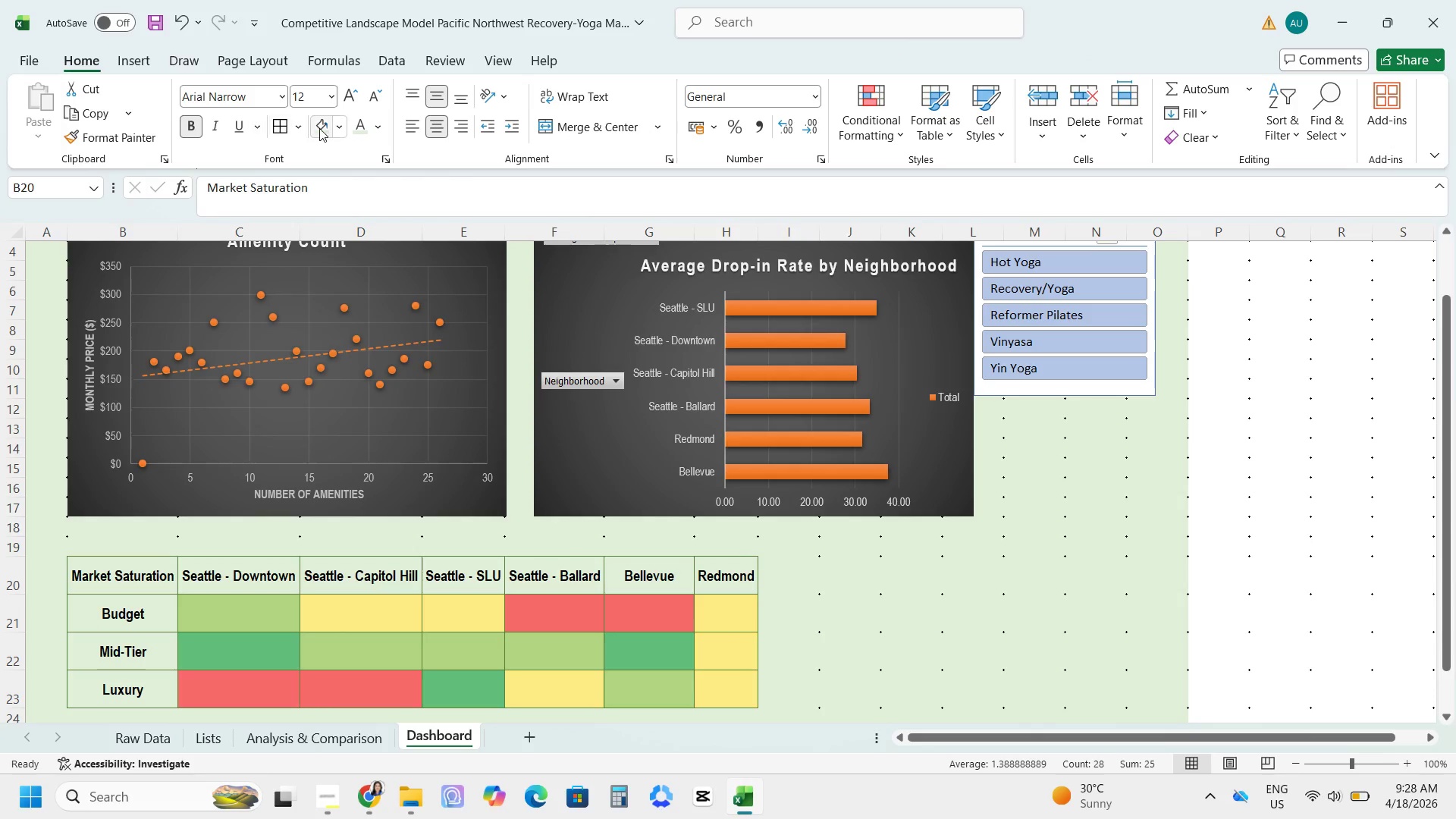 
left_click([279, 125])
 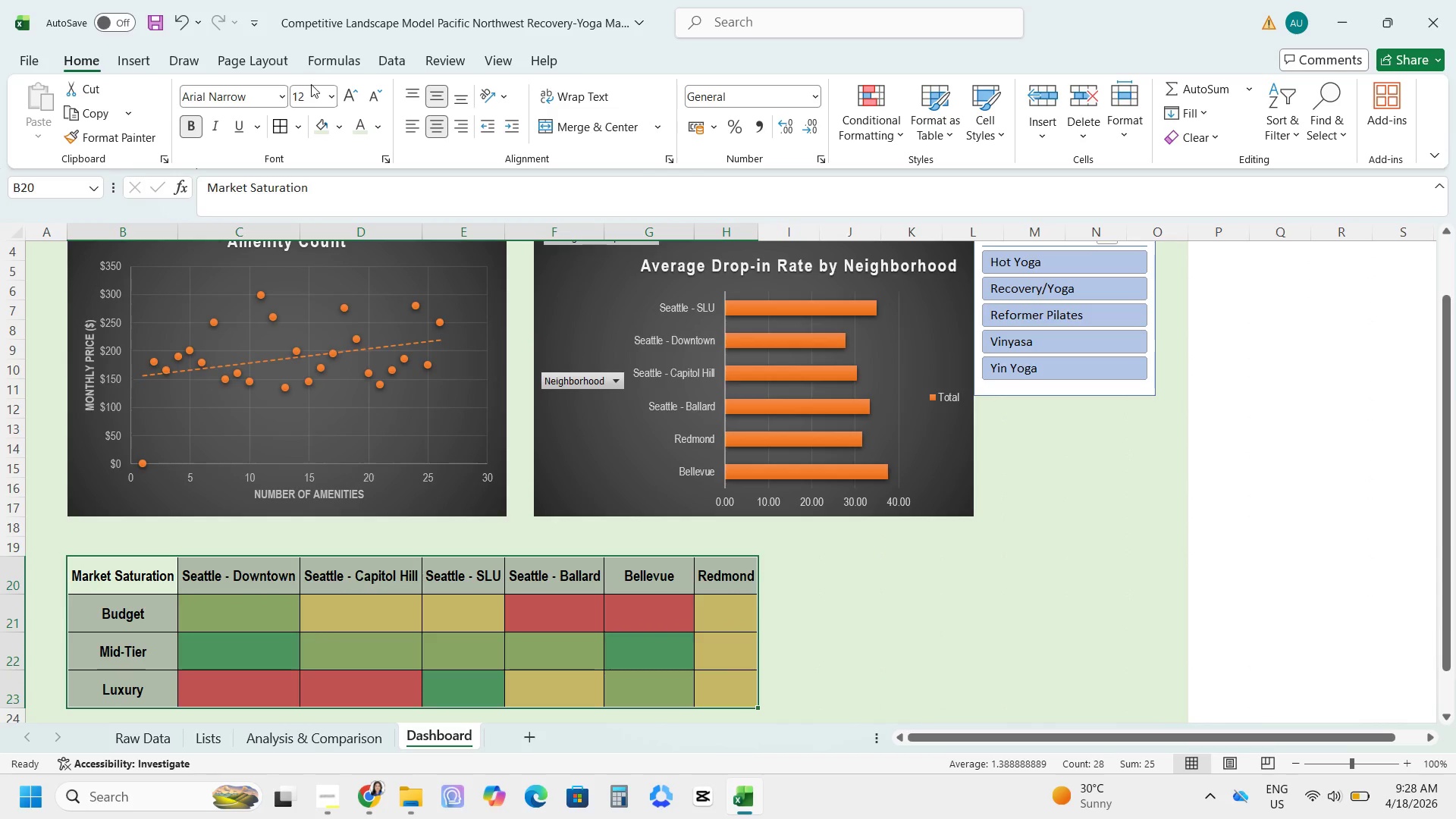 
left_click([293, 128])
 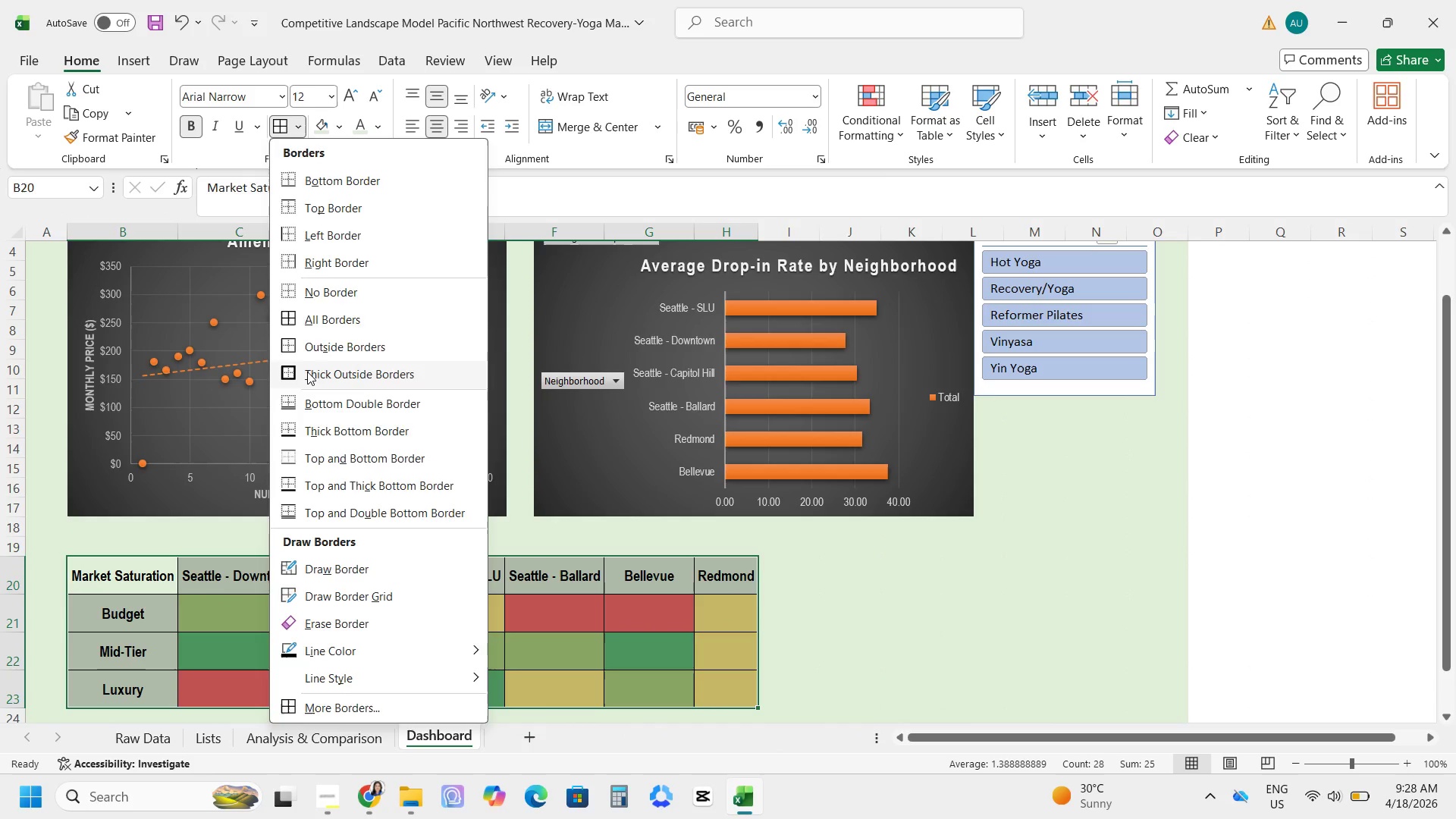 
double_click([783, 593])
 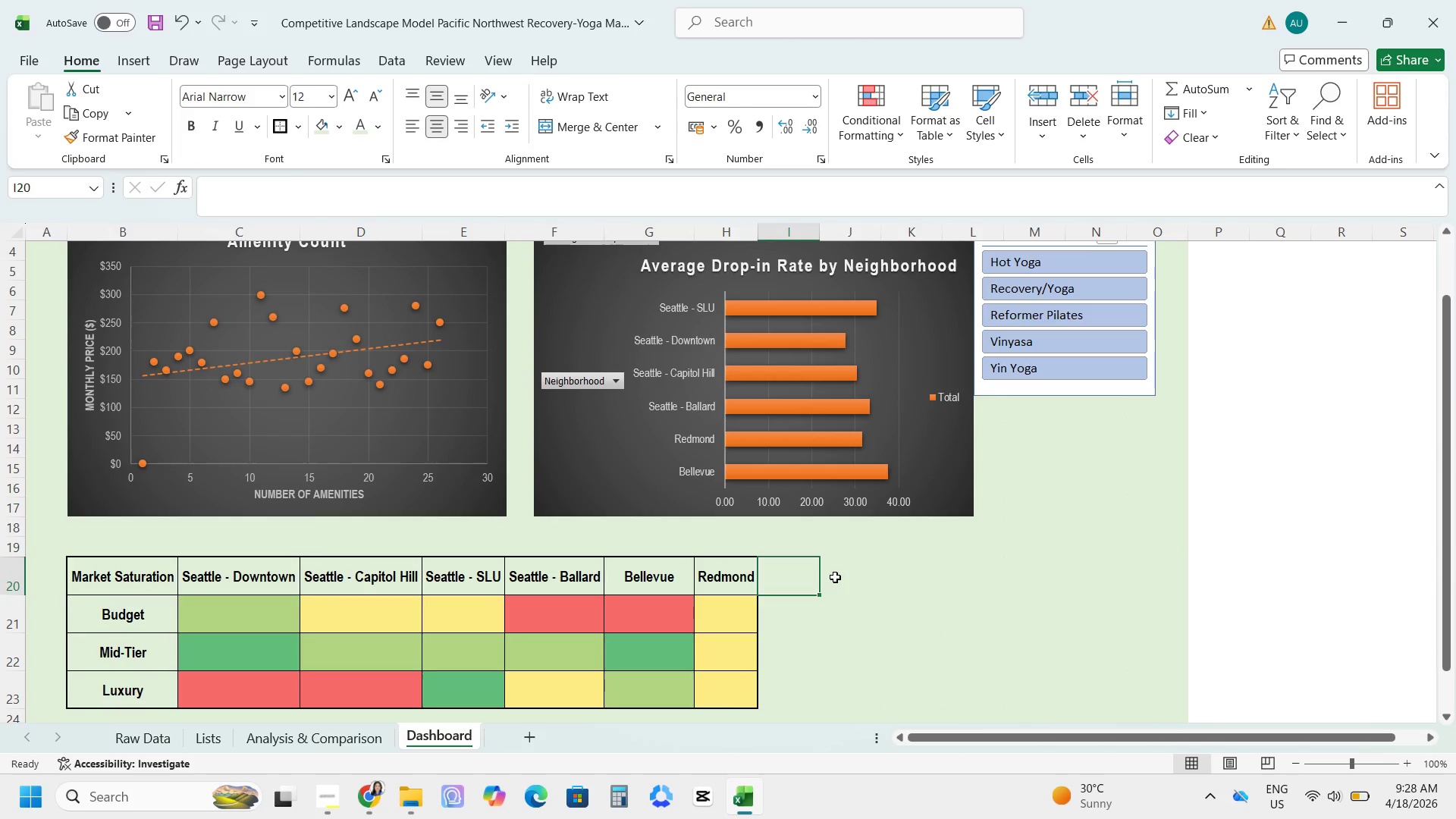 
wait(12.73)
 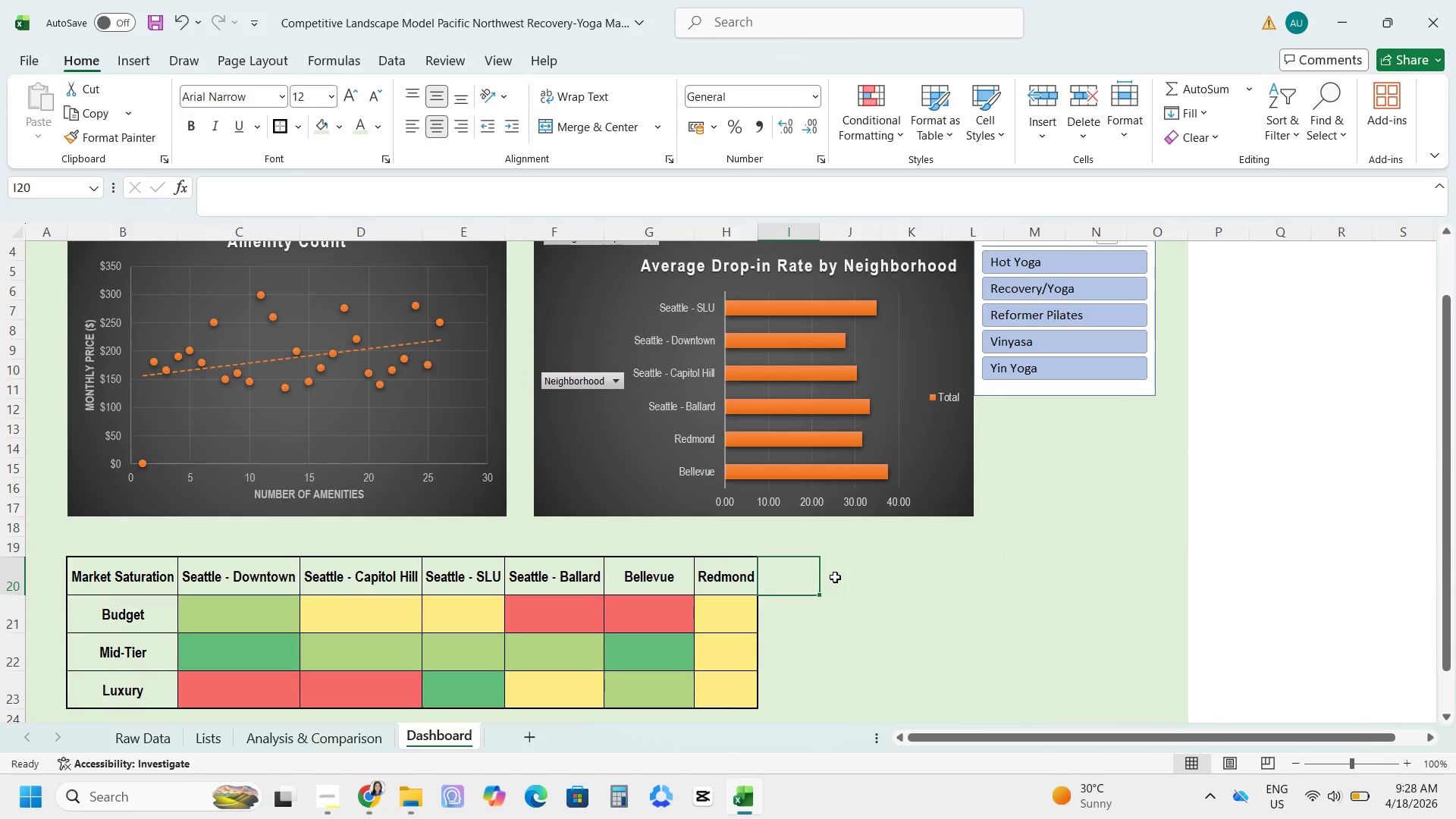 
scroll: coordinate [1090, 372], scroll_direction: up, amount: 2.0
 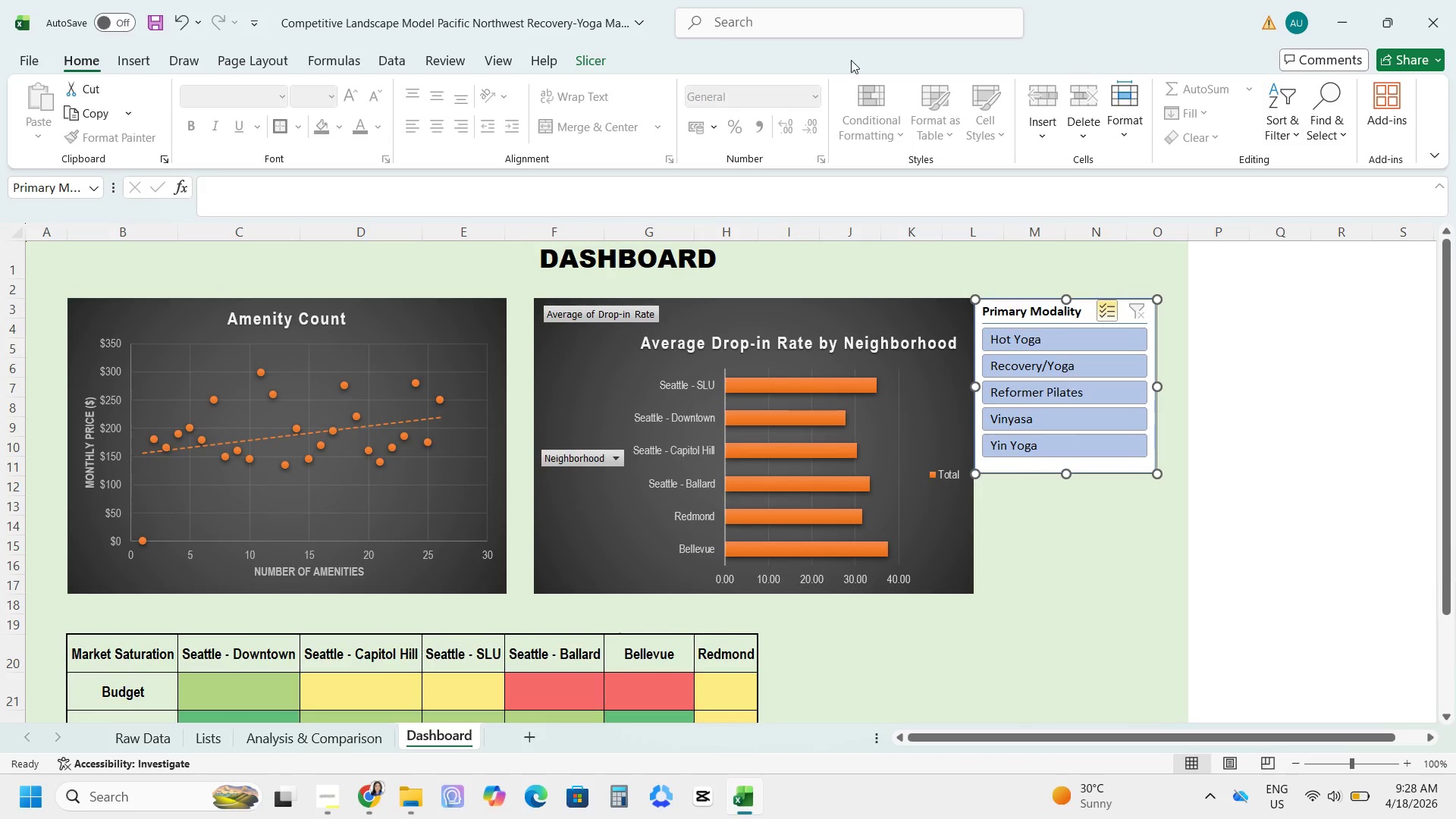 
left_click([579, 58])
 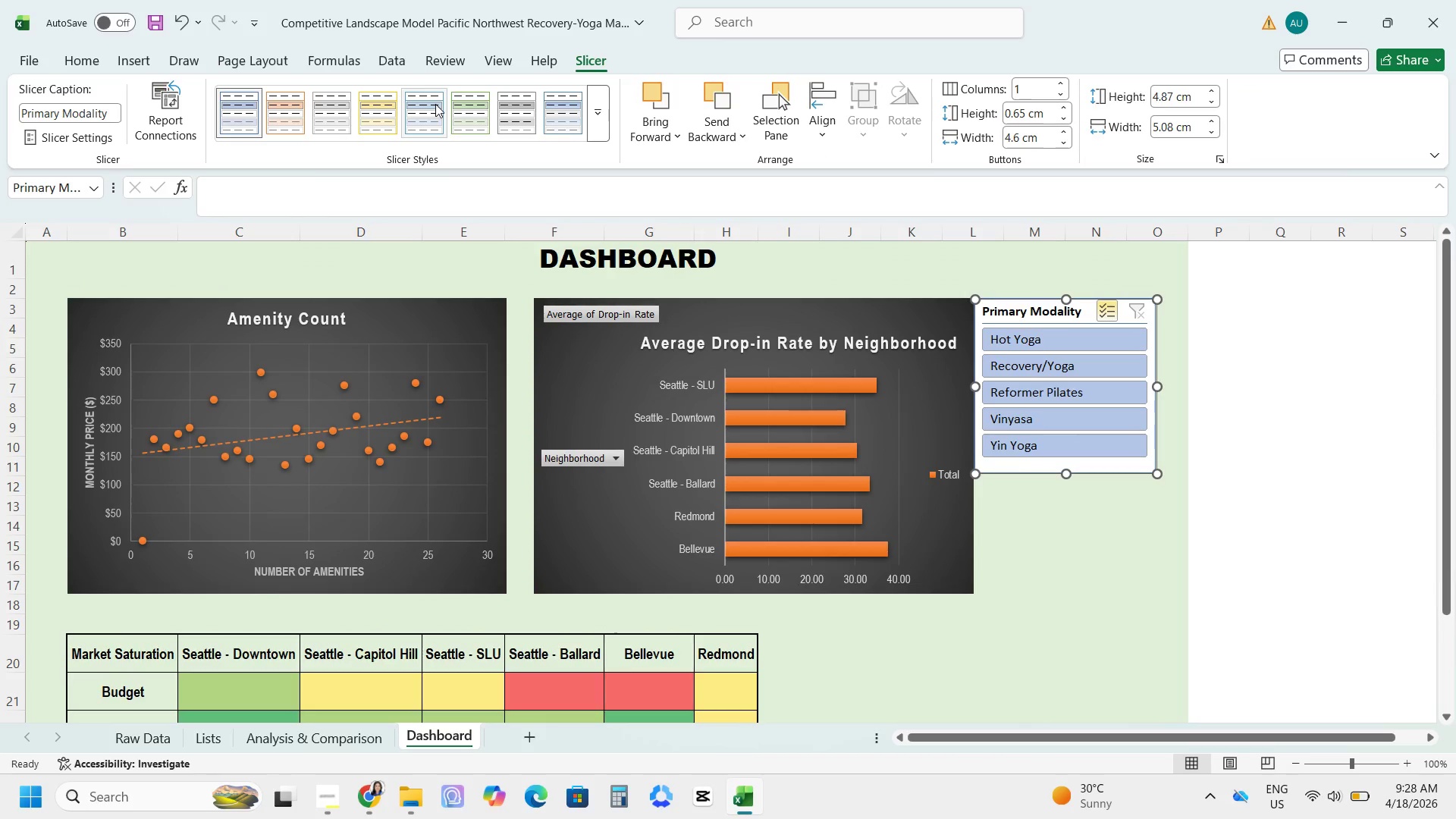 
left_click([485, 113])
 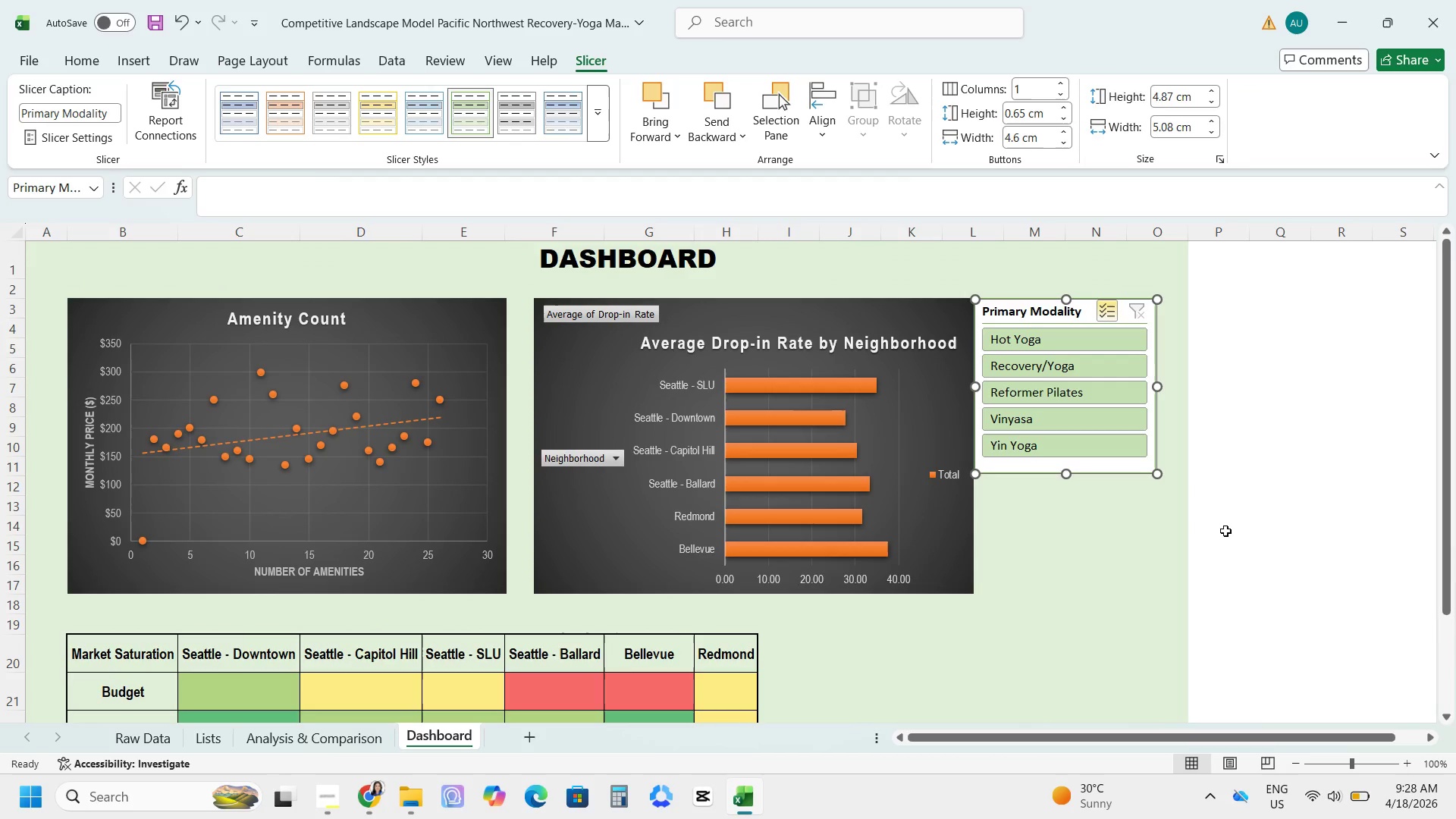 
left_click([1225, 531])
 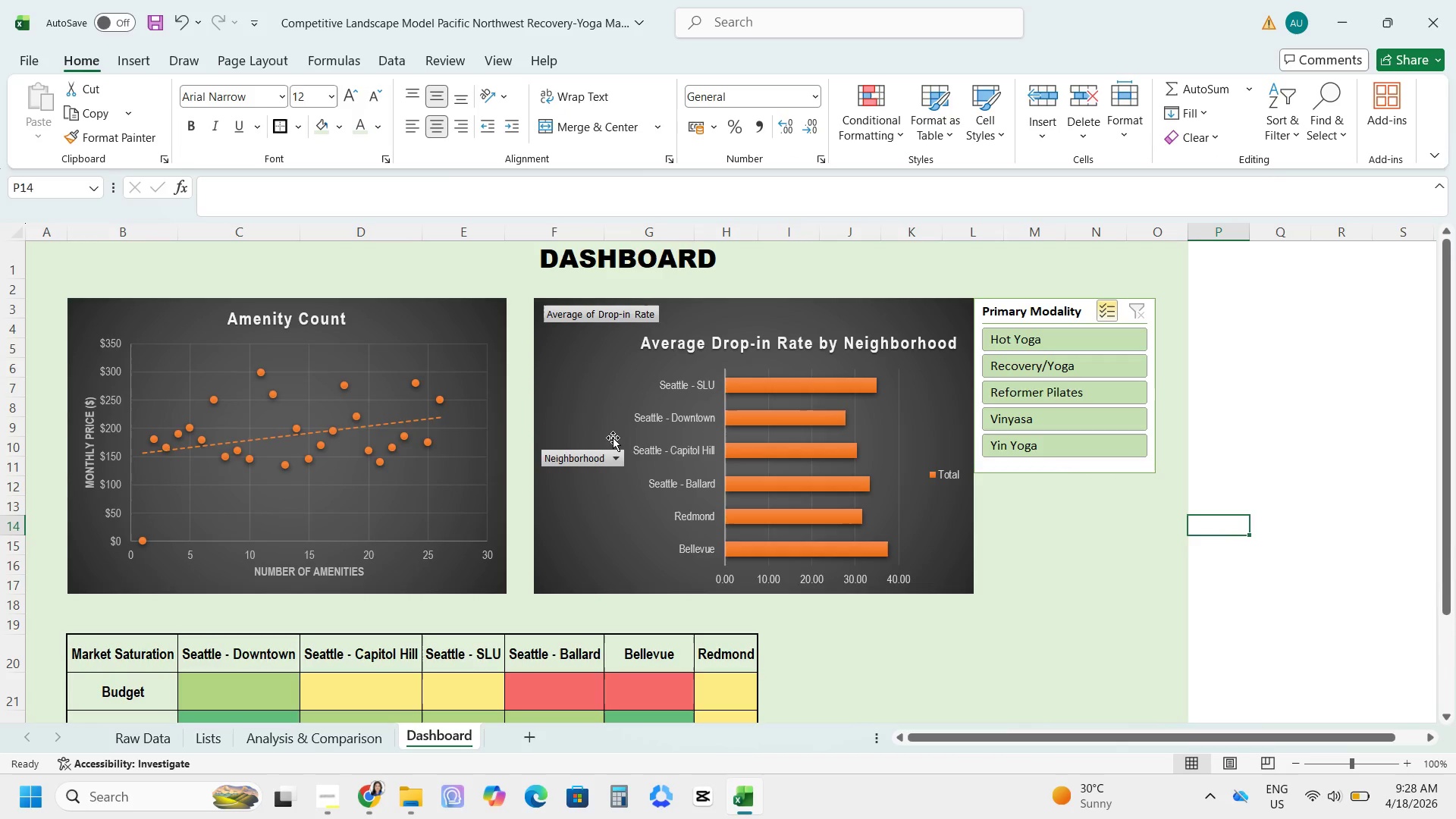 
left_click([441, 326])
 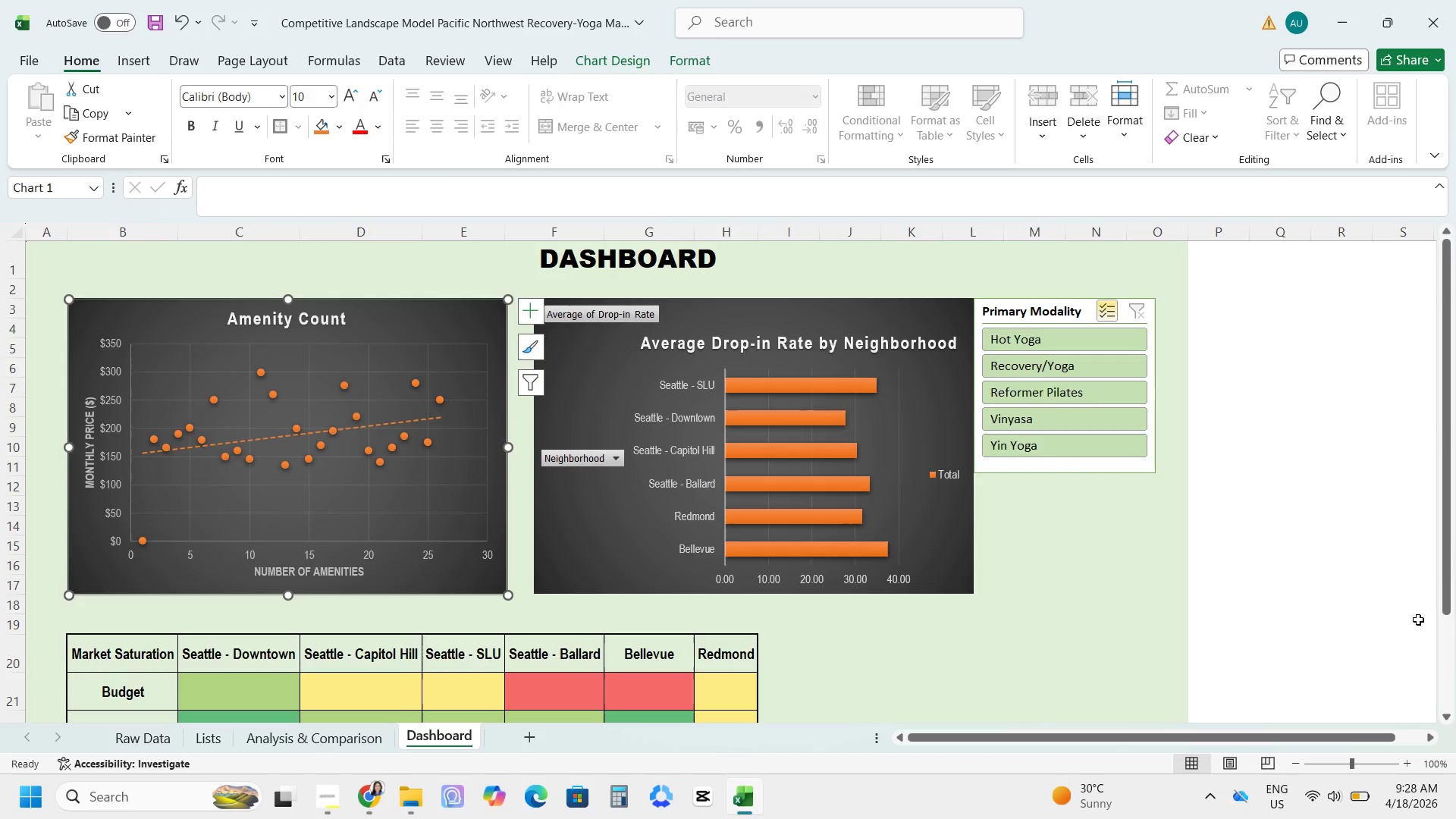 
left_click([1407, 577])
 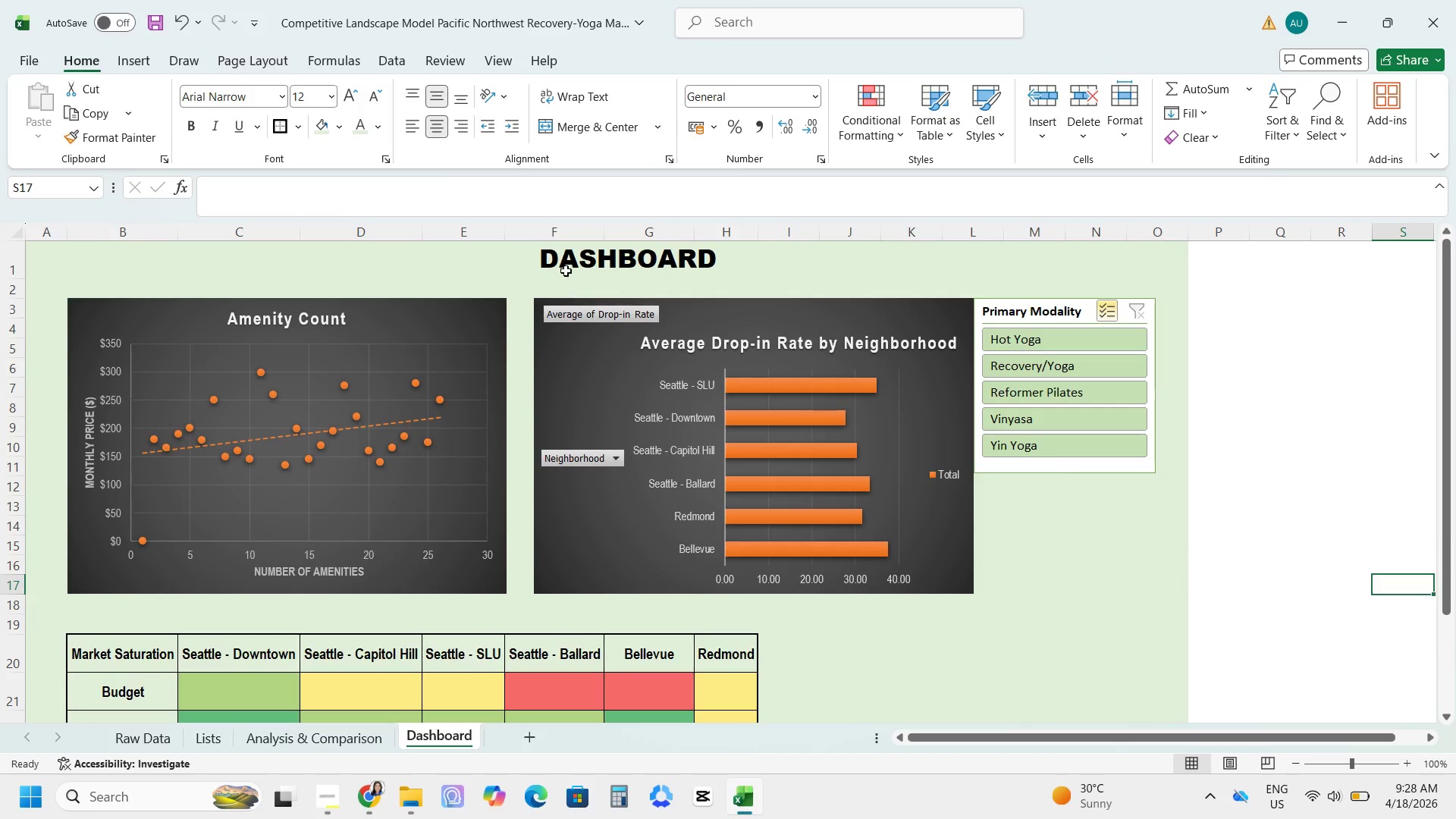 
left_click([569, 256])
 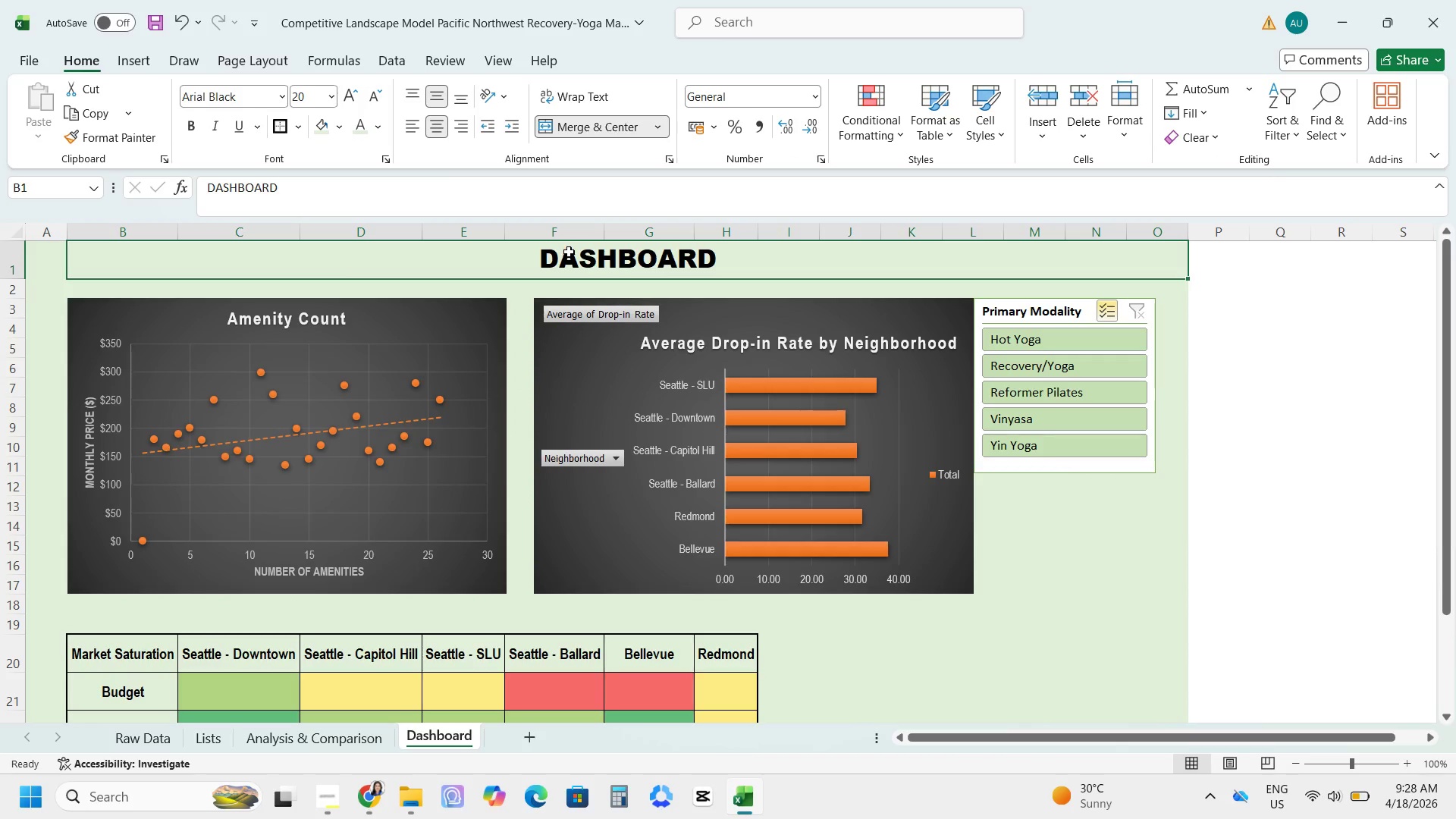 
key(Control+ControlLeft)
 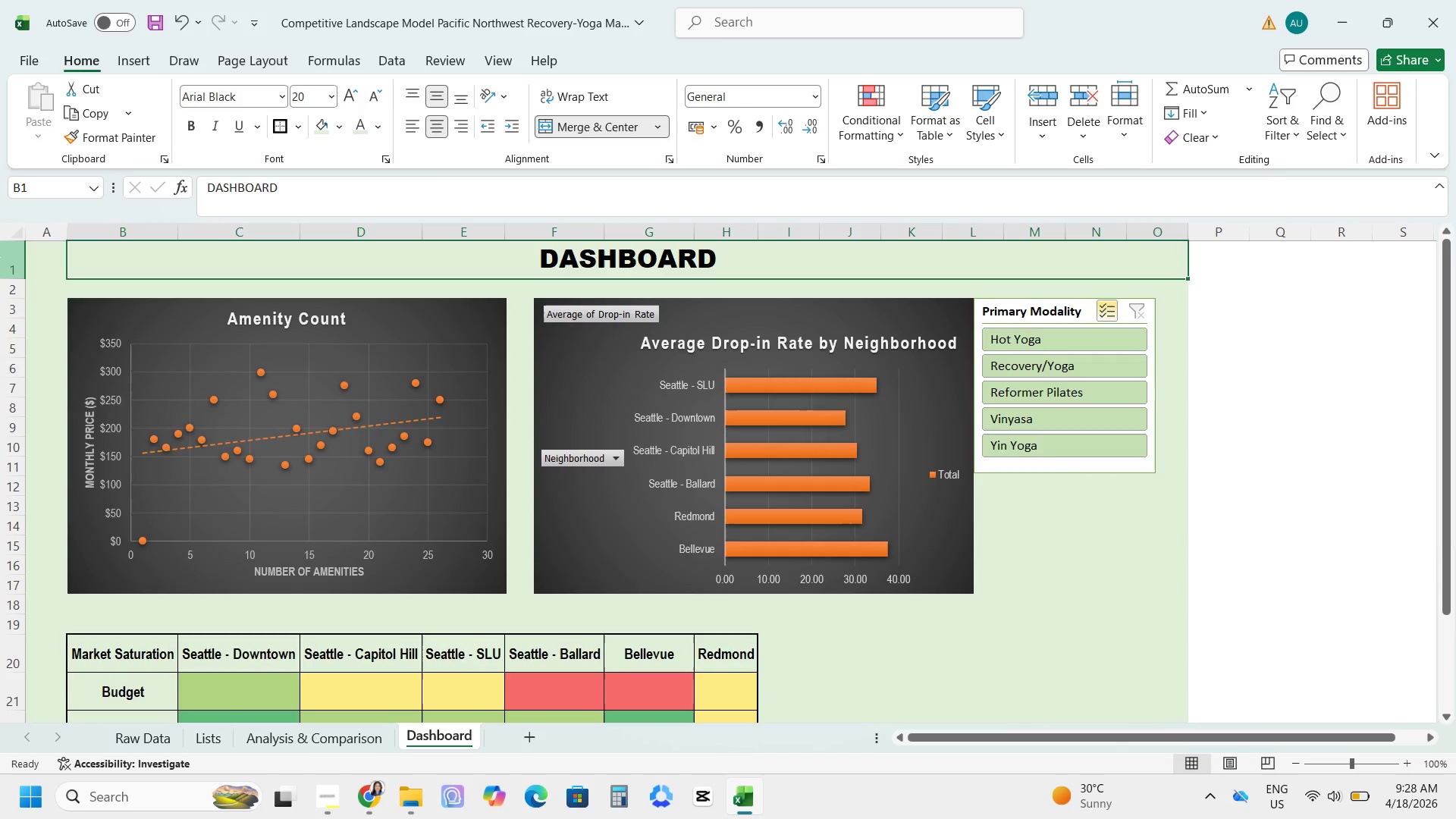 
left_click([0, 258])
 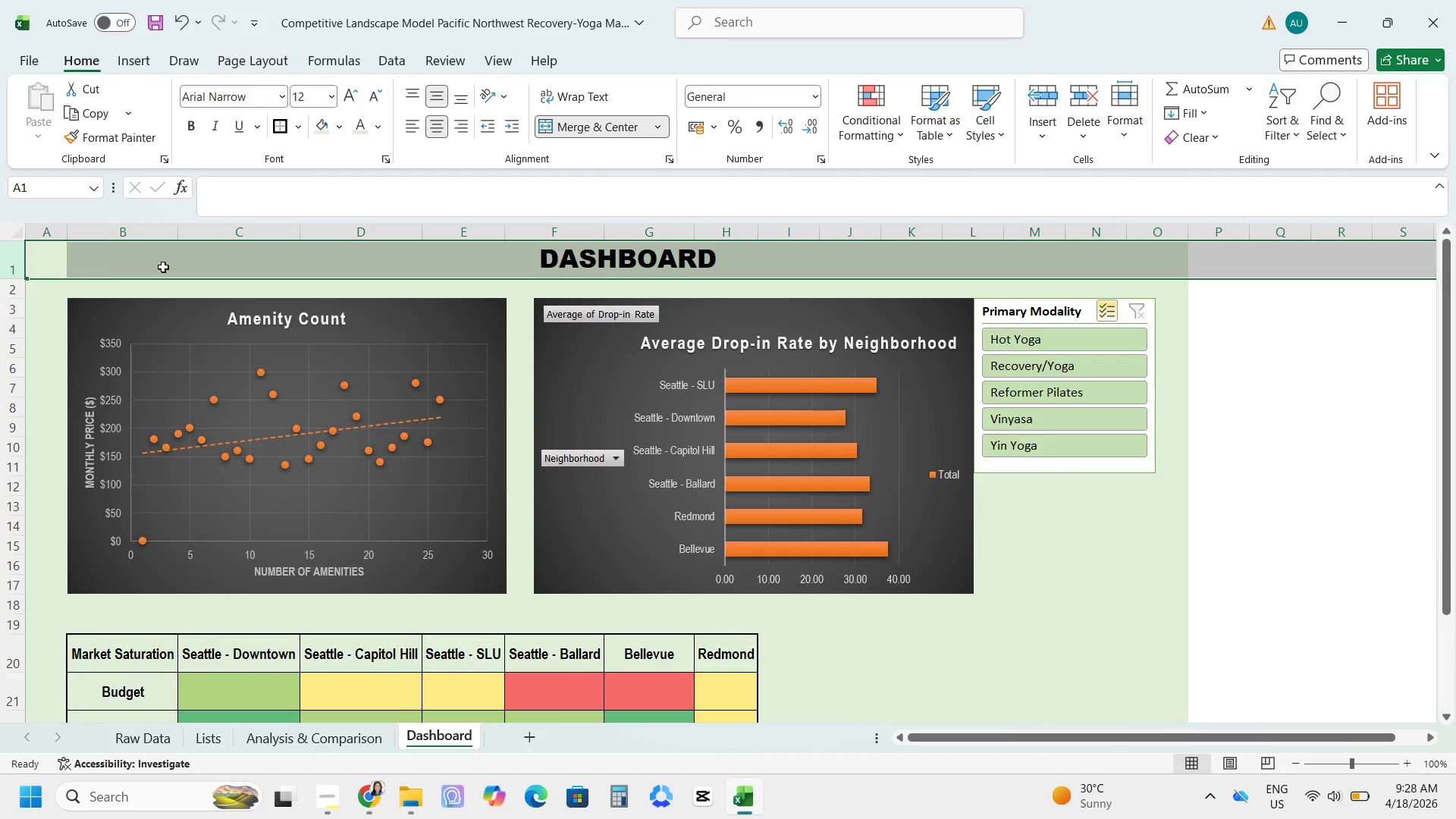 
key(Control+C)
 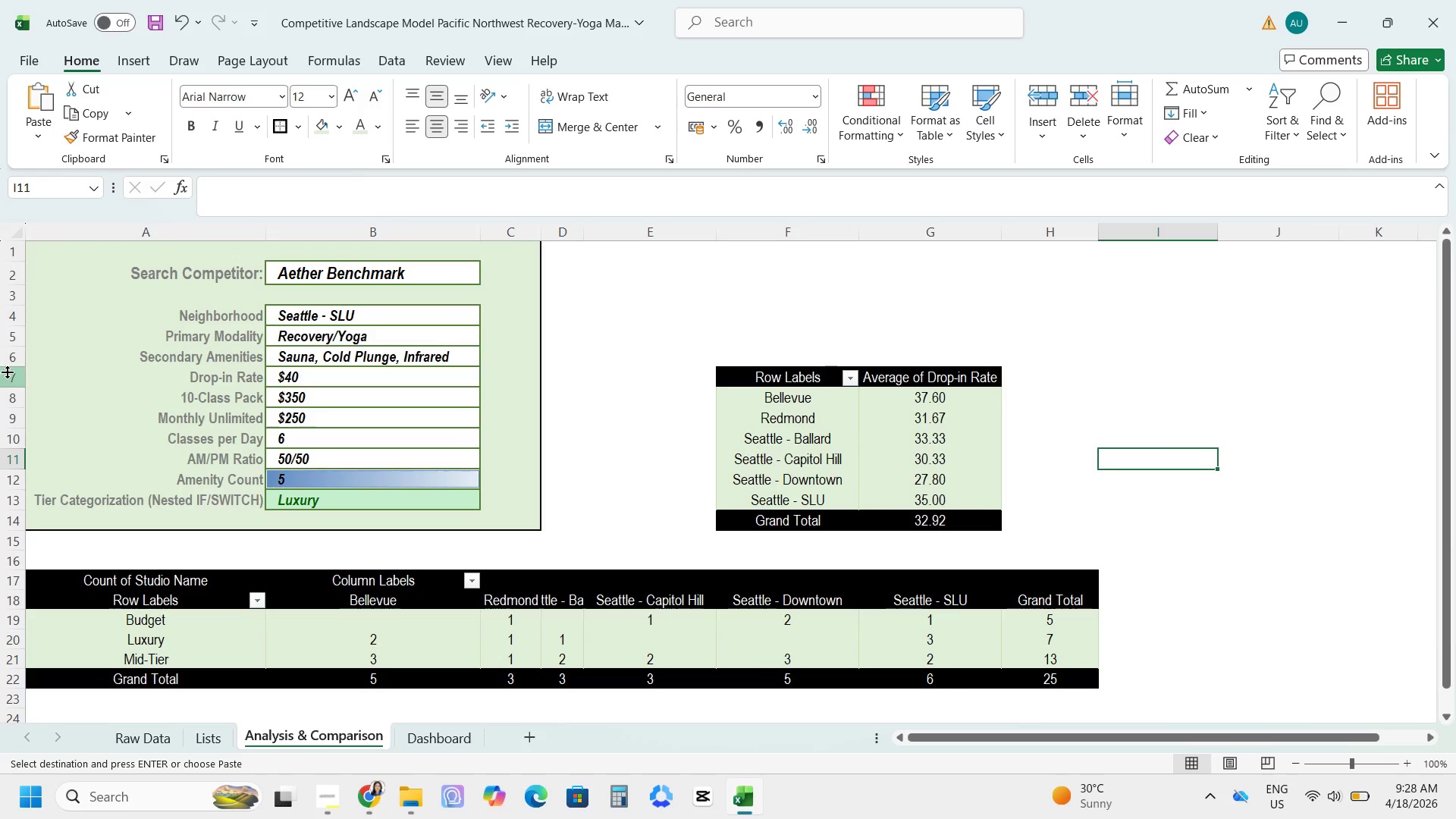 
scroll: coordinate [11, 316], scroll_direction: up, amount: 5.0
 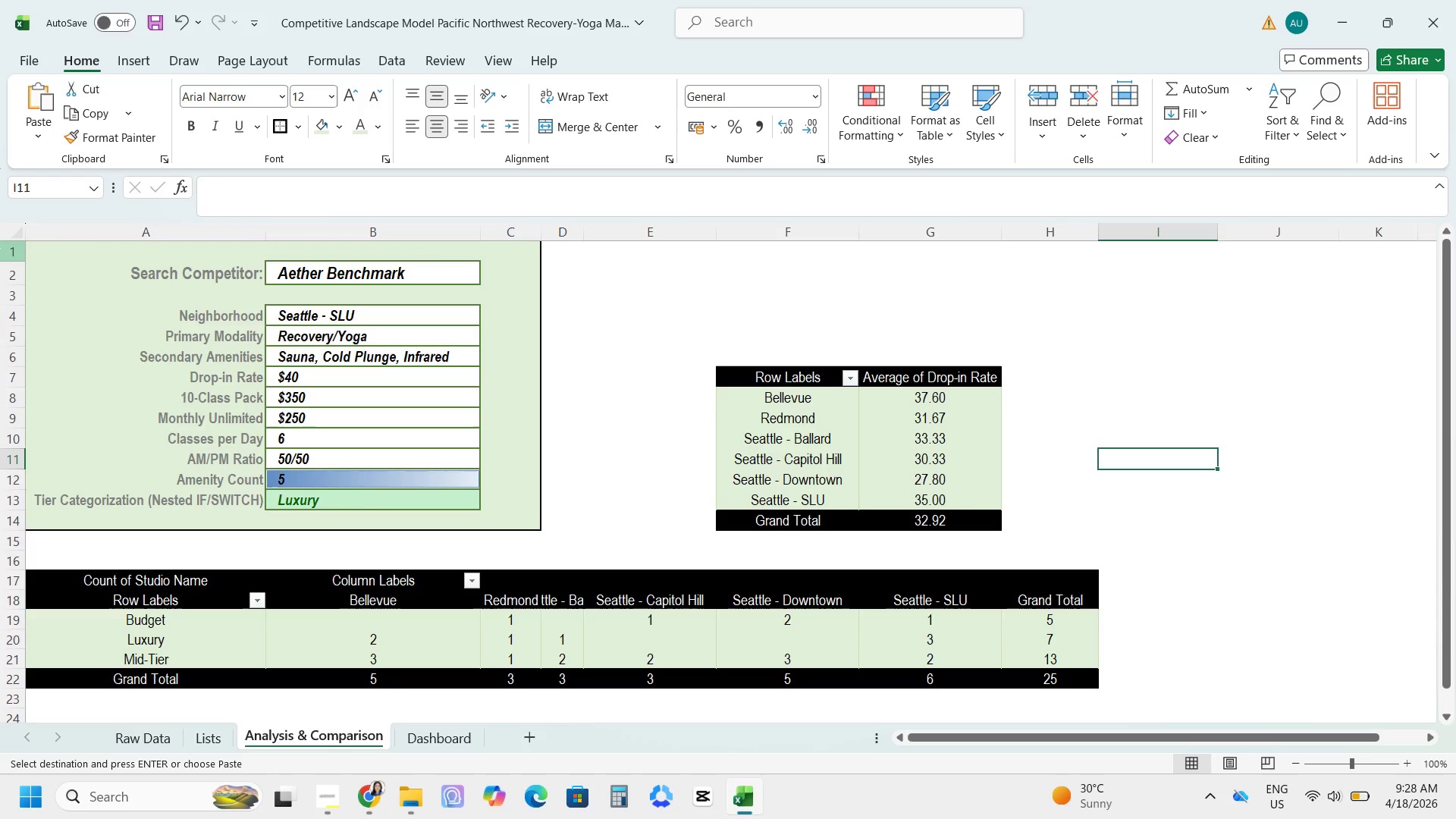 
left_click([0, 248])
 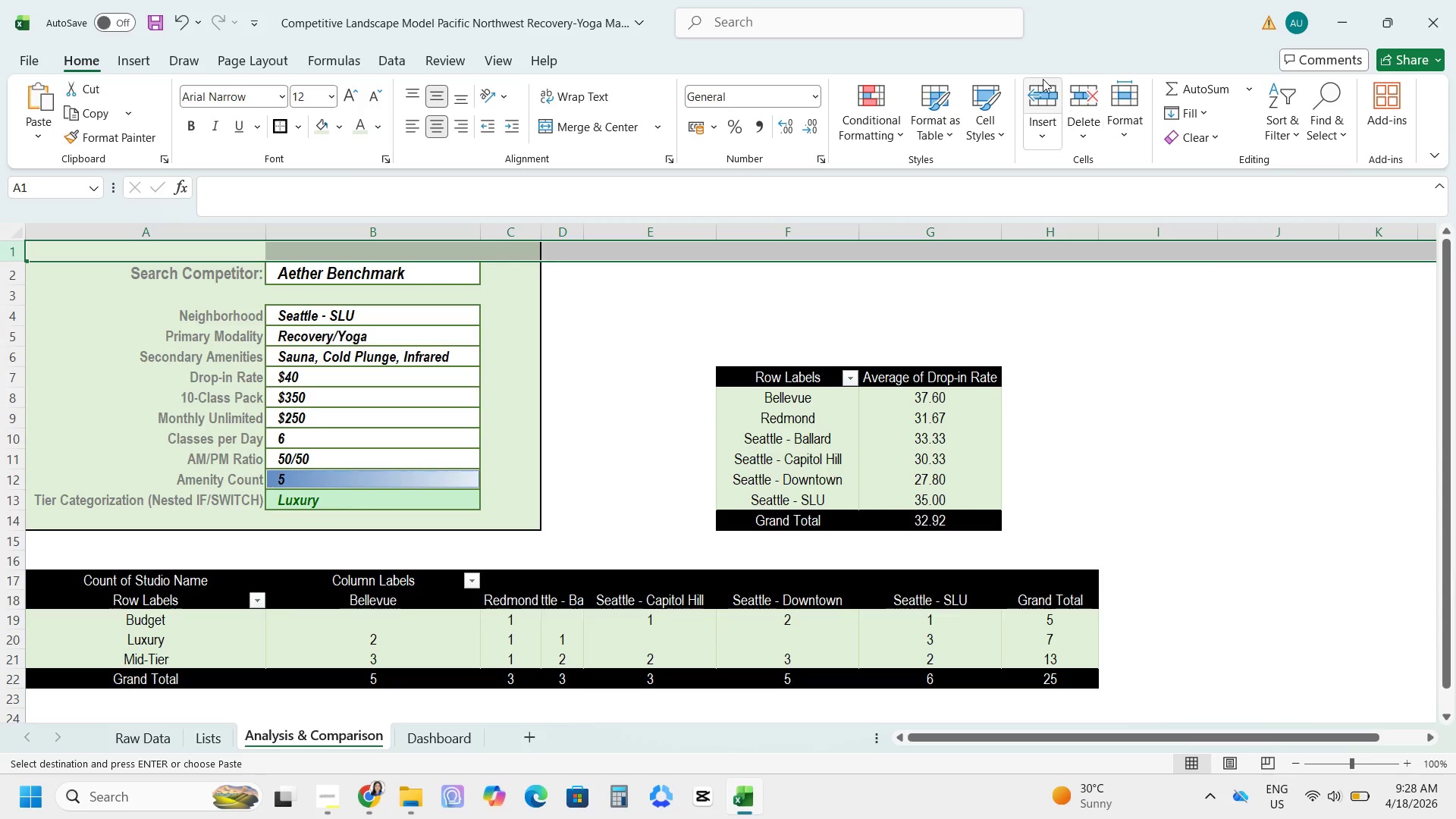 
left_click([1037, 78])
 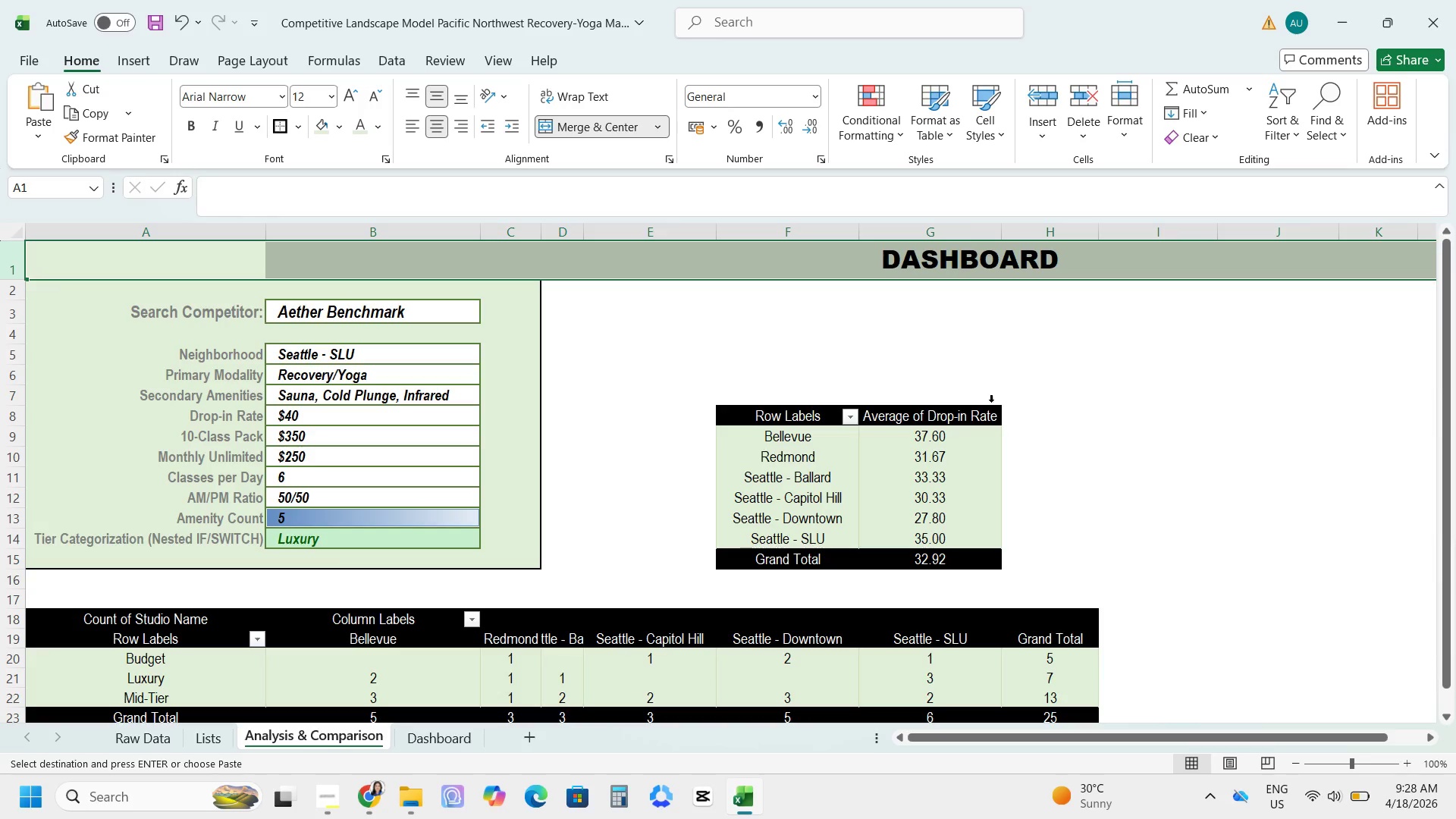 
left_click([968, 353])
 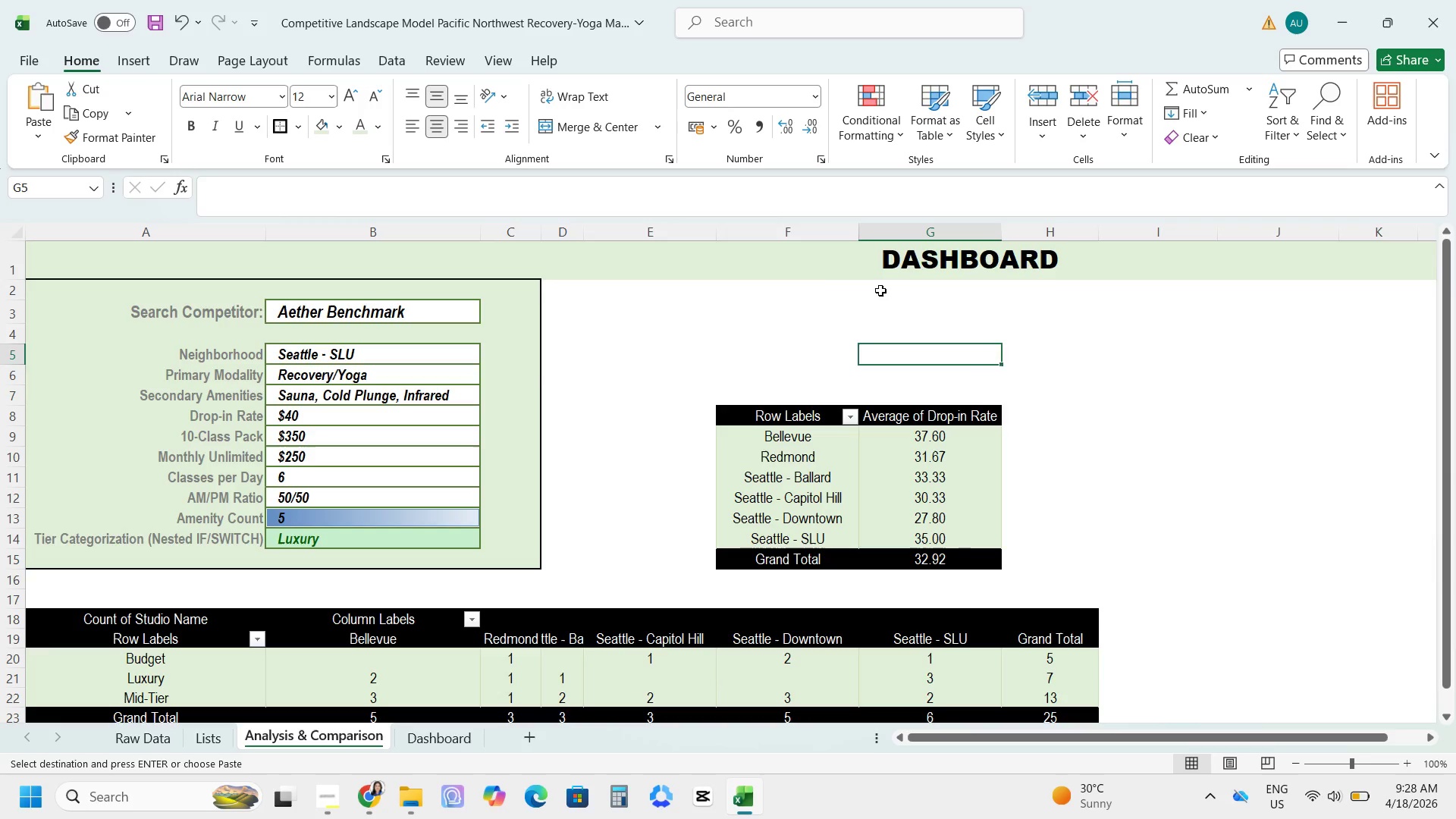 
left_click([837, 267])
 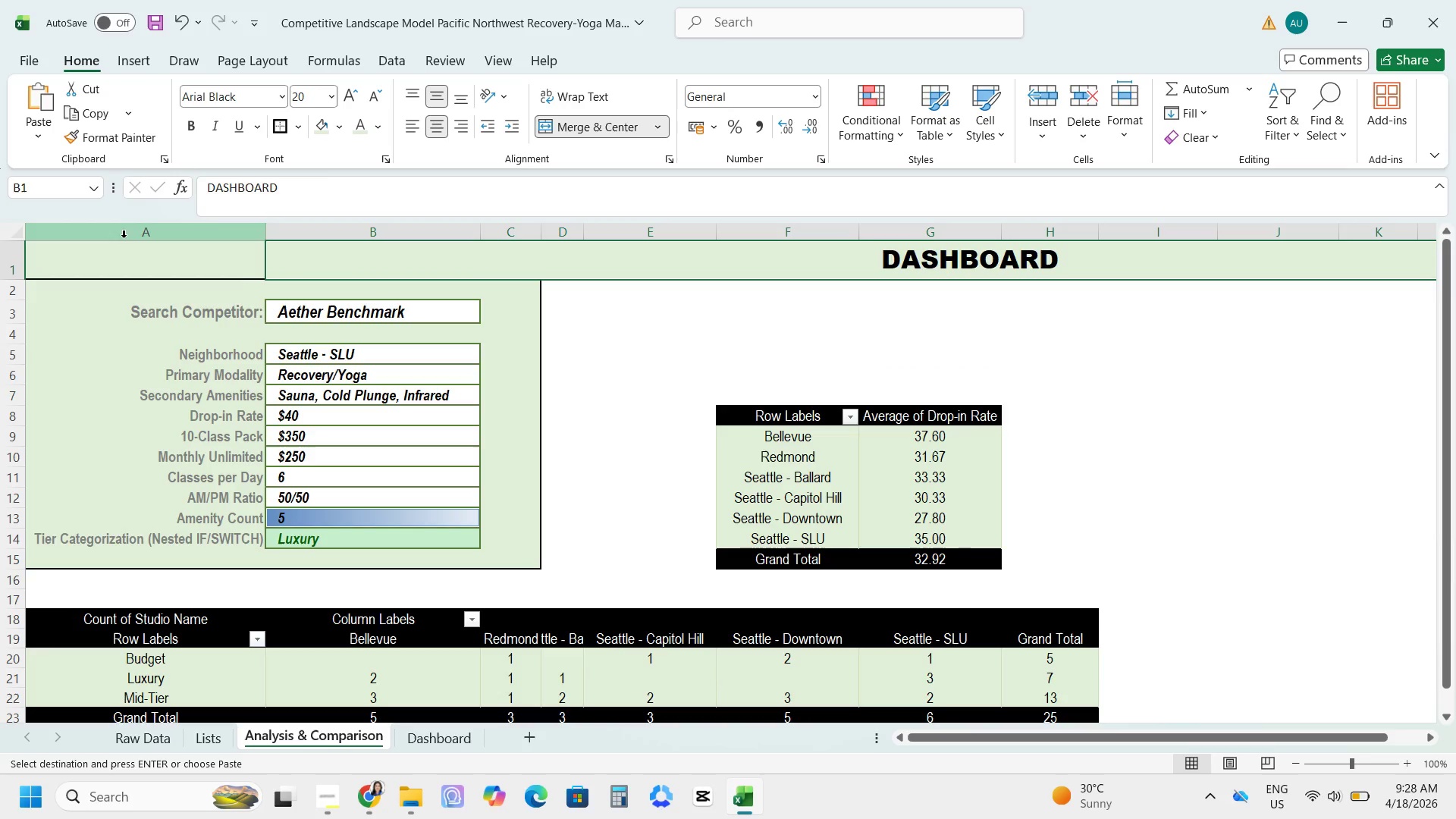 
left_click_drag(start_coordinate=[127, 243], to_coordinate=[1139, 256])
 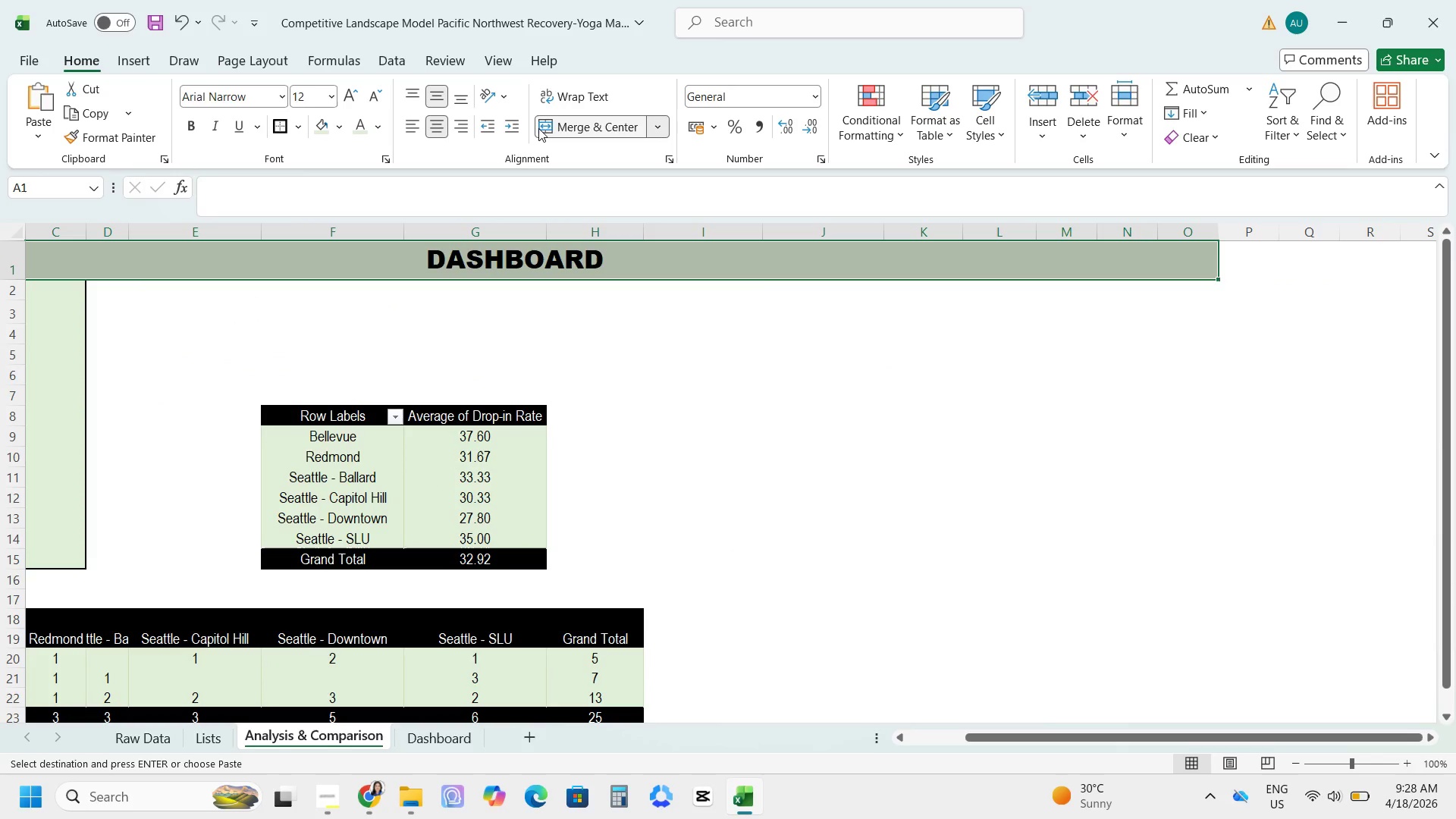 
left_click([539, 128])
 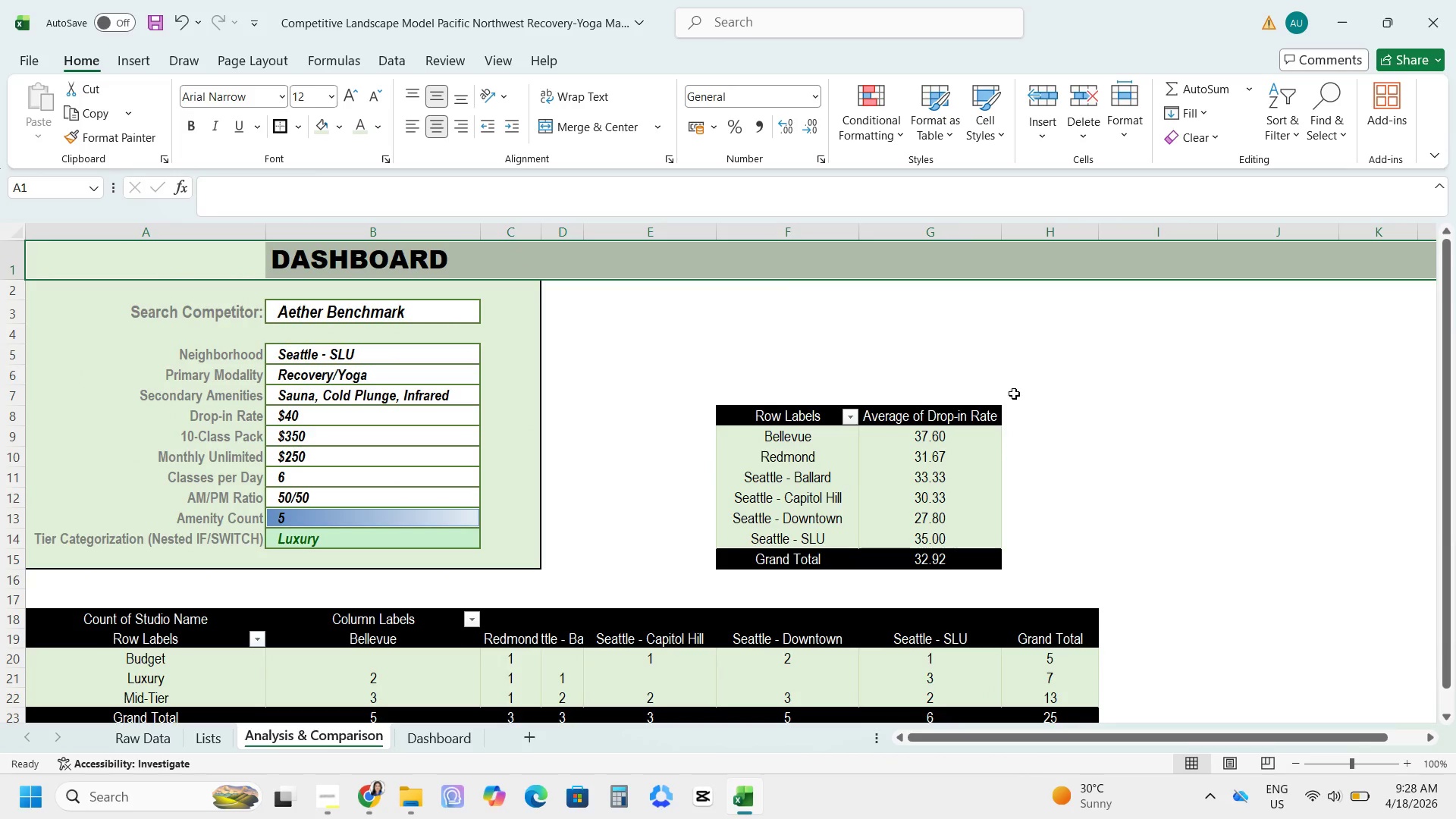 
left_click([1014, 394])
 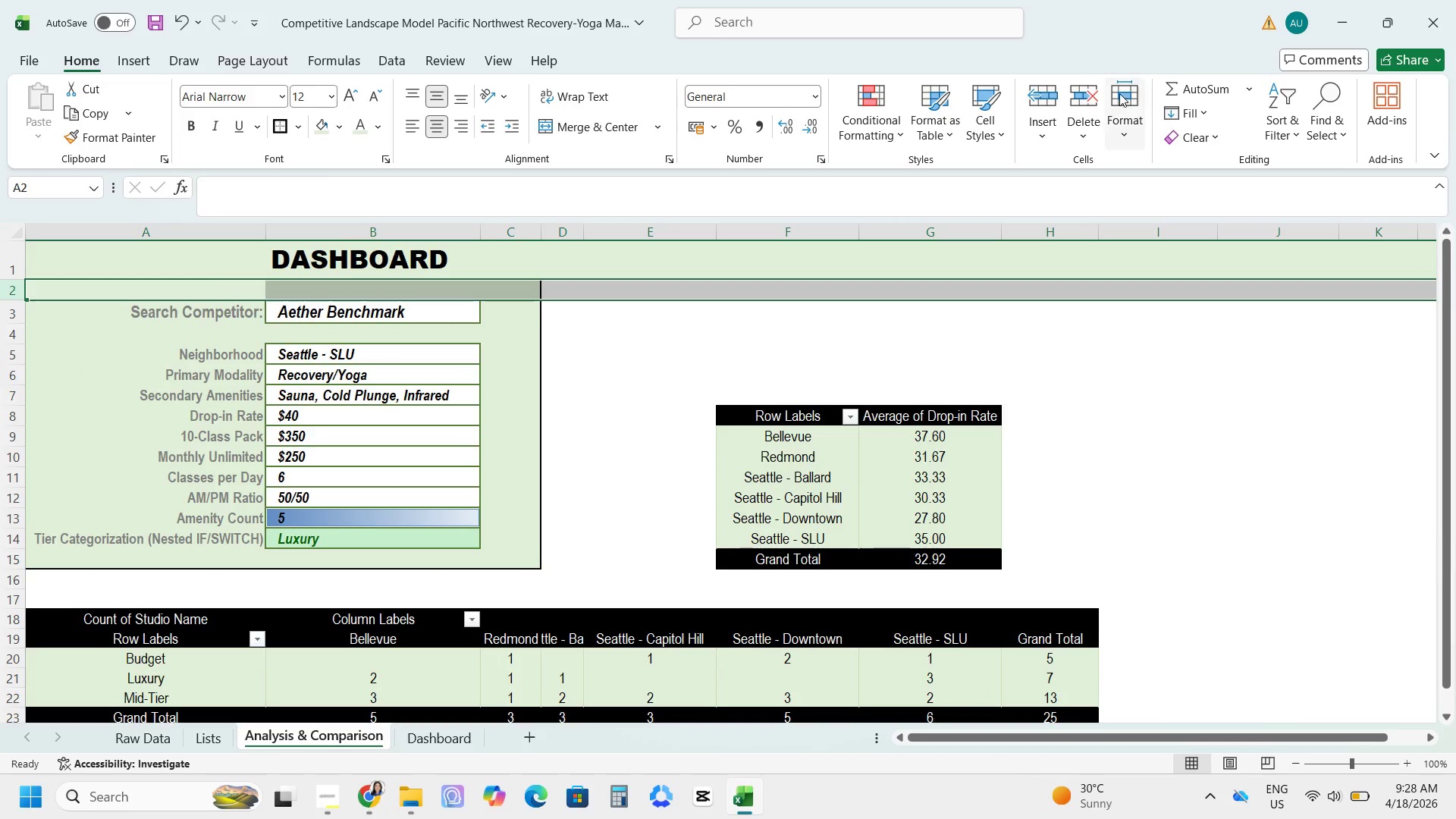 
left_click([1032, 93])
 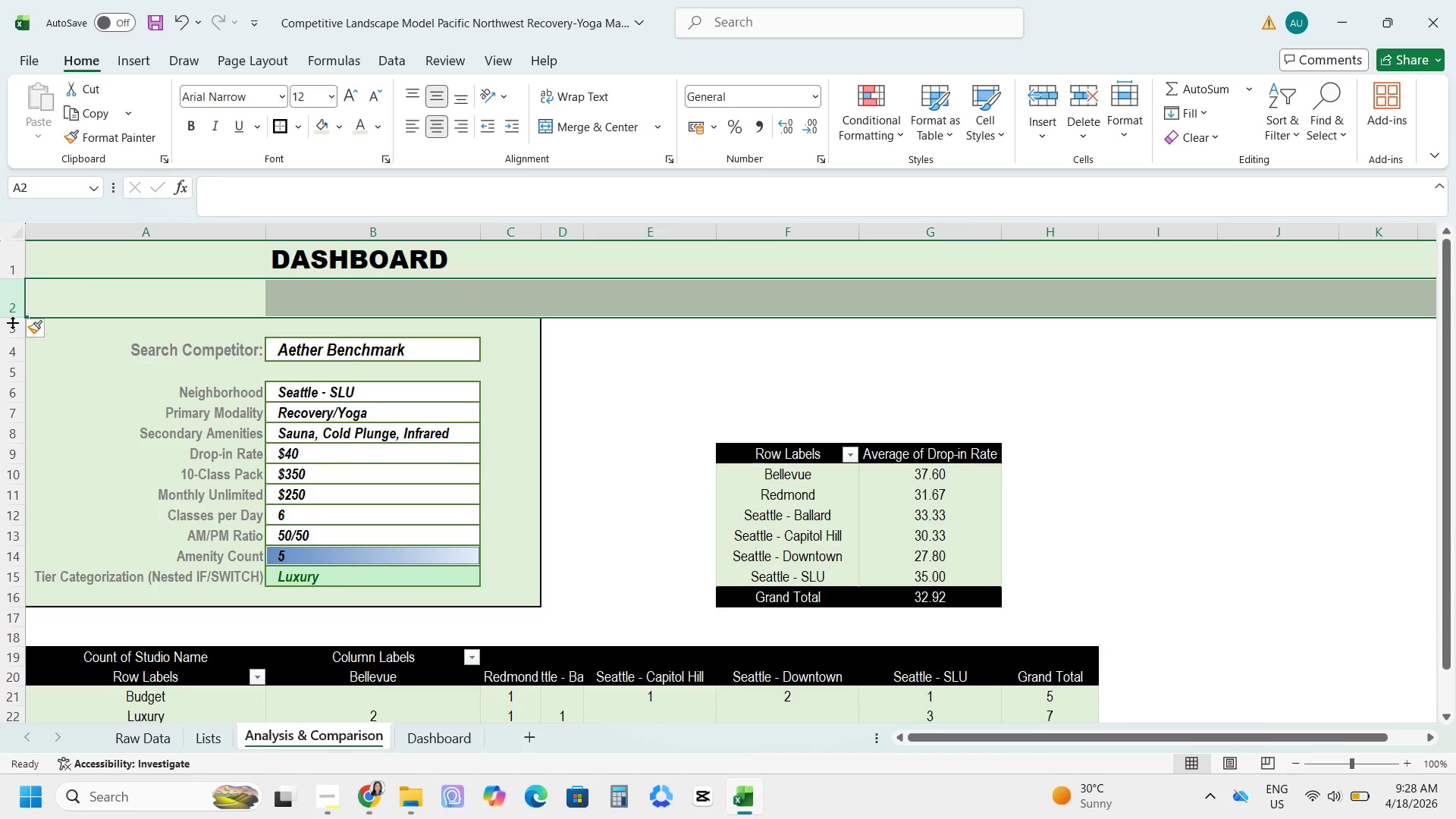 
double_click([9, 315])
 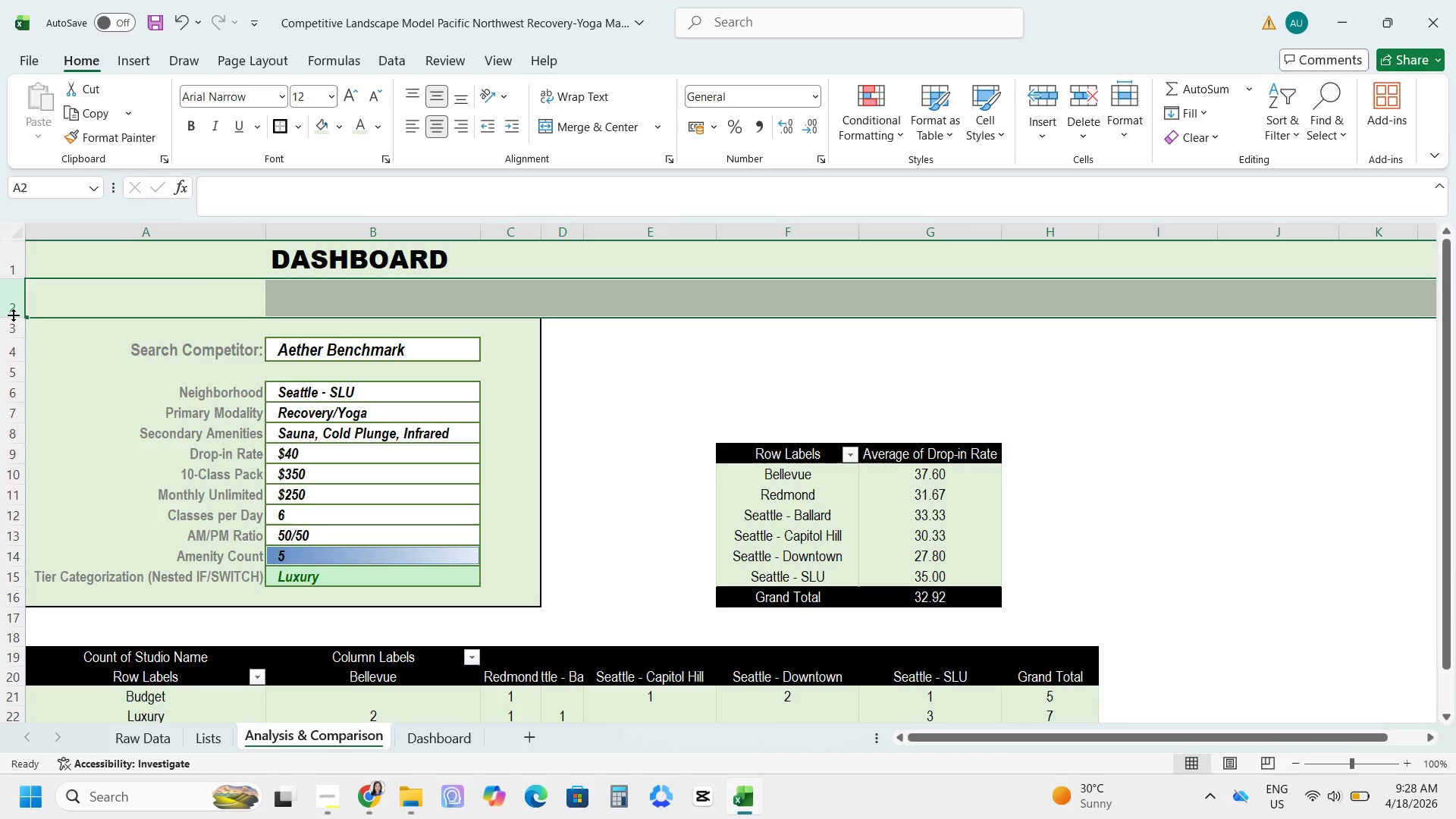 
left_click_drag(start_coordinate=[13, 315], to_coordinate=[26, 299])
 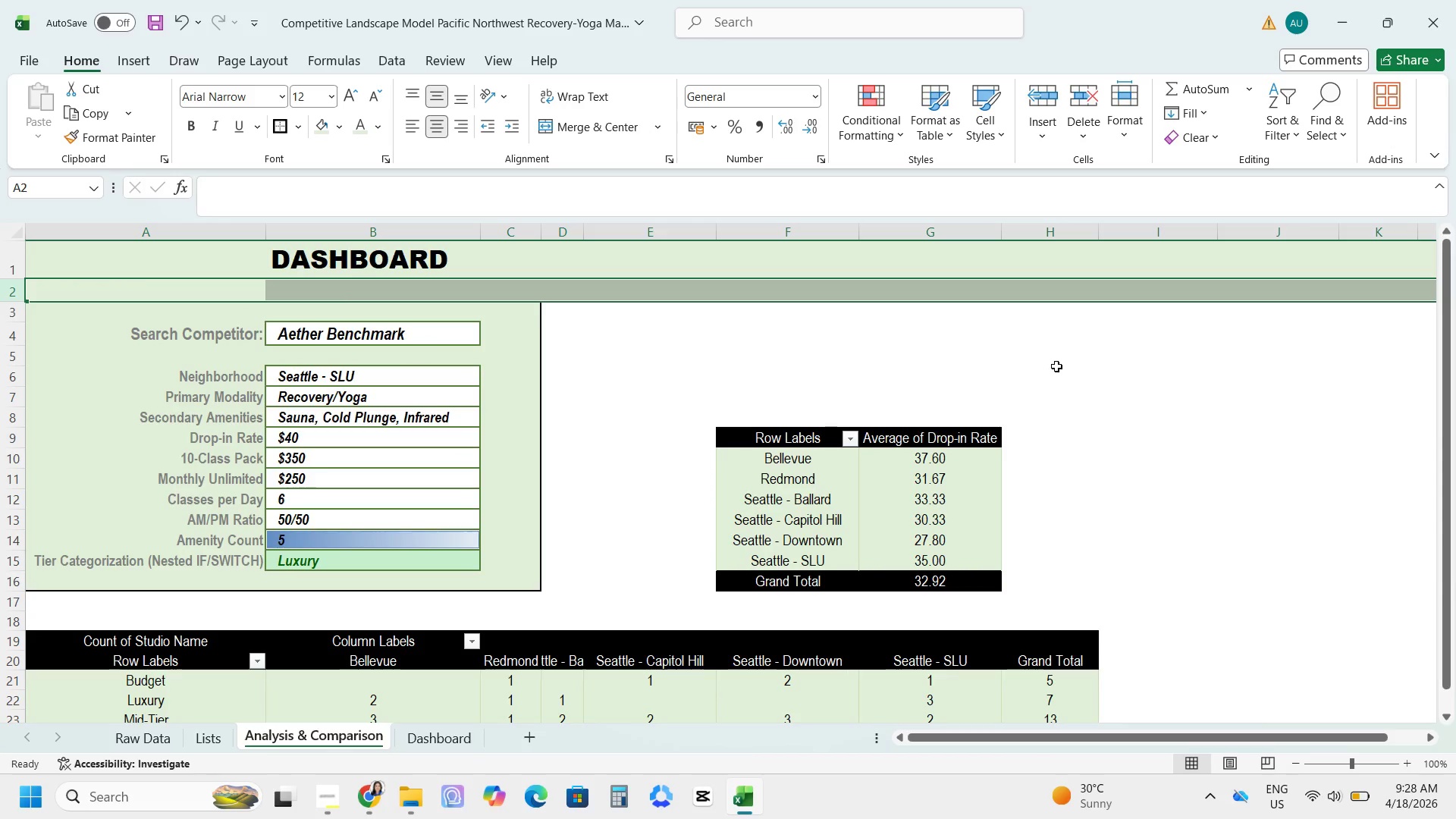 
scroll: coordinate [931, 348], scroll_direction: down, amount: 1.0
 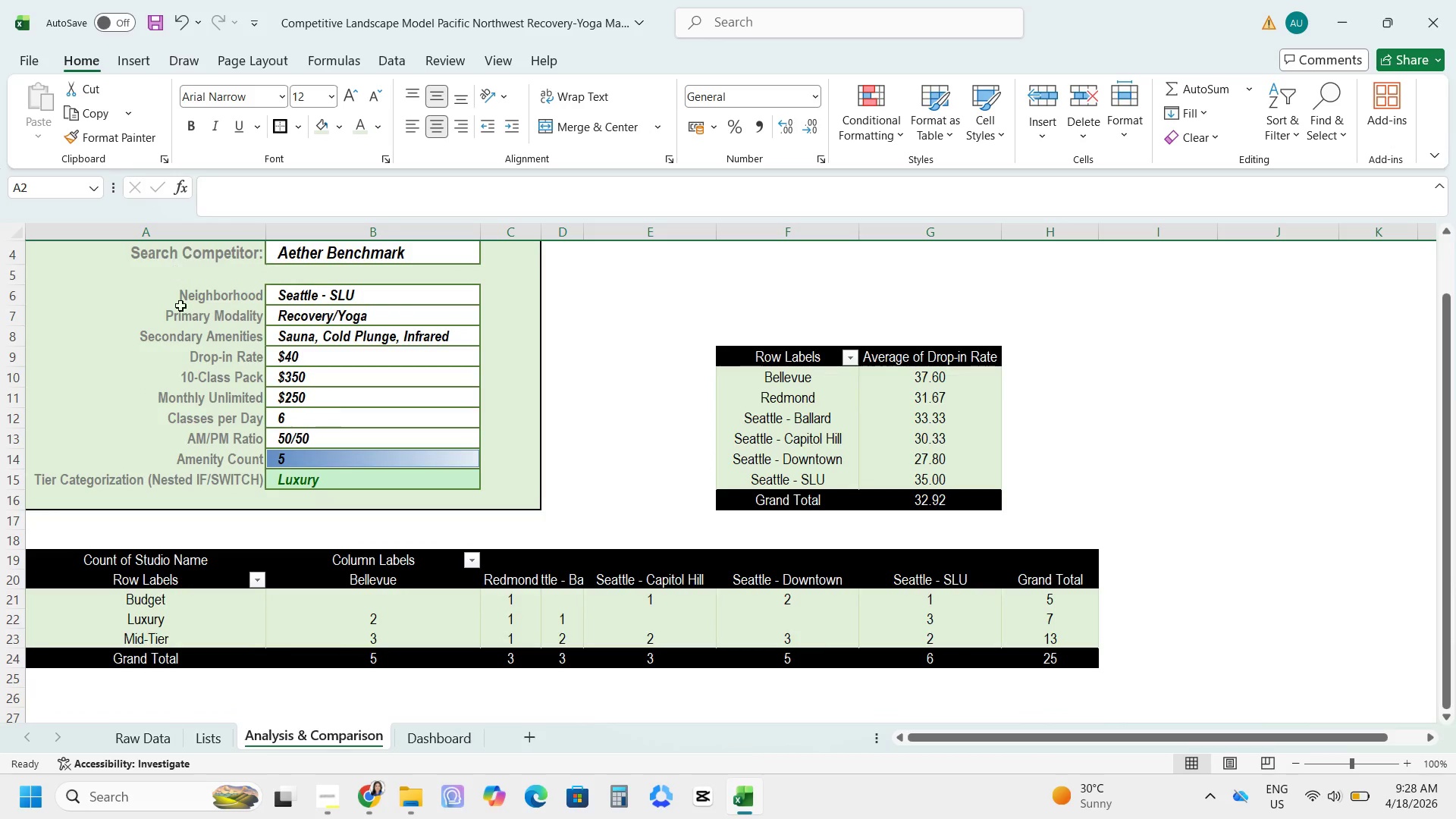 
scroll: coordinate [231, 339], scroll_direction: up, amount: 3.0
 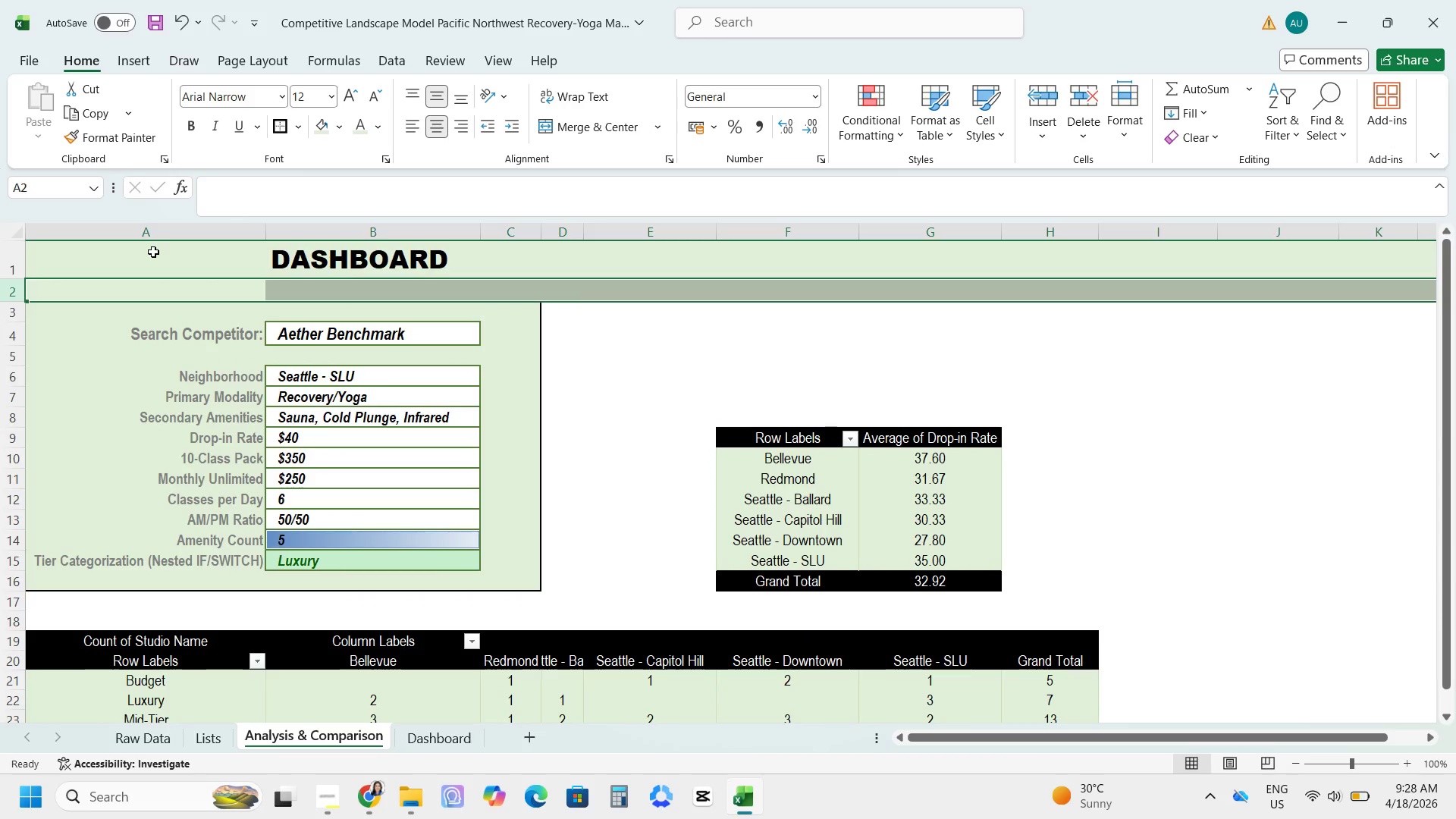 
left_click_drag(start_coordinate=[153, 252], to_coordinate=[1054, 304])
 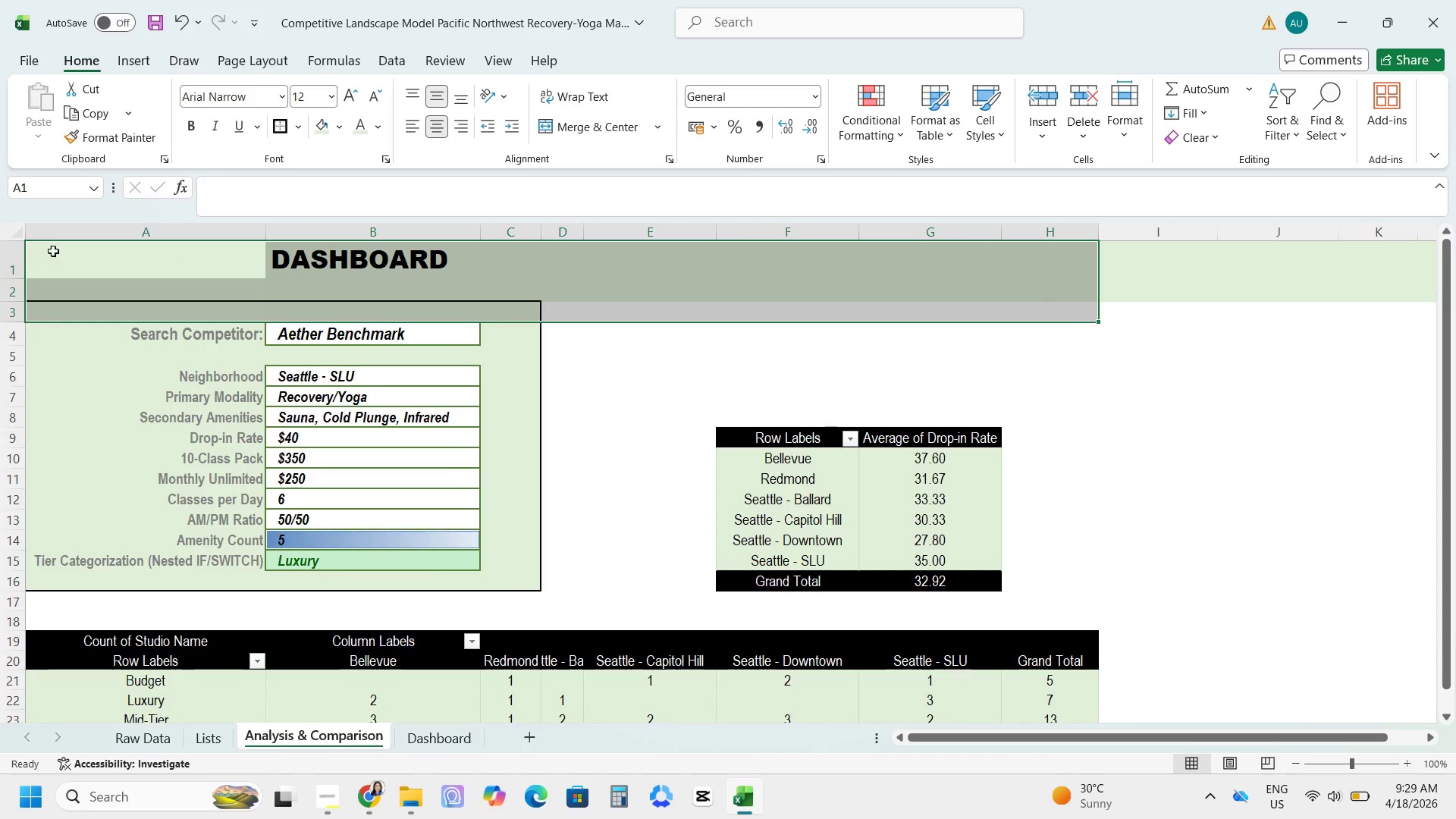 
left_click([46, 236])
 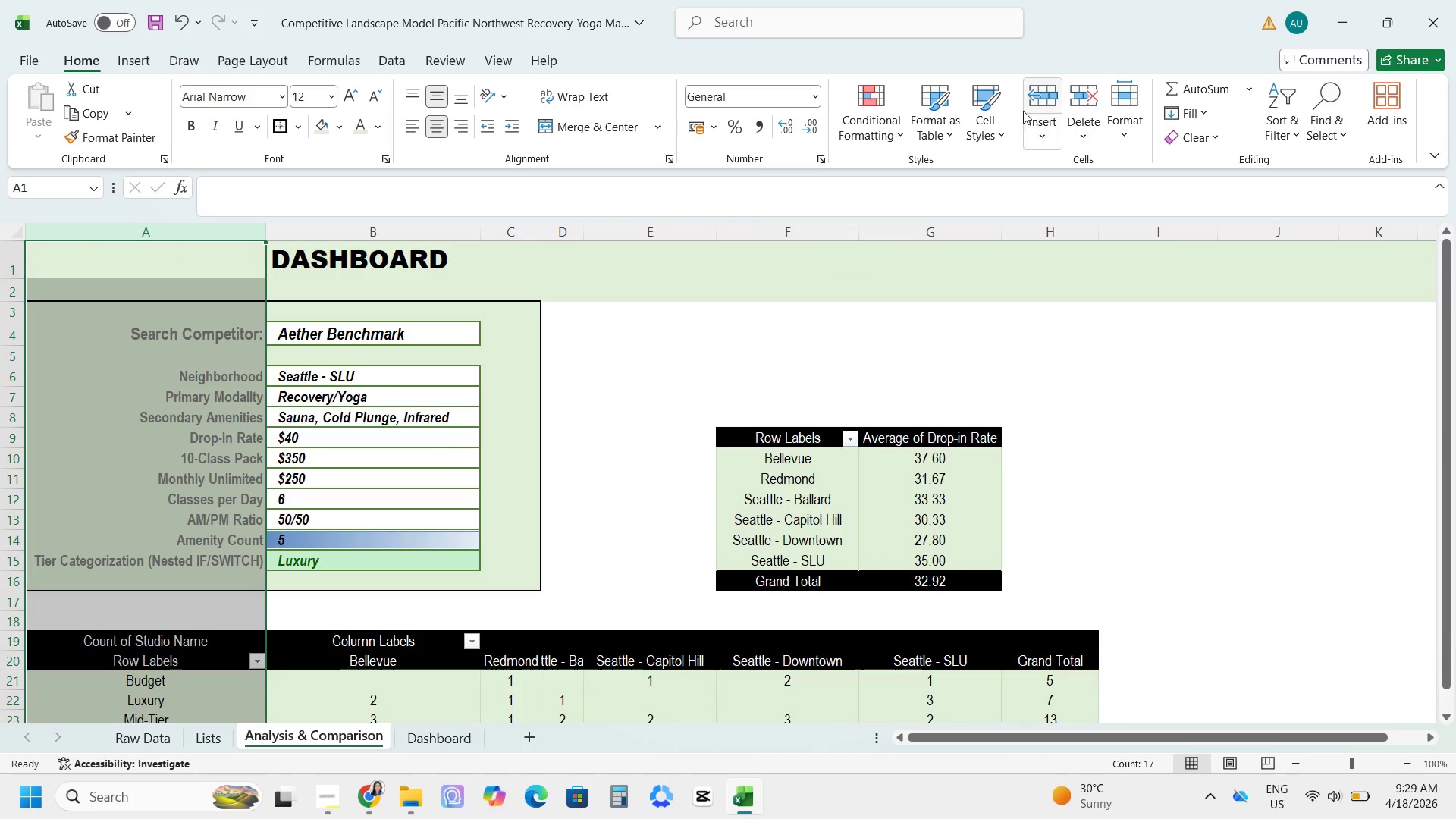 
left_click([1036, 89])
 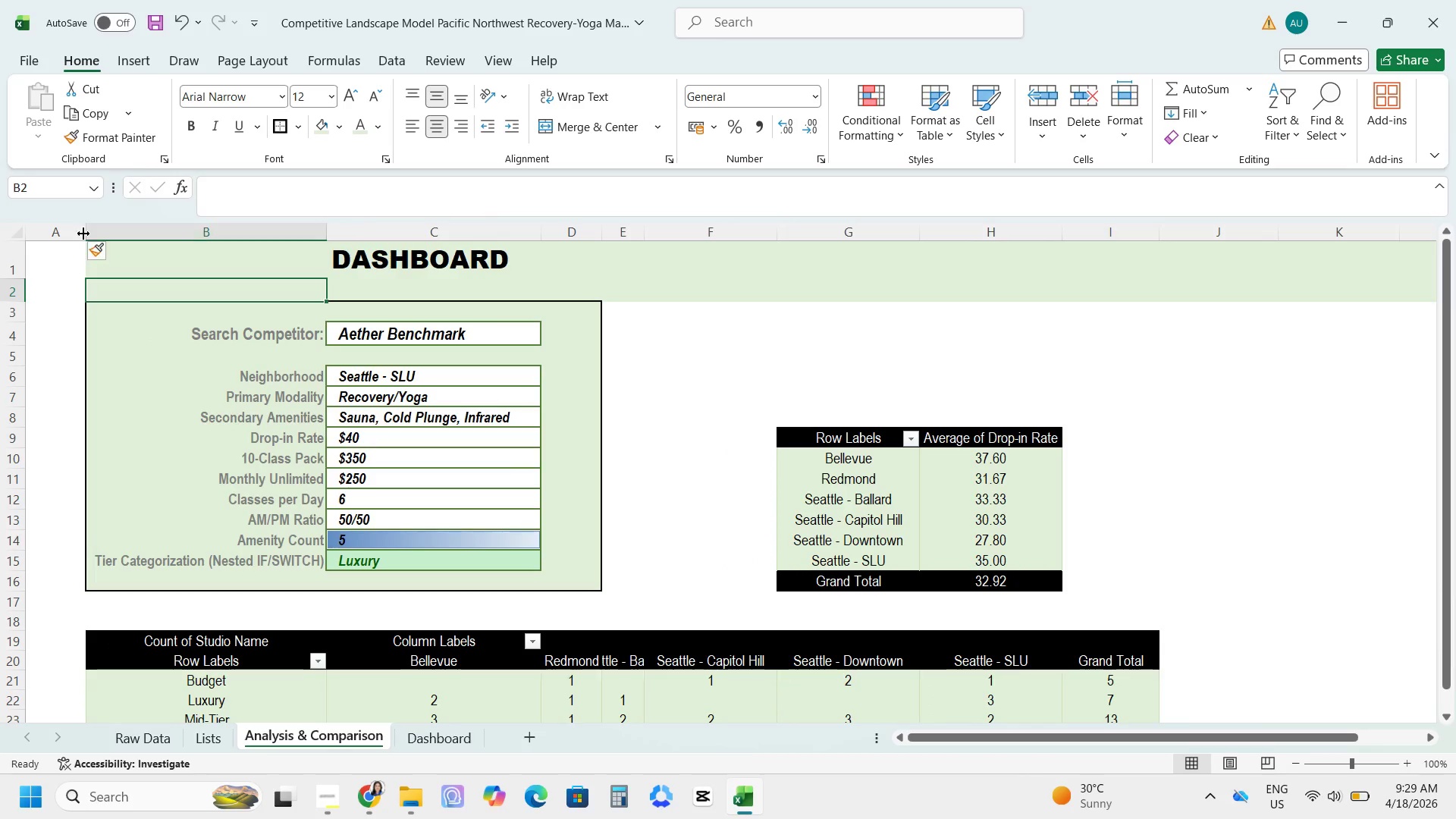 
left_click_drag(start_coordinate=[93, 231], to_coordinate=[67, 230])
 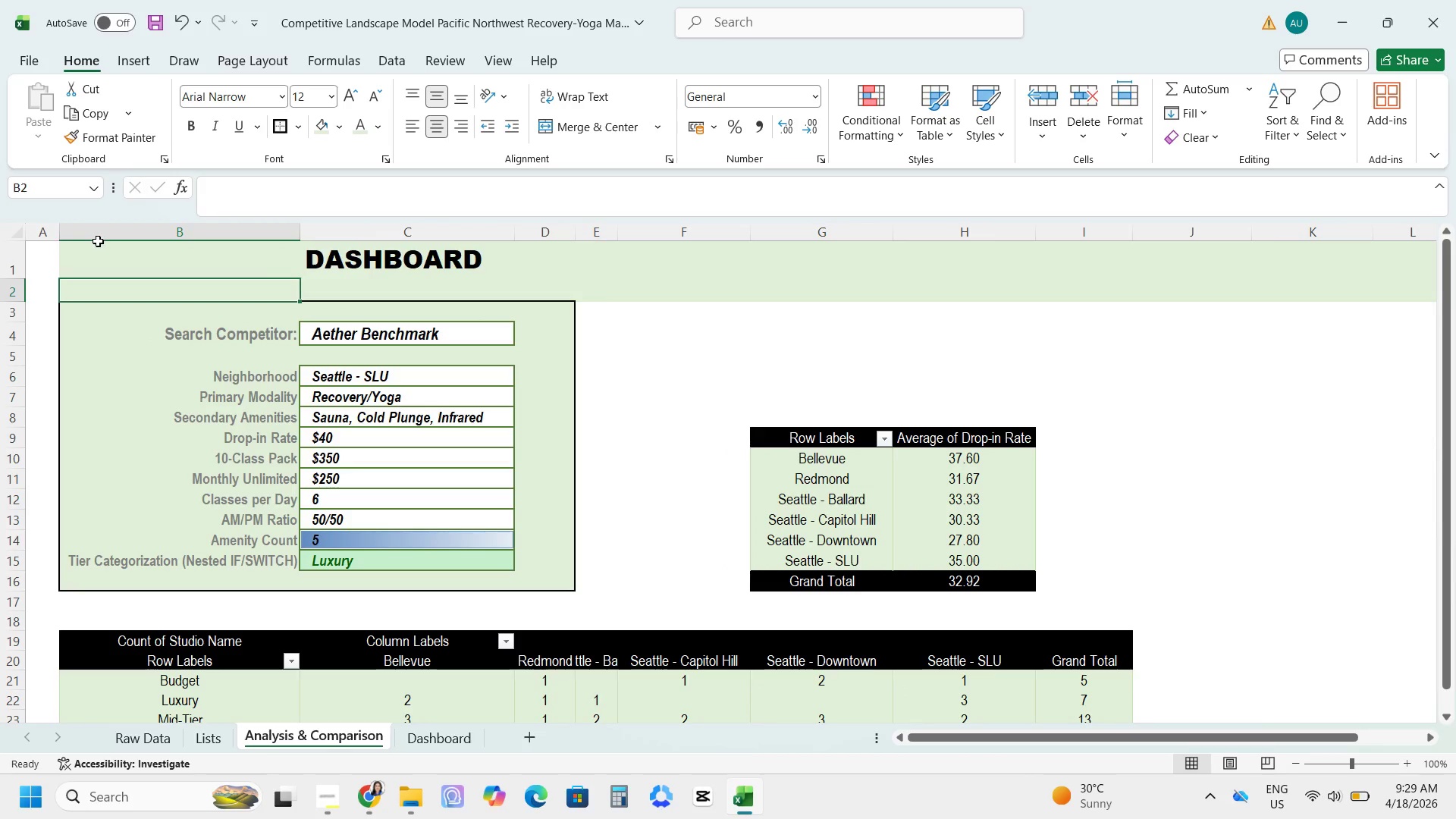 
left_click_drag(start_coordinate=[46, 249], to_coordinate=[1134, 287])
 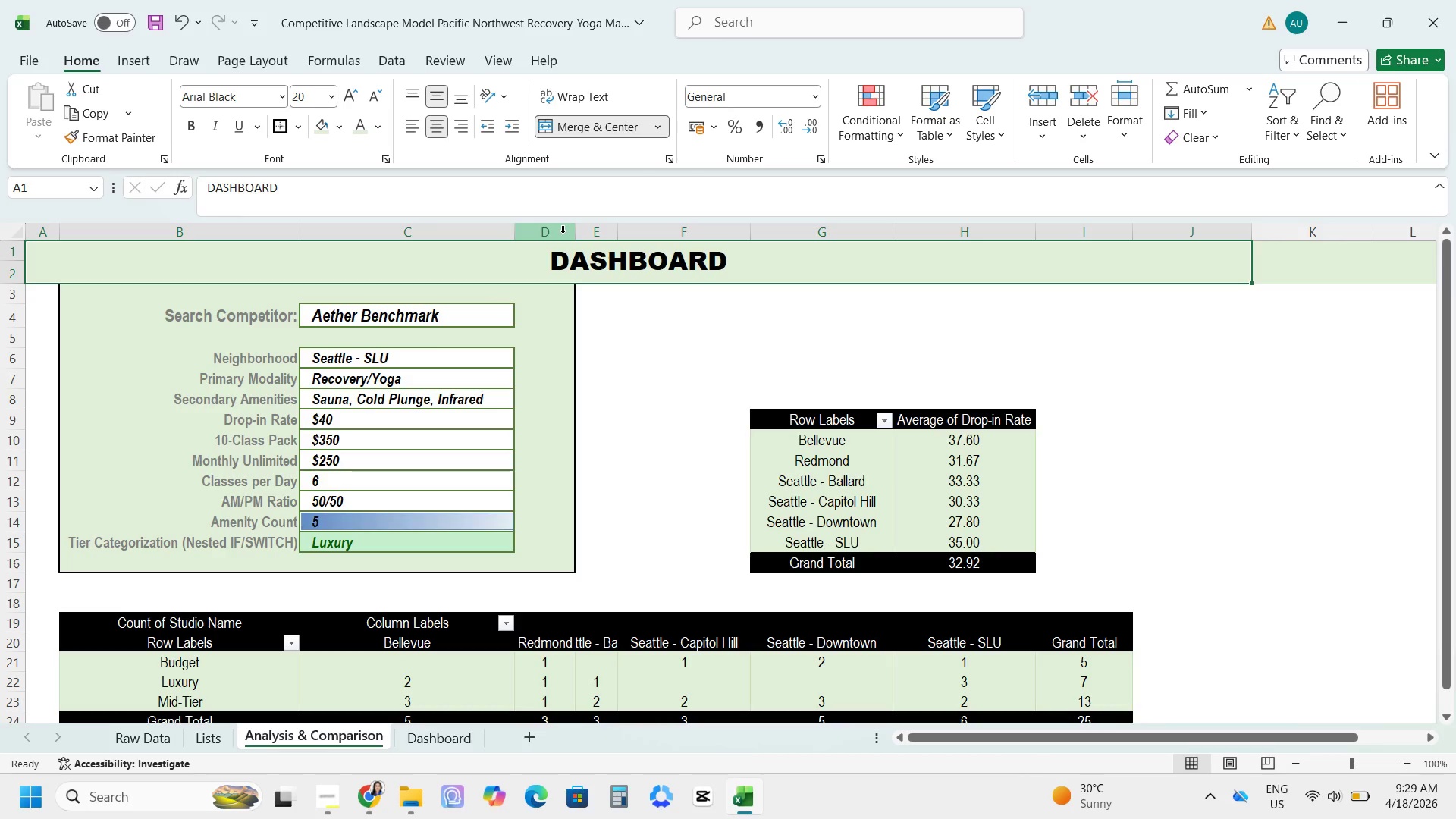 
type(ANALYSIS AND CPN)
key(Backspace)
key(Backspace)
type(OMPARISON)
 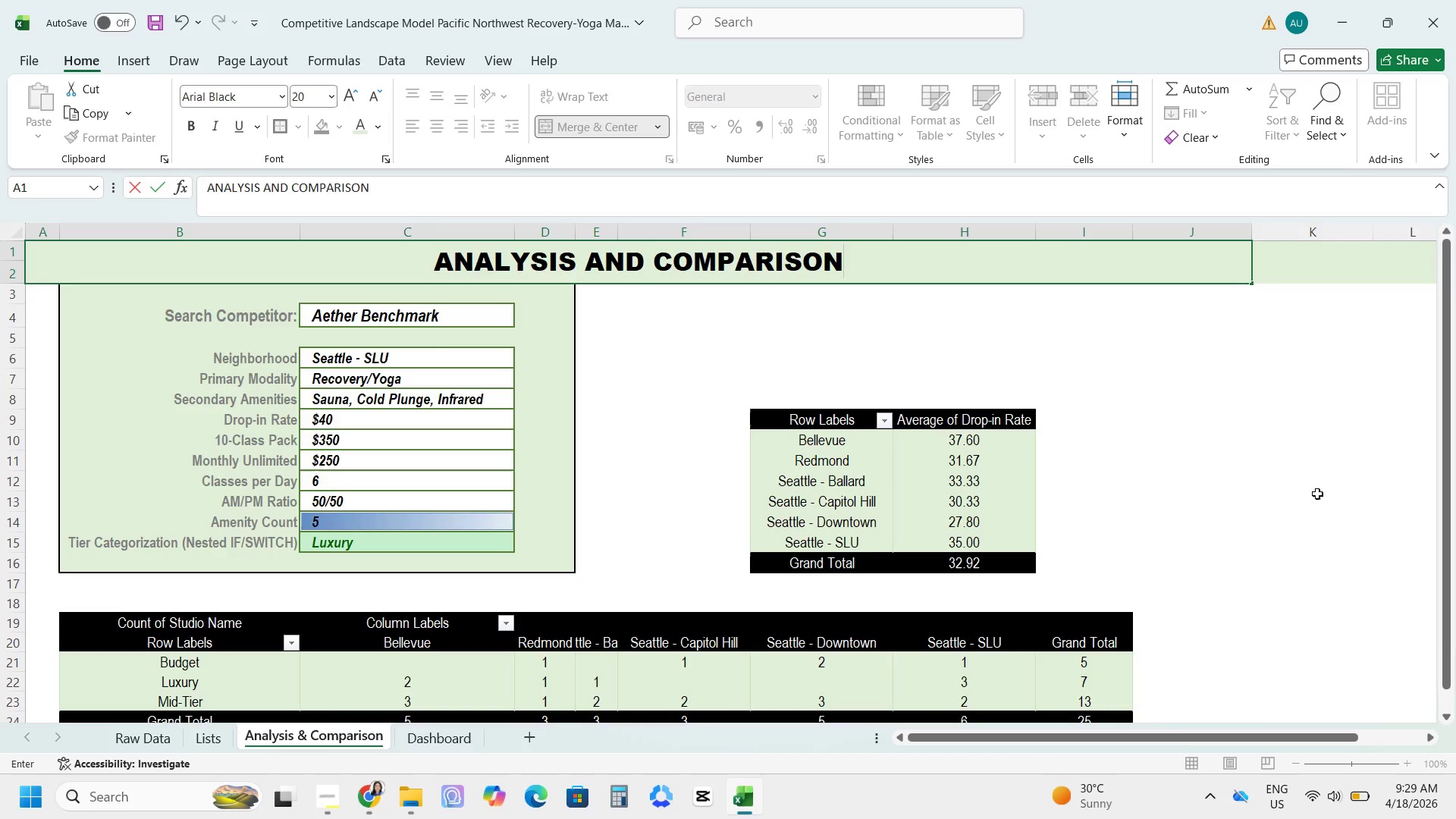 
left_click_drag(start_coordinate=[1258, 728], to_coordinate=[1266, 731])
 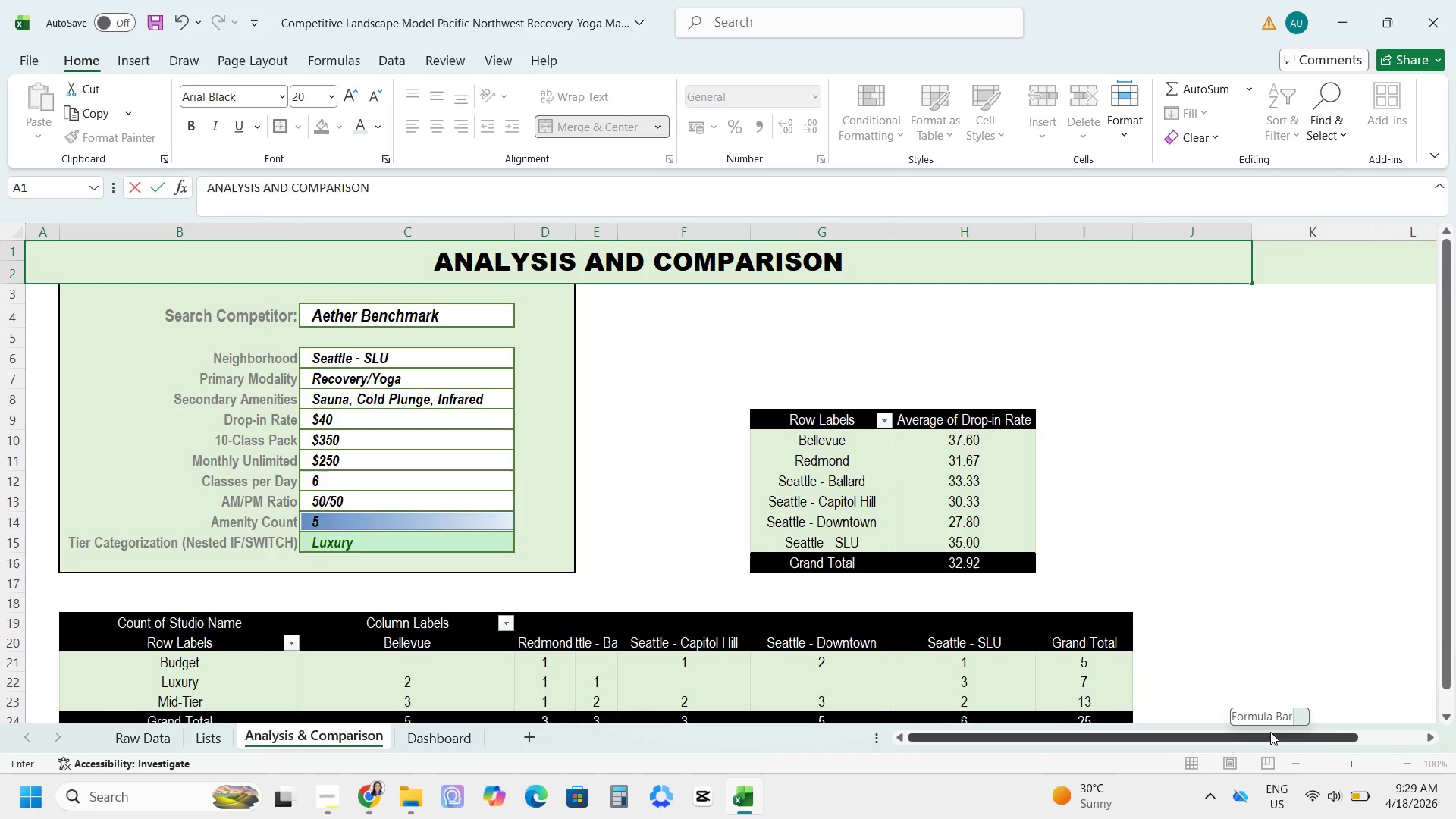 
left_click_drag(start_coordinate=[1269, 732], to_coordinate=[1047, 713])
 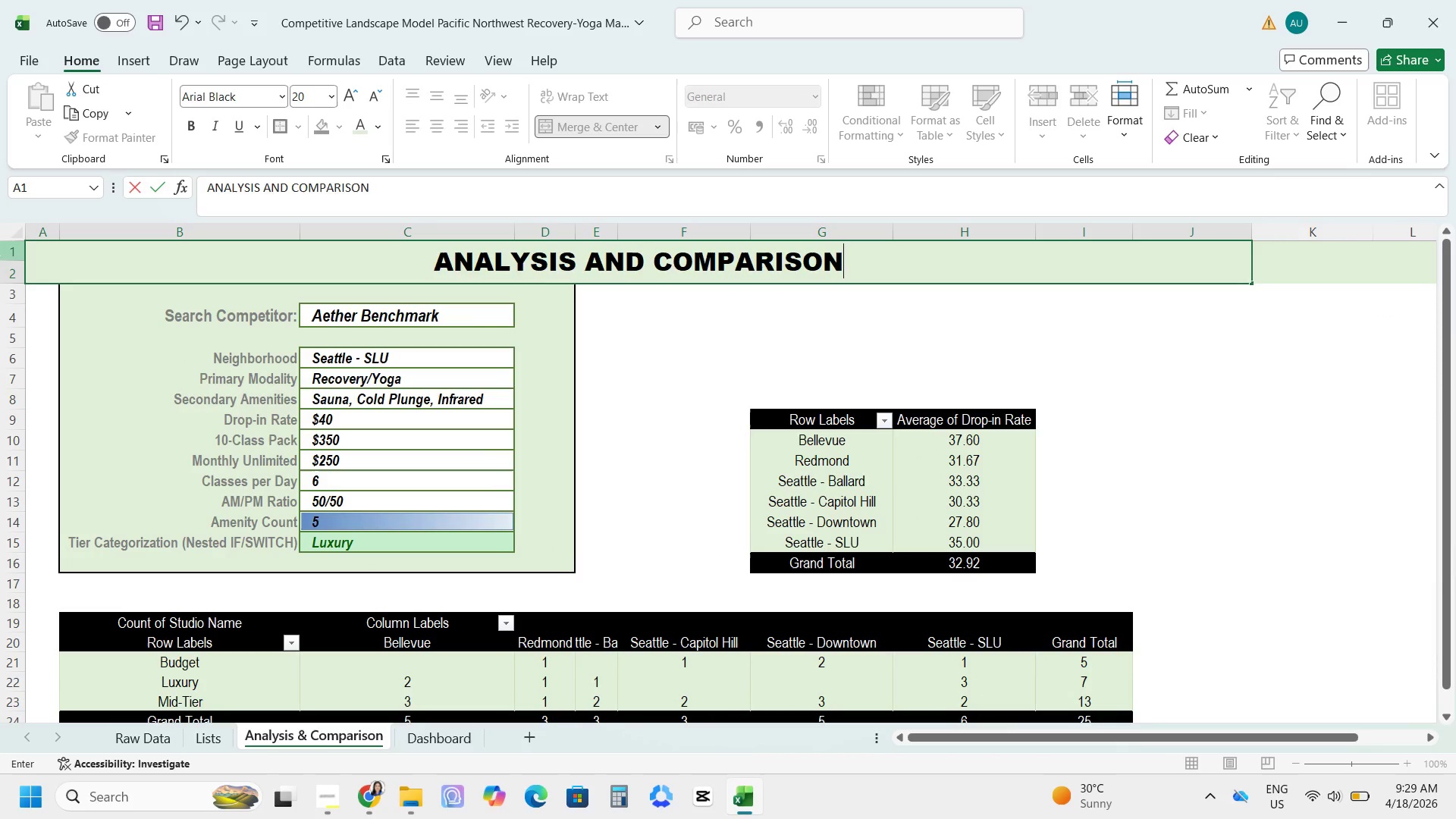 
left_click_drag(start_coordinate=[0, 253], to_coordinate=[12, 269])
 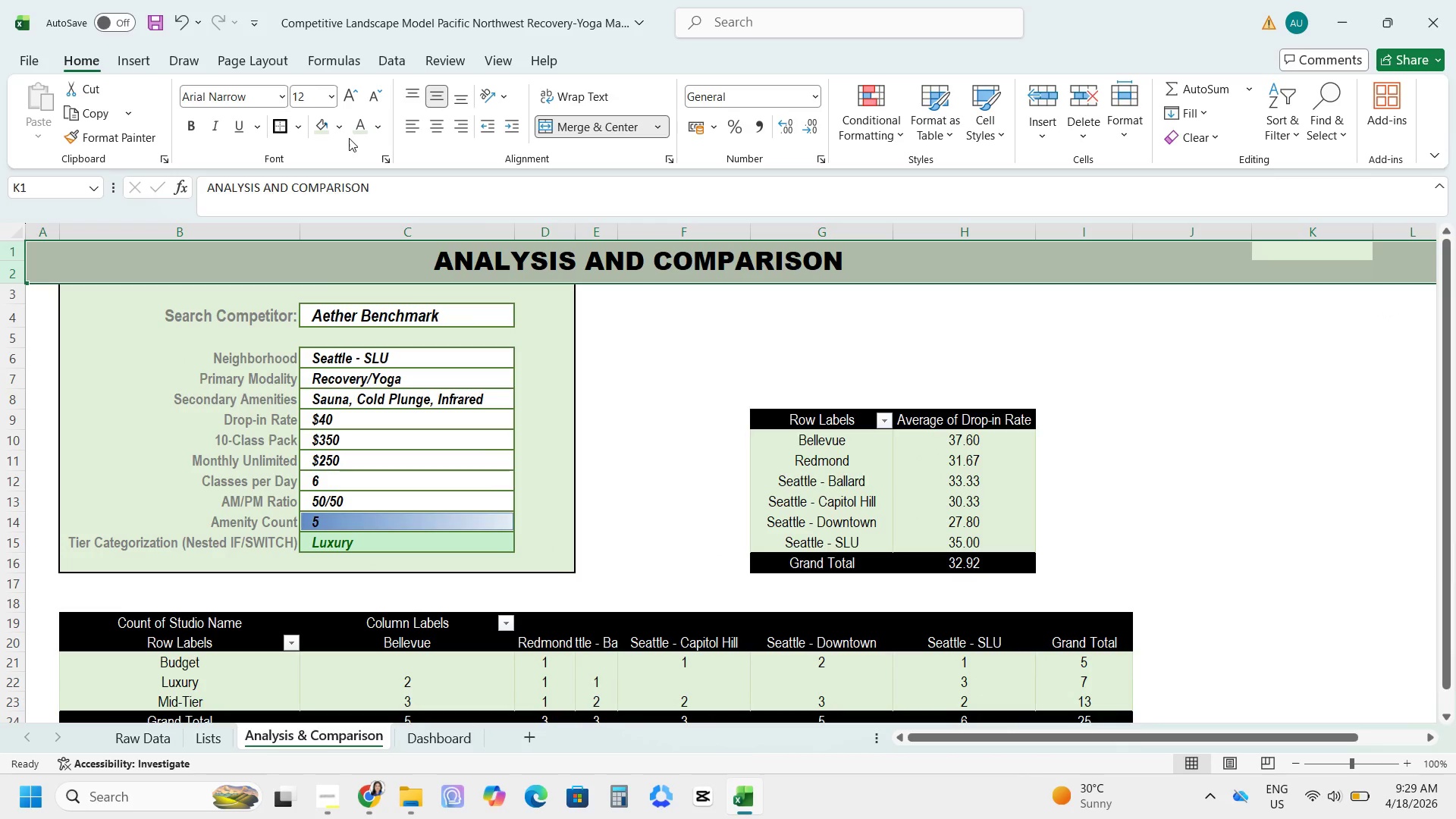 
left_click([344, 133])
 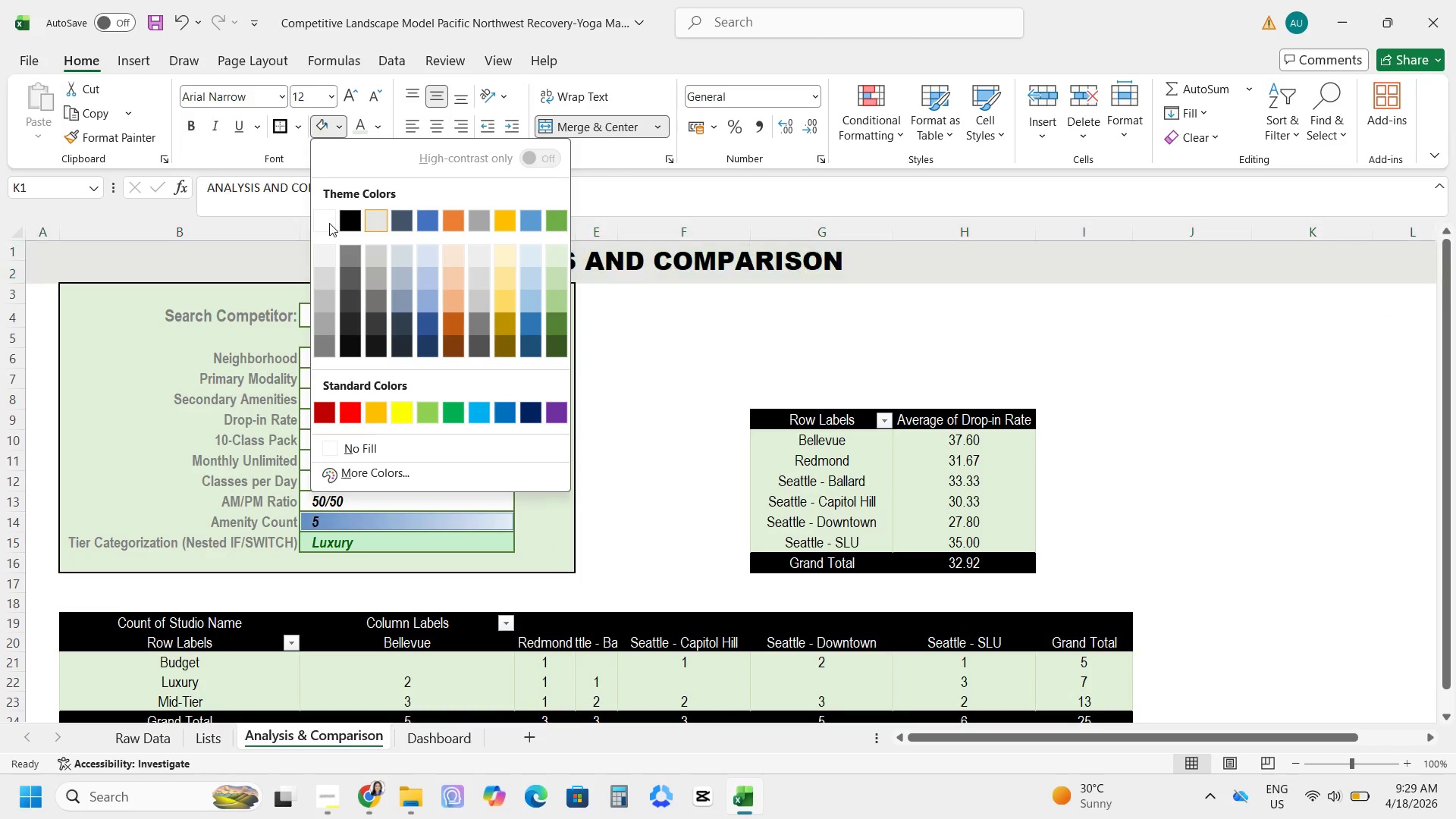 
left_click([328, 223])
 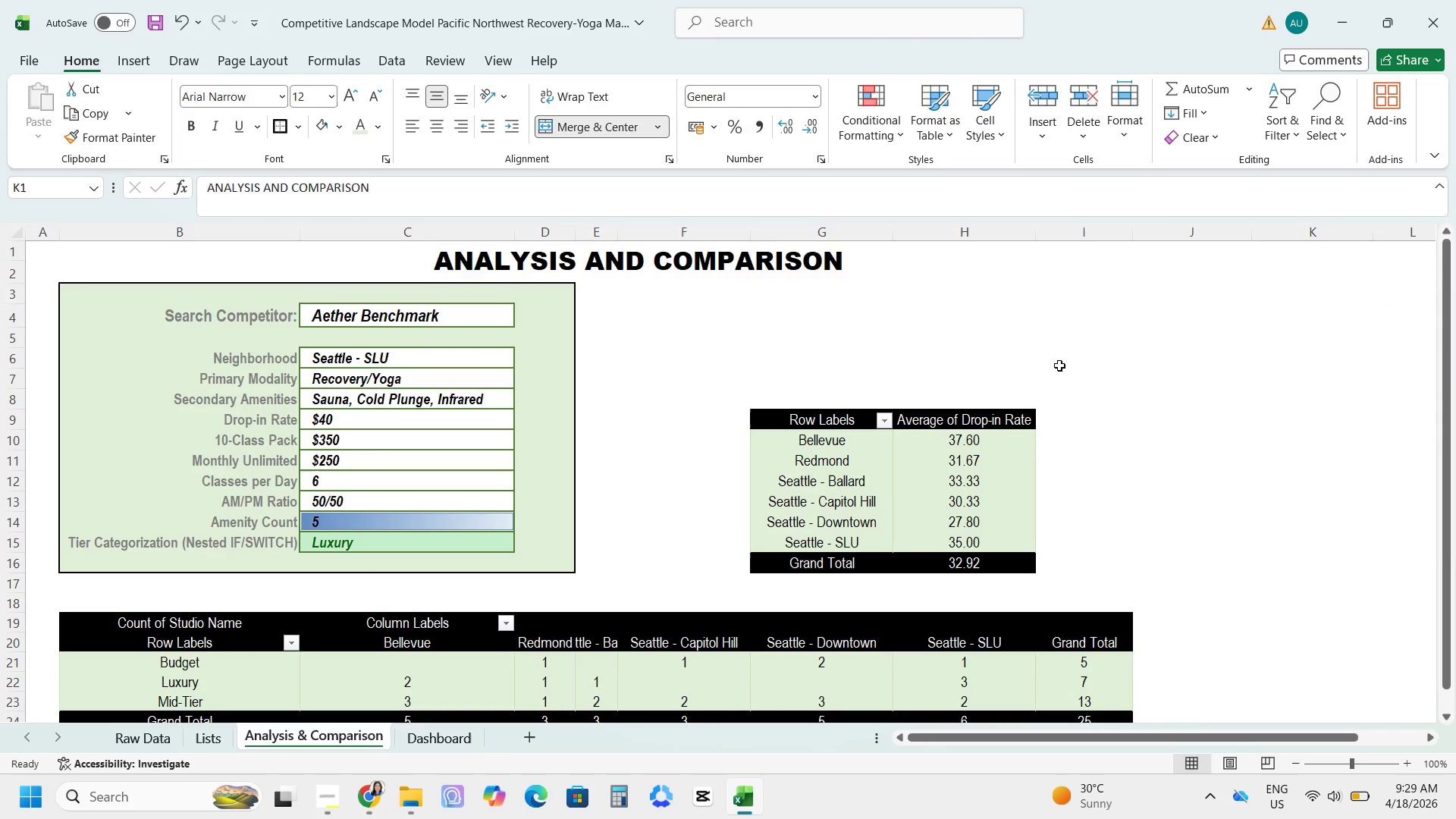 
left_click([1044, 350])
 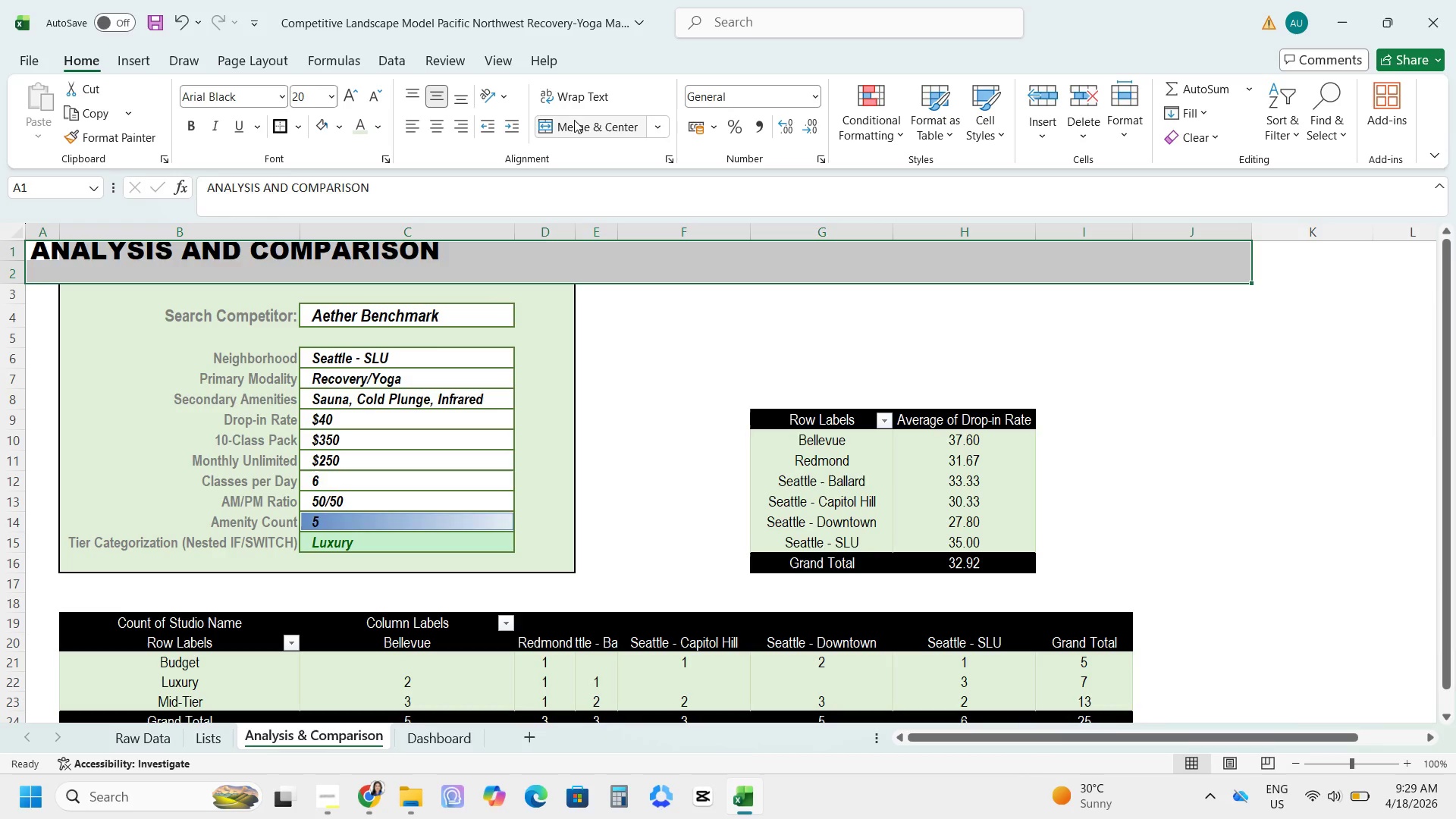 
wait(5.11)
 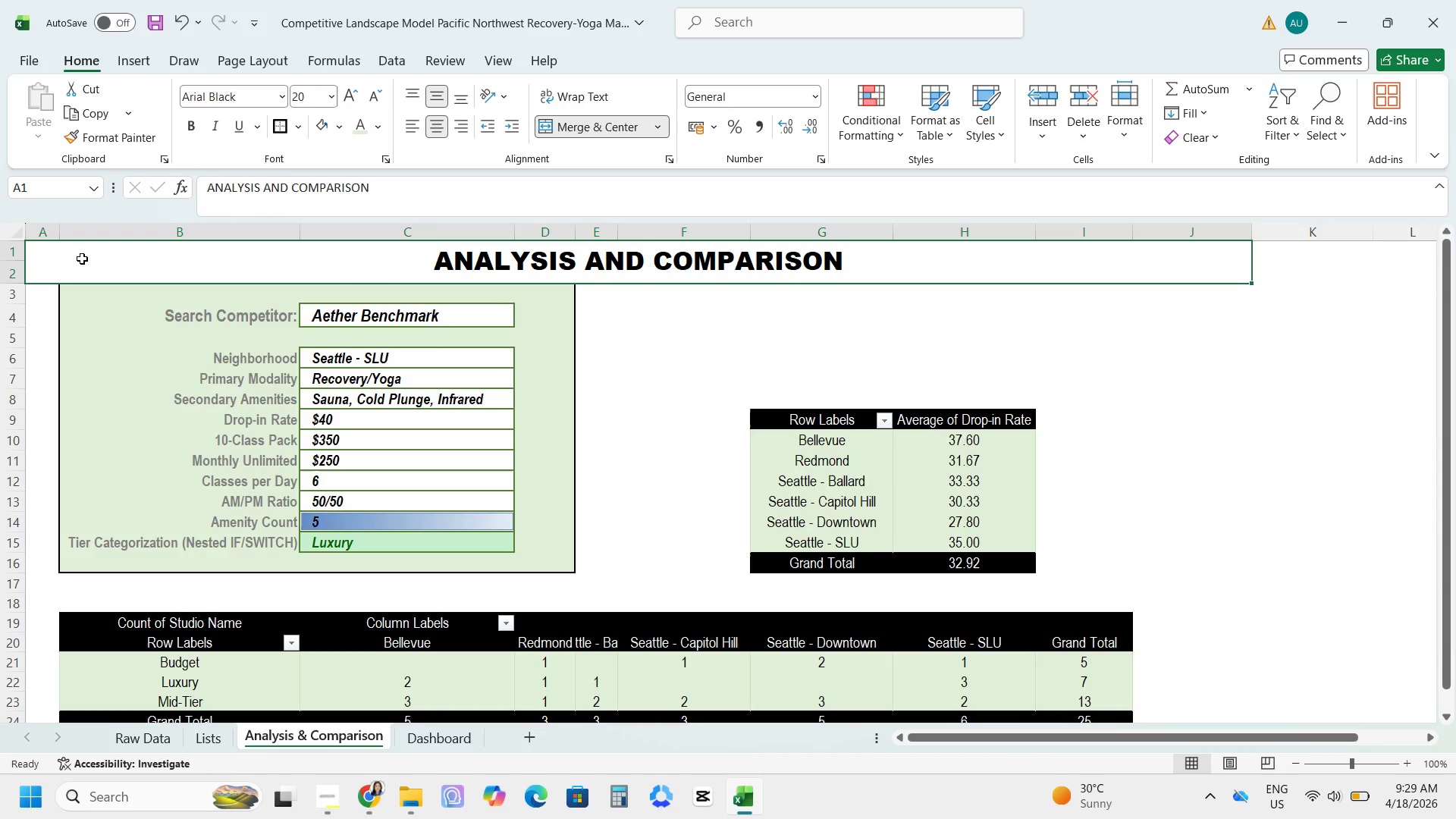 
left_click_drag(start_coordinate=[47, 256], to_coordinate=[1153, 243])
 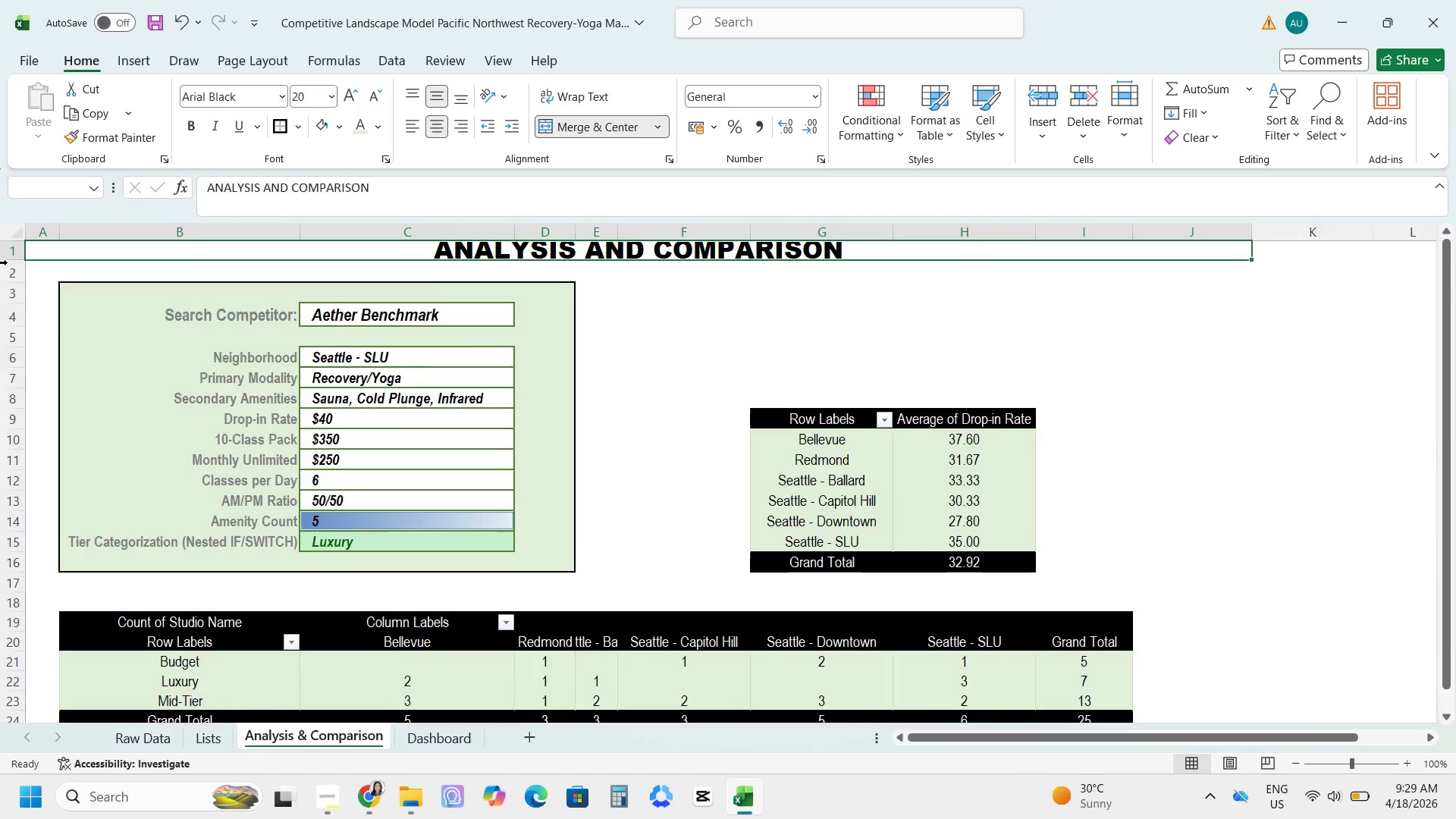 
left_click([413, 308])
 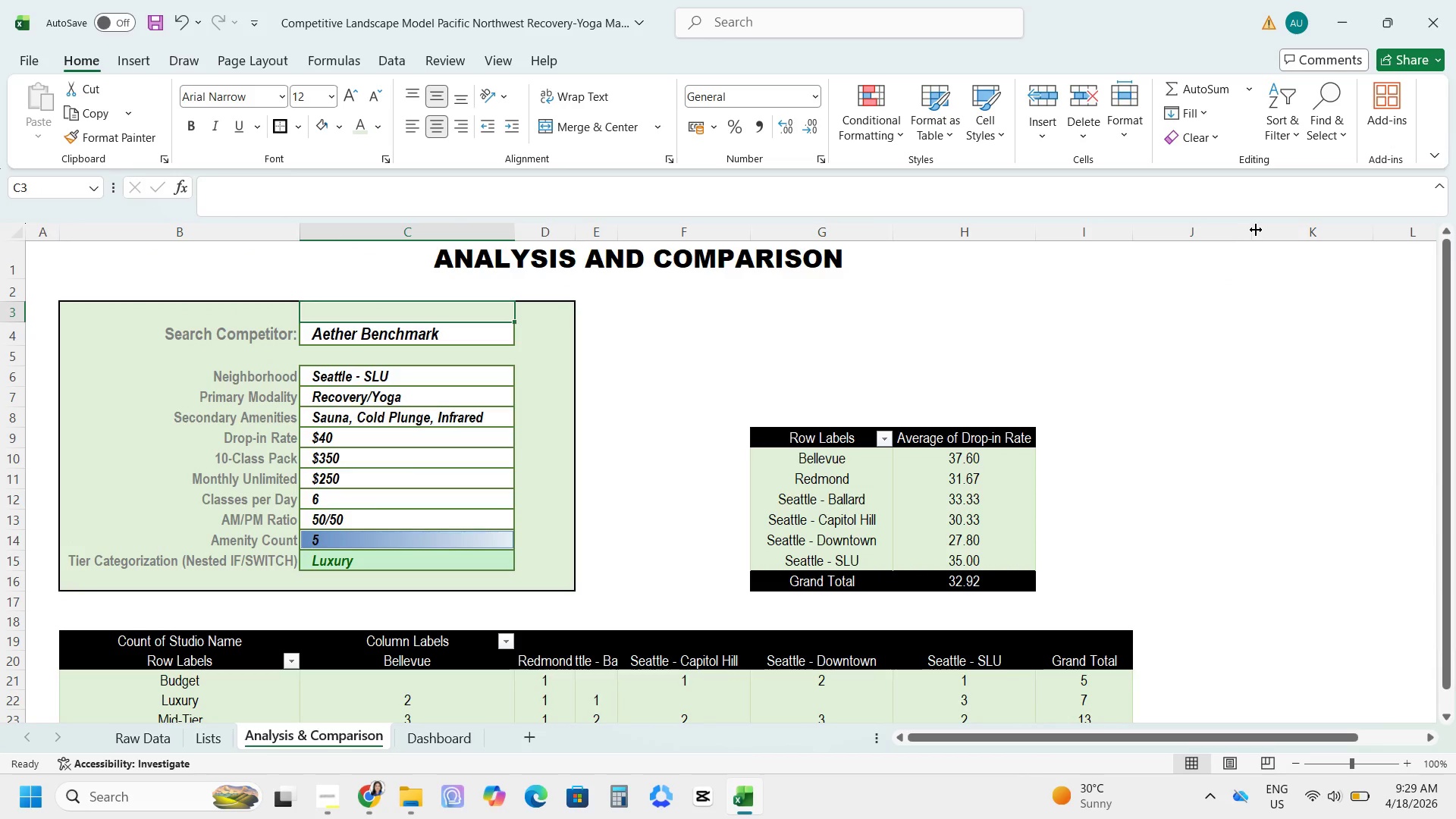 
left_click_drag(start_coordinate=[1252, 231], to_coordinate=[1180, 236])
 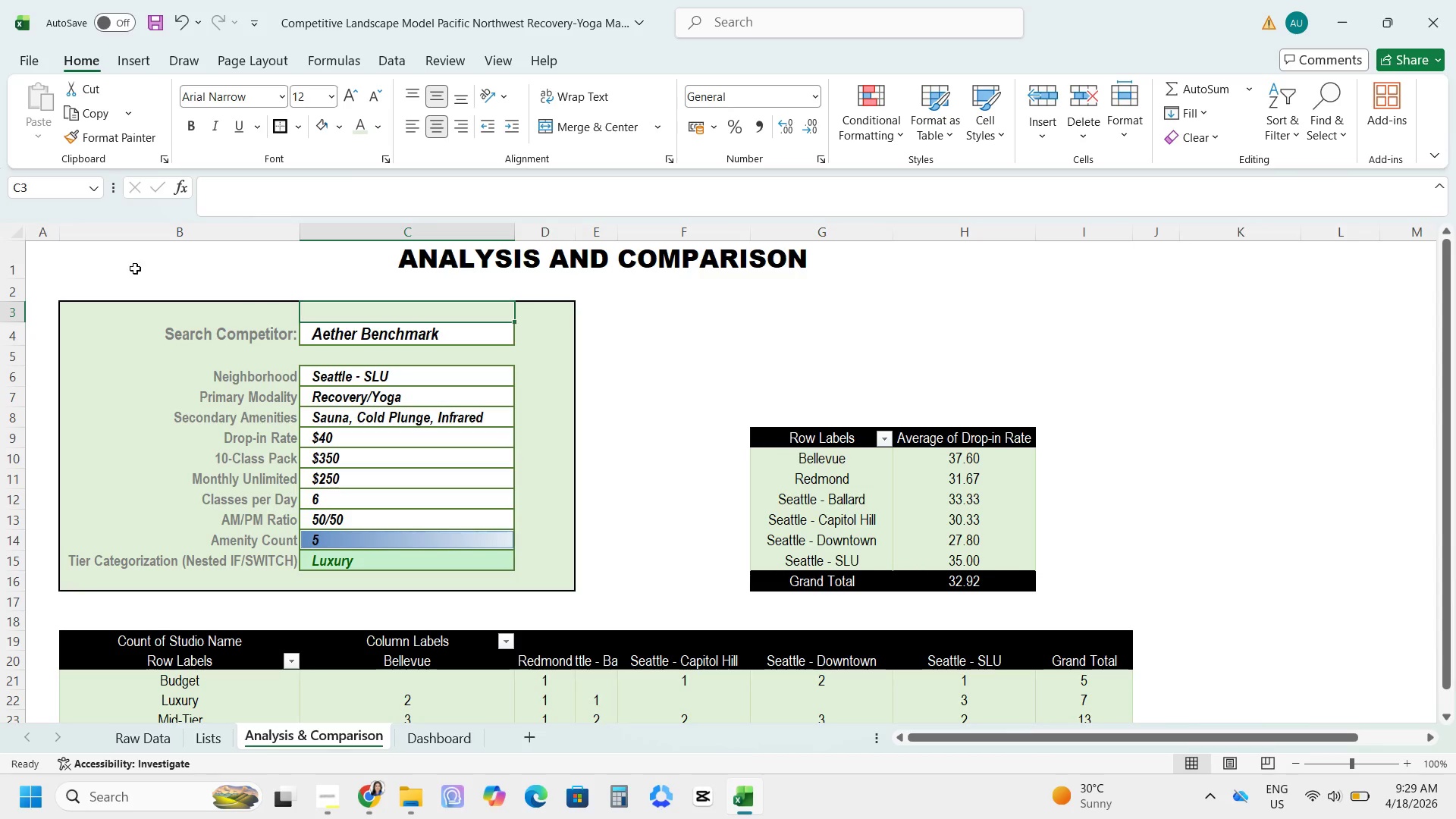 
left_click_drag(start_coordinate=[124, 262], to_coordinate=[974, 679])
 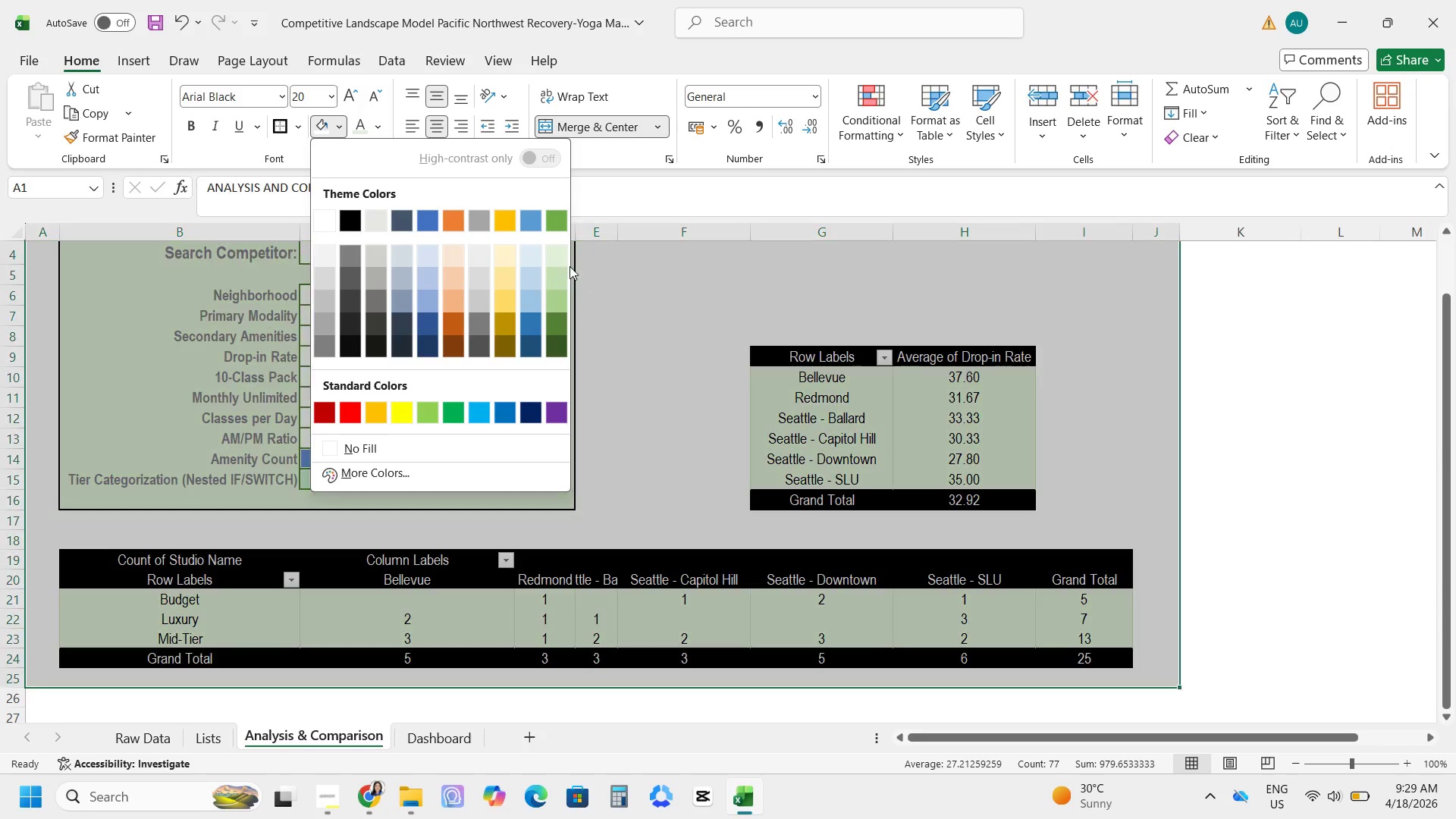 
left_click([549, 254])
 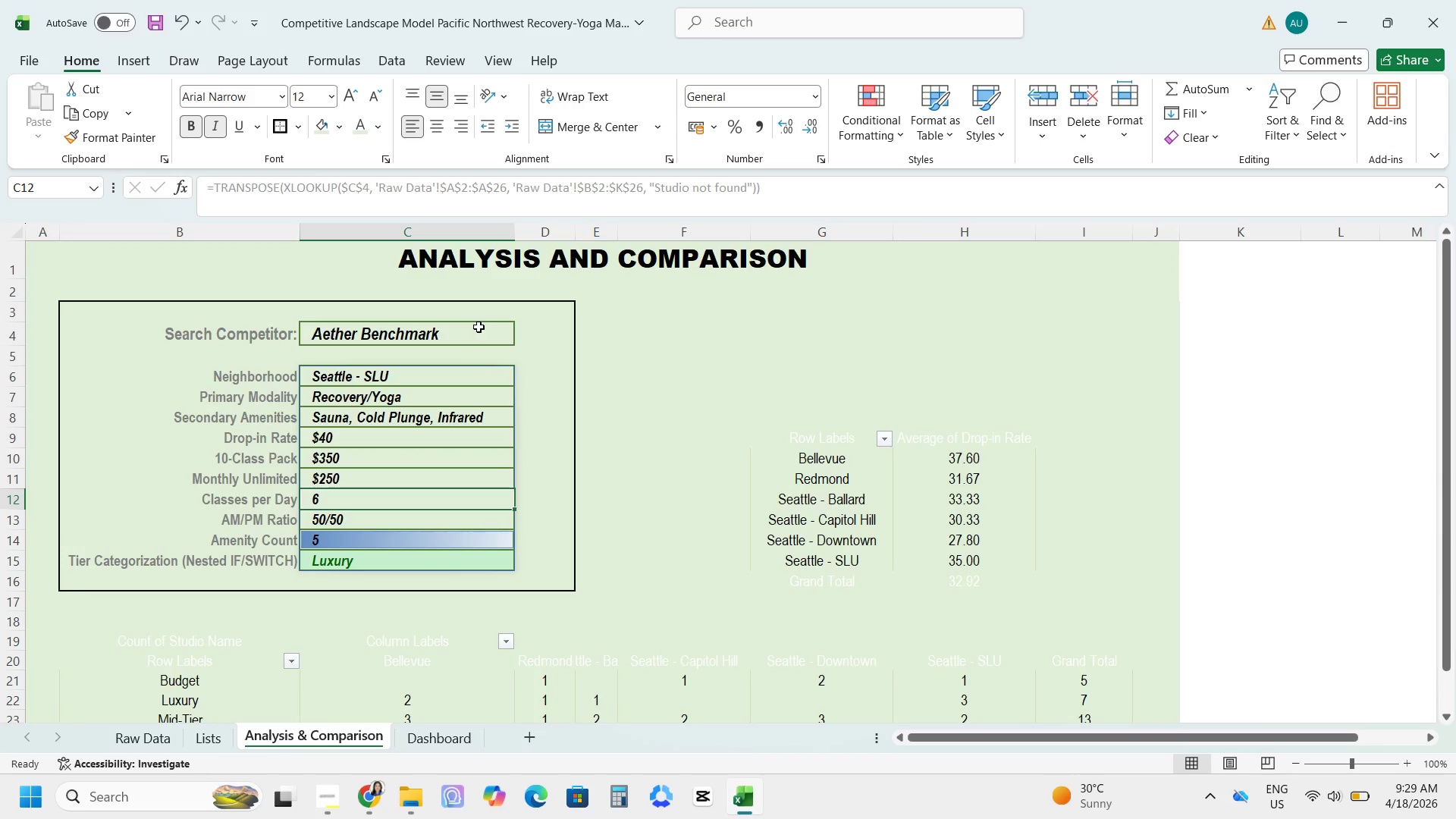 
wait(8.34)
 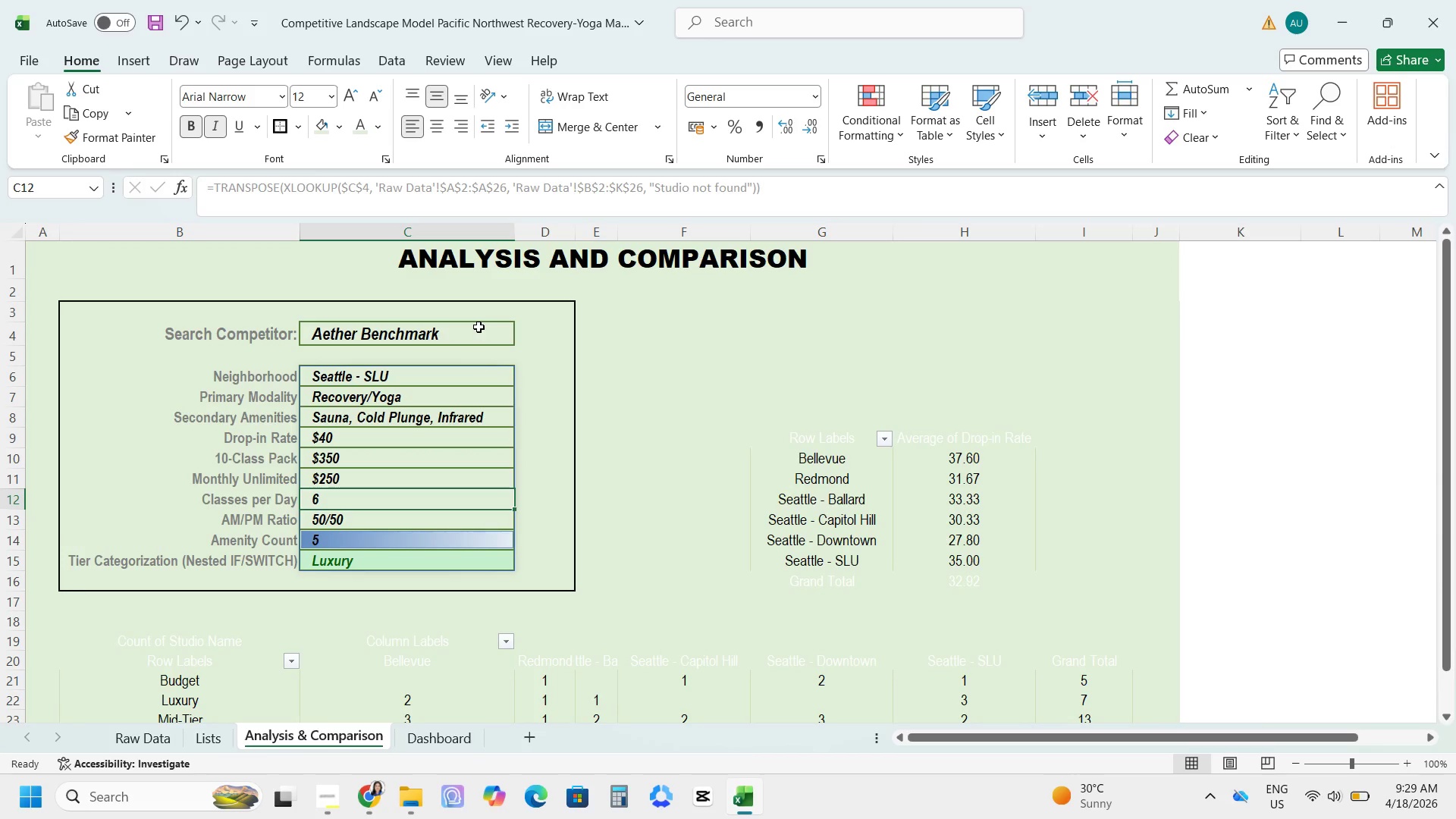 
left_click_drag(start_coordinate=[140, 310], to_coordinate=[544, 576])
 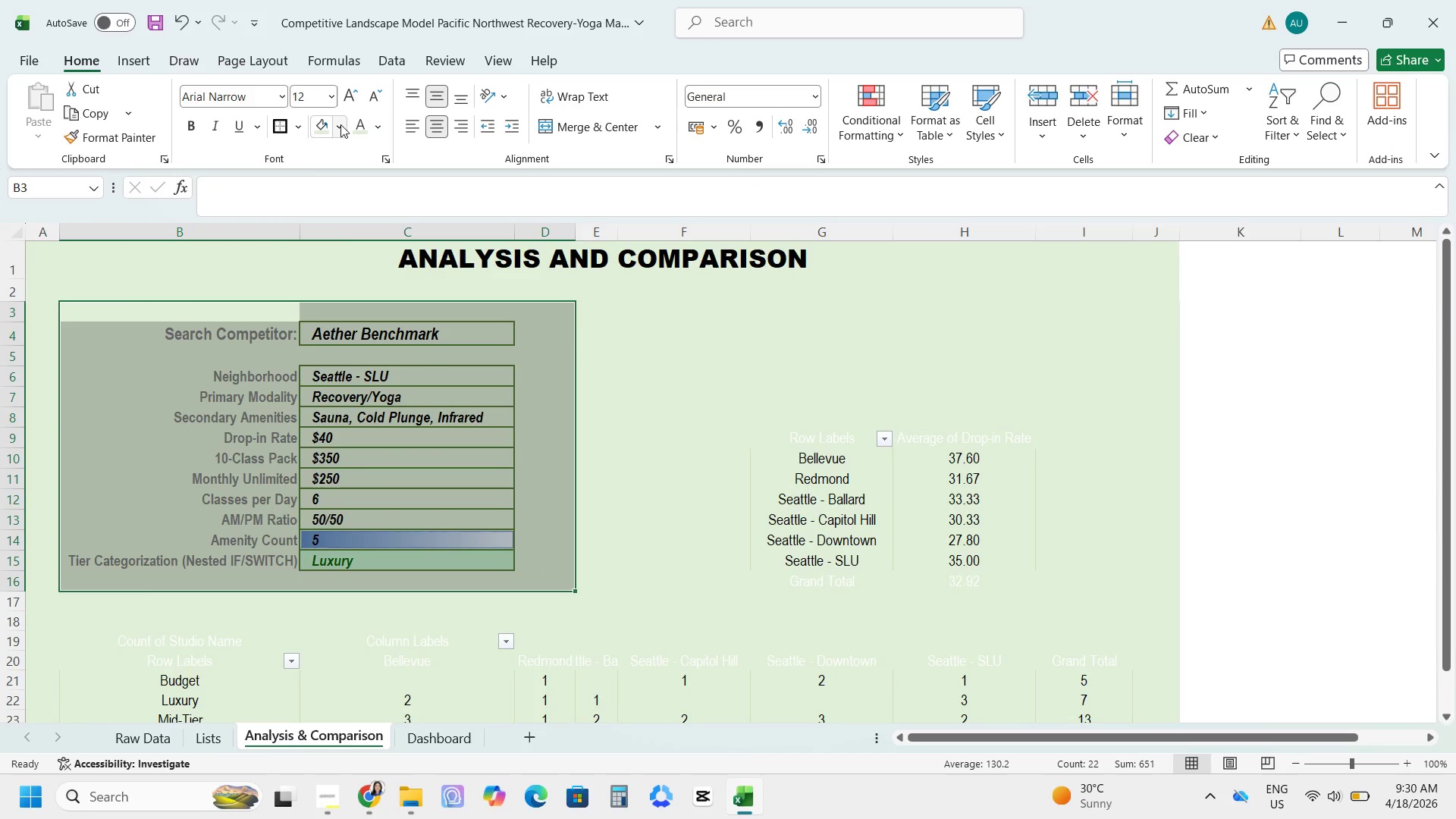 
left_click([340, 124])
 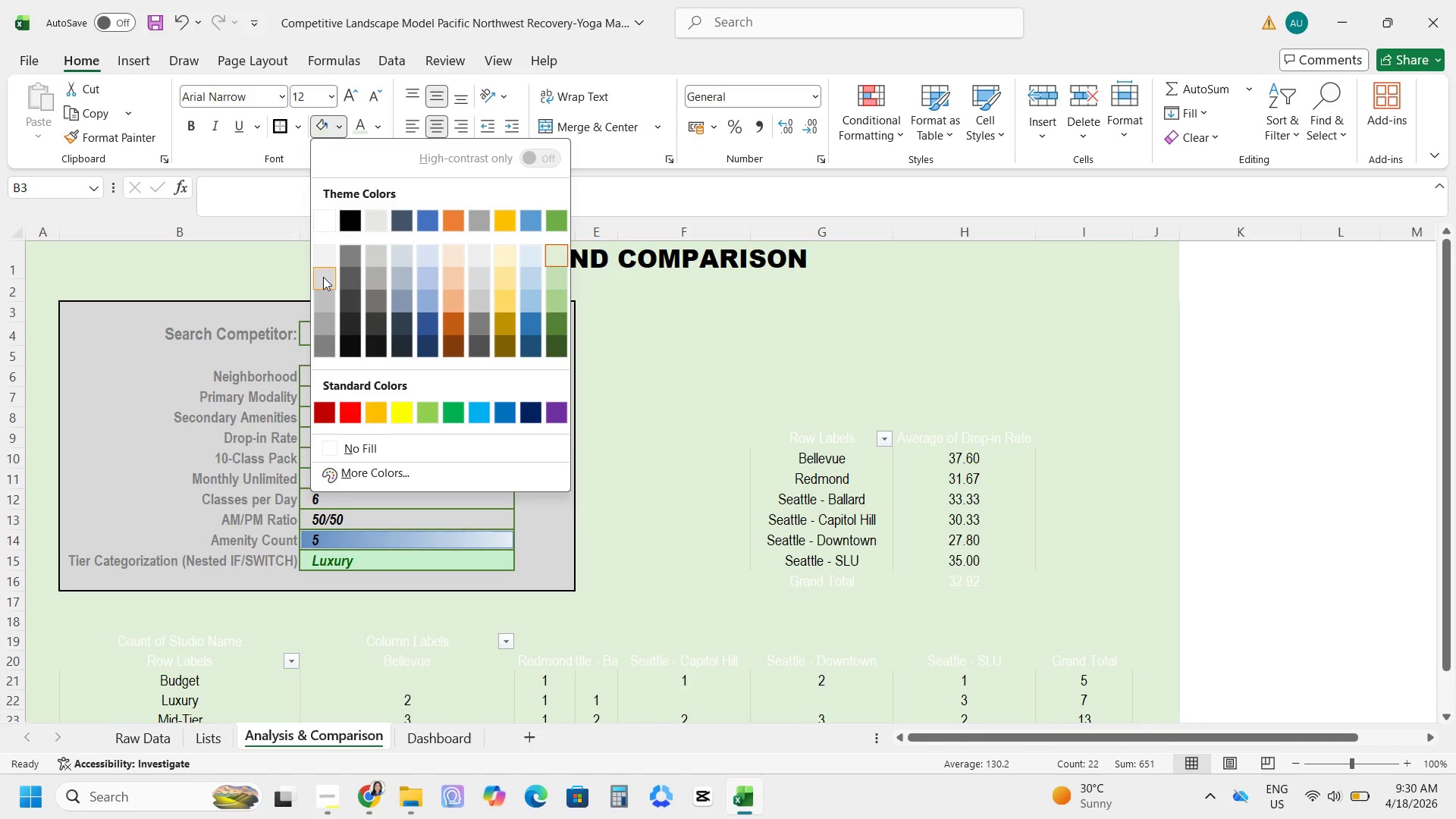 
wait(7.2)
 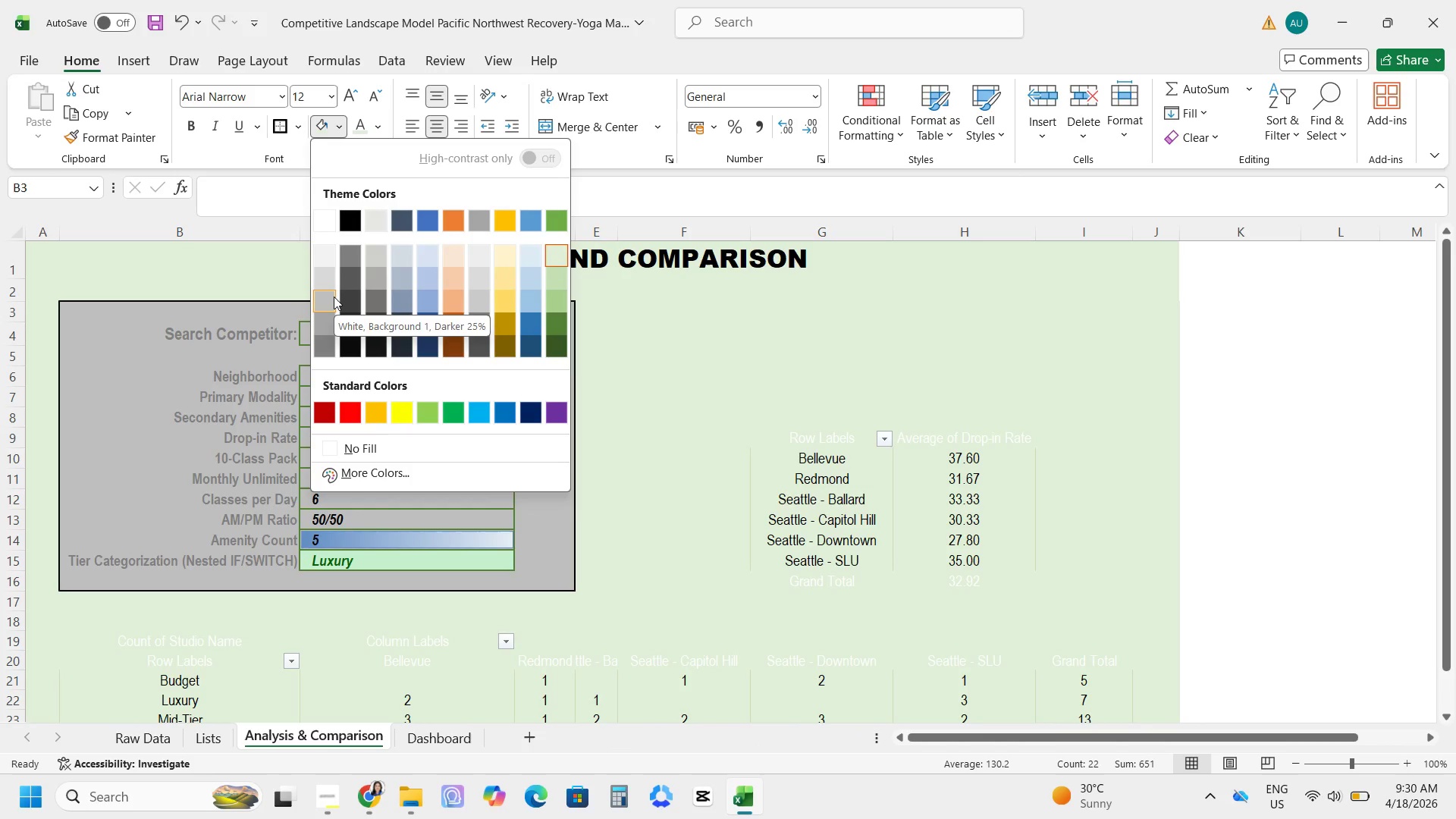 
left_click([344, 278])
 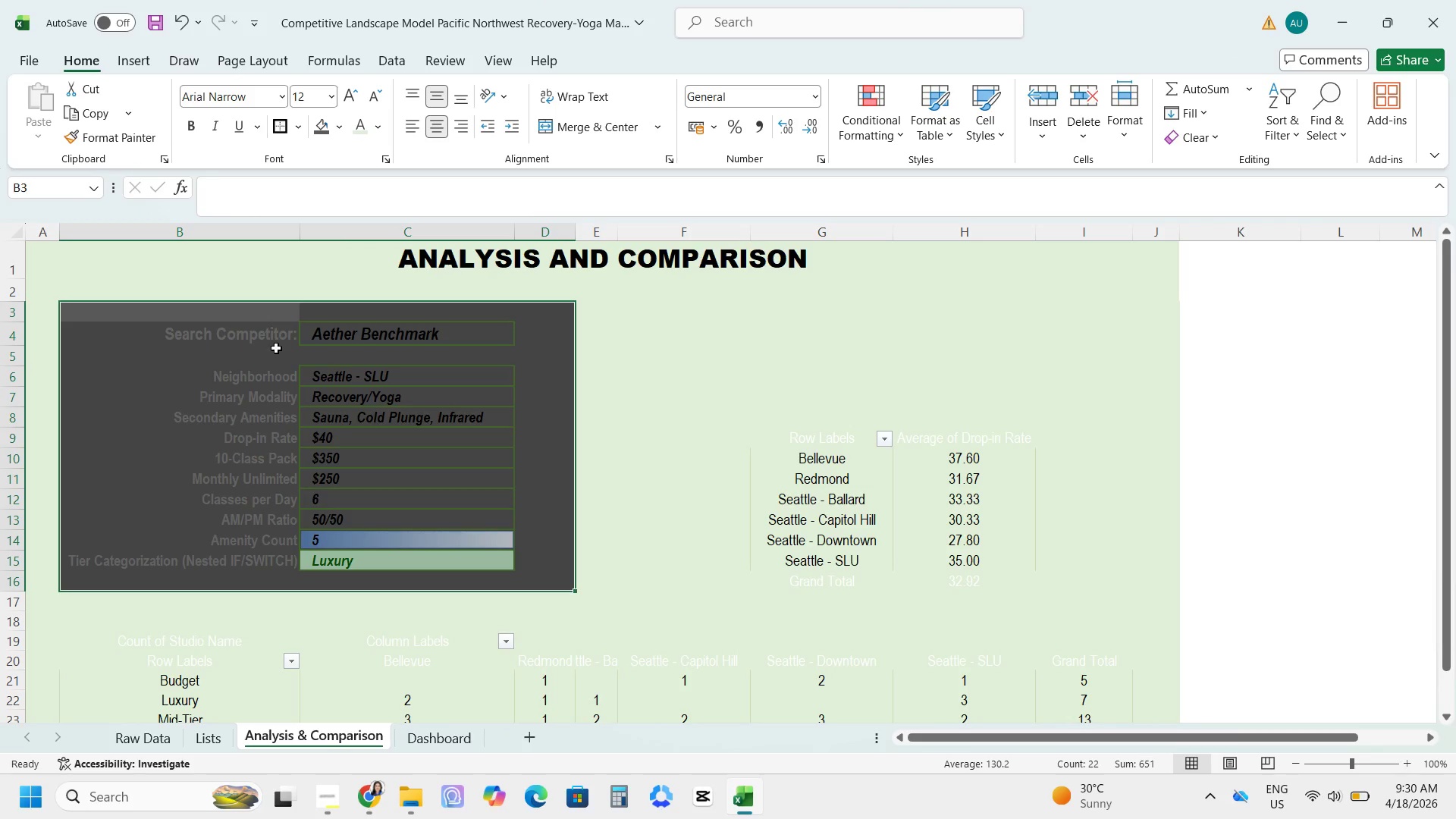 
mouse_move([356, 158])
 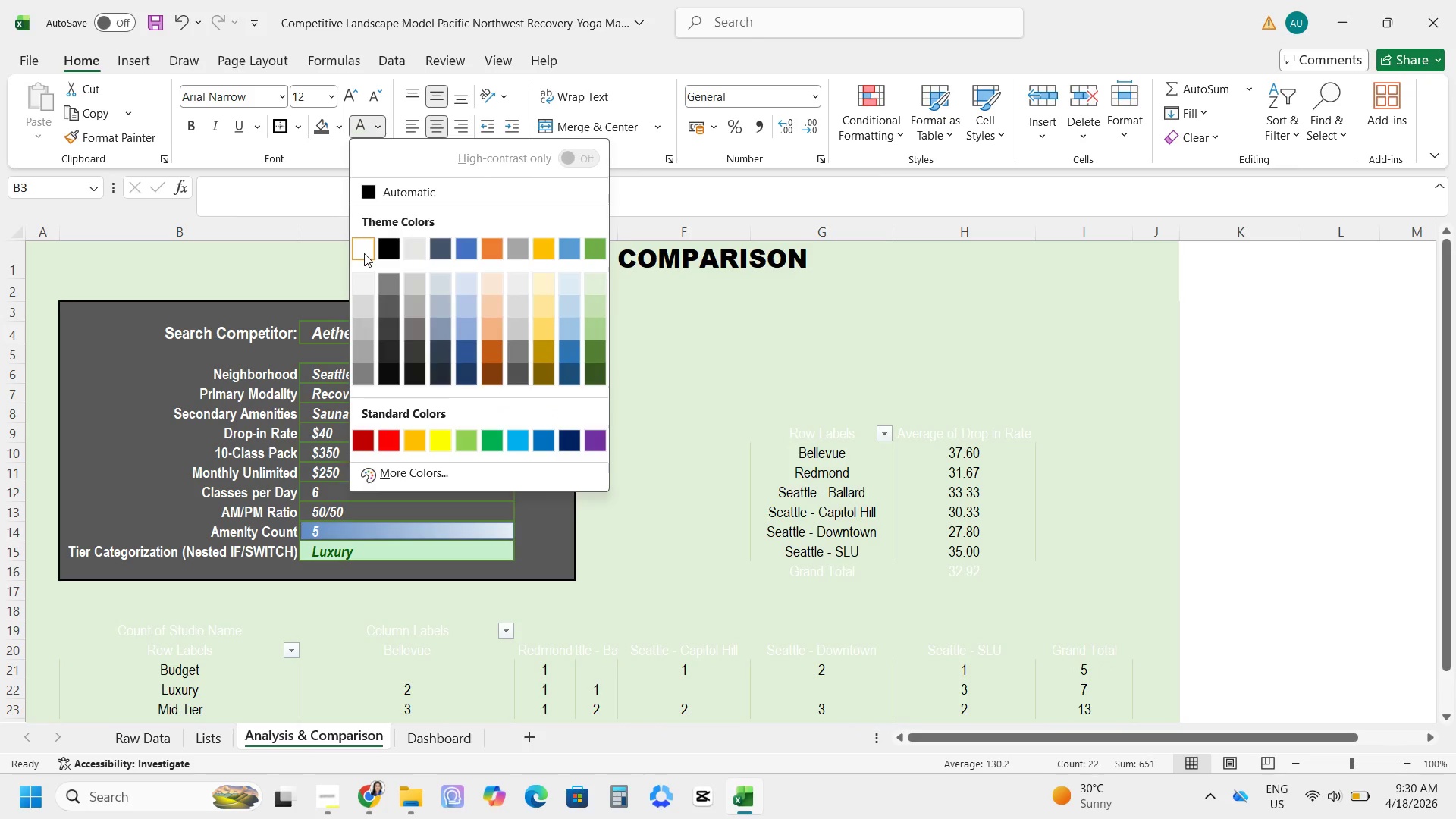 
left_click([364, 253])
 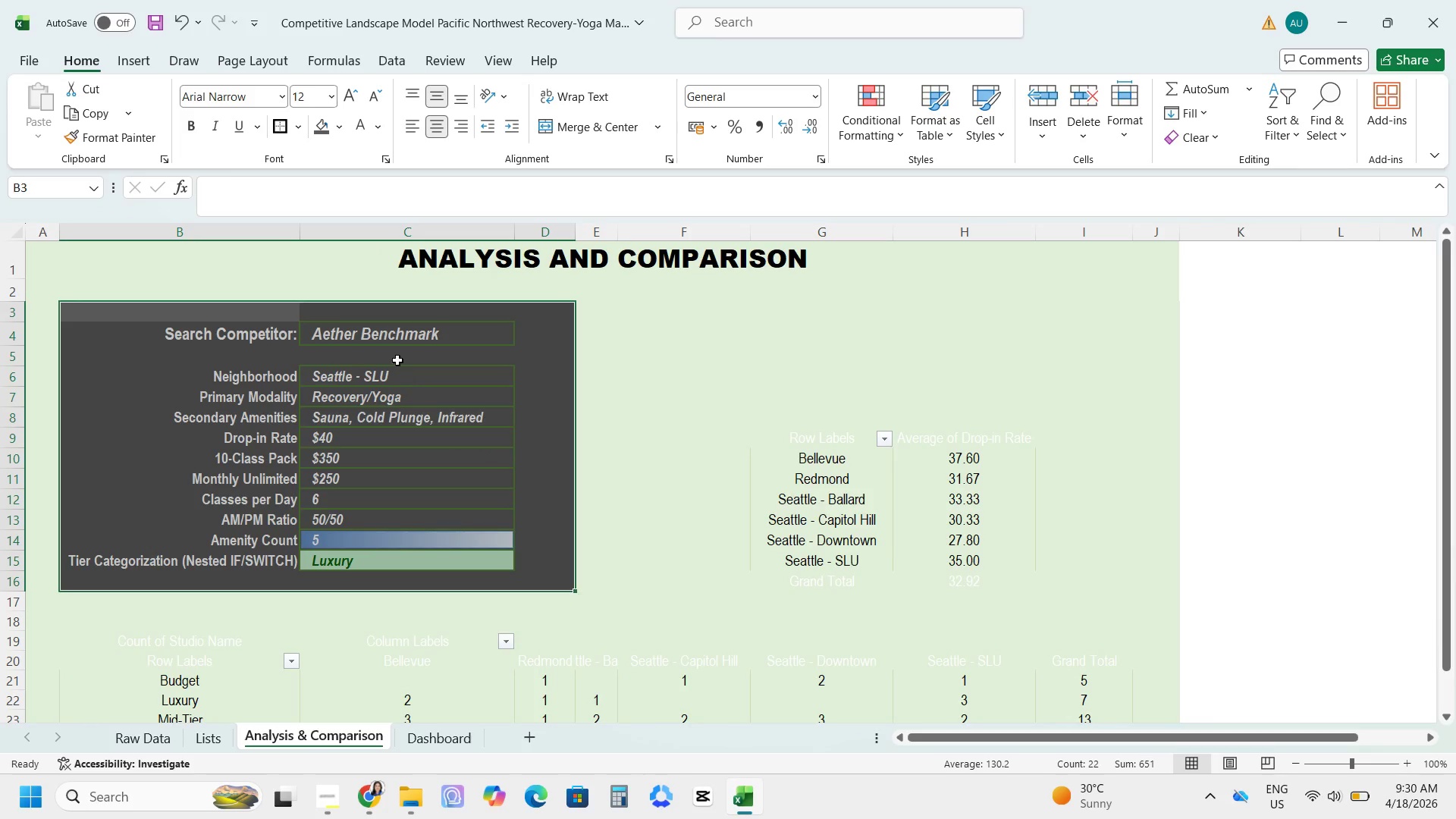 
left_click([394, 347])
 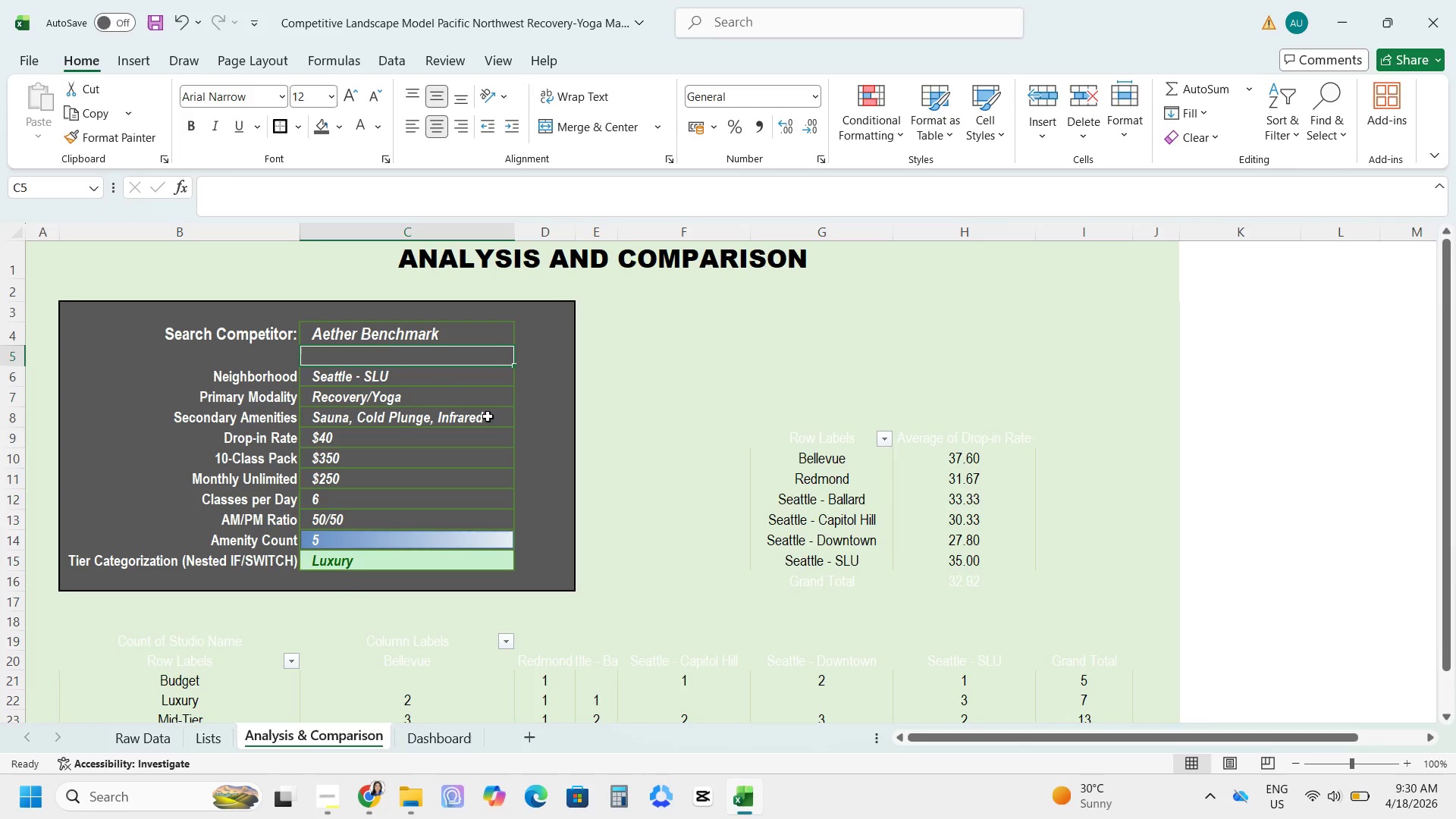 
left_click([384, 327])
 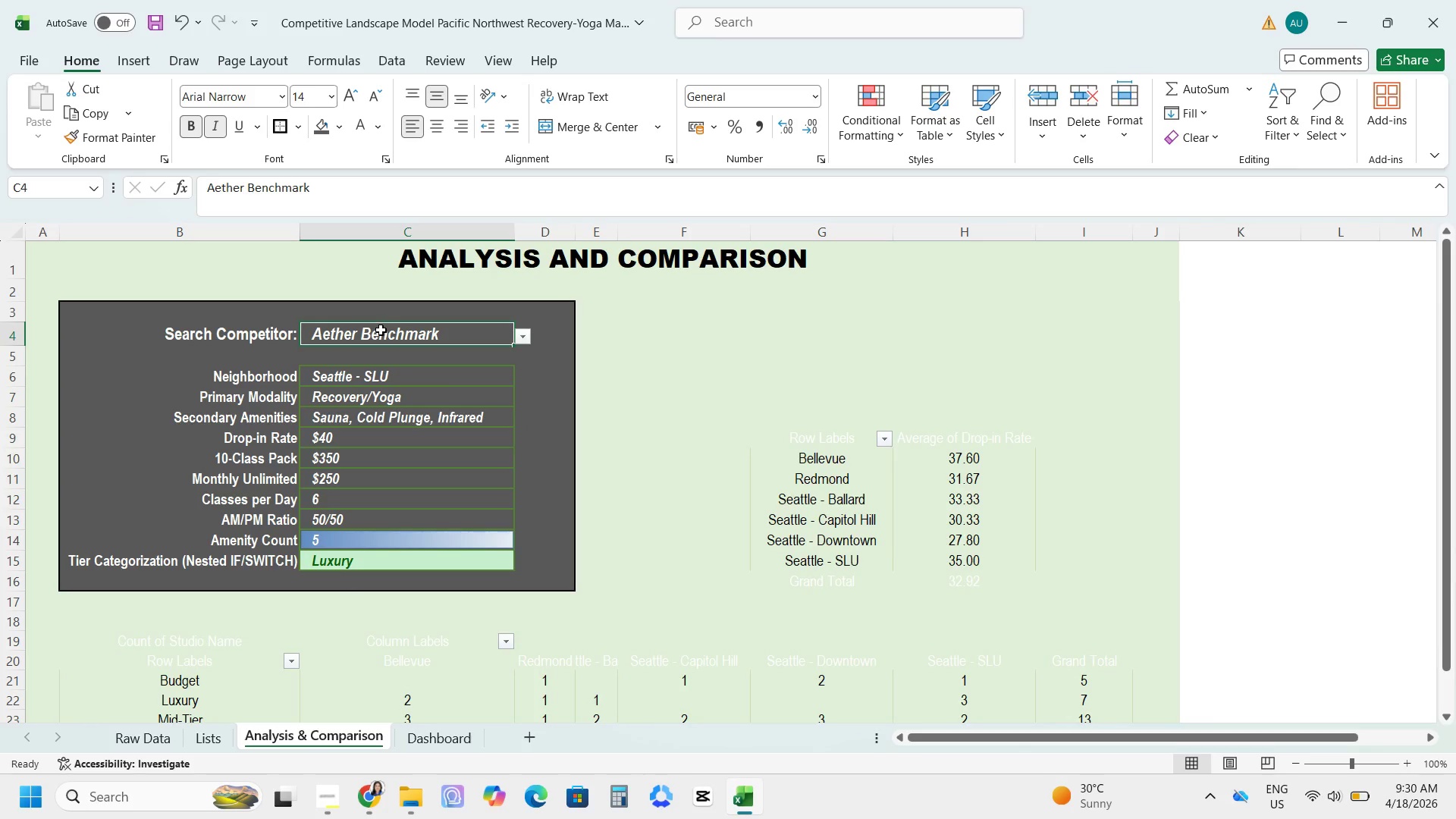 
left_click_drag(start_coordinate=[381, 330], to_coordinate=[398, 552])
 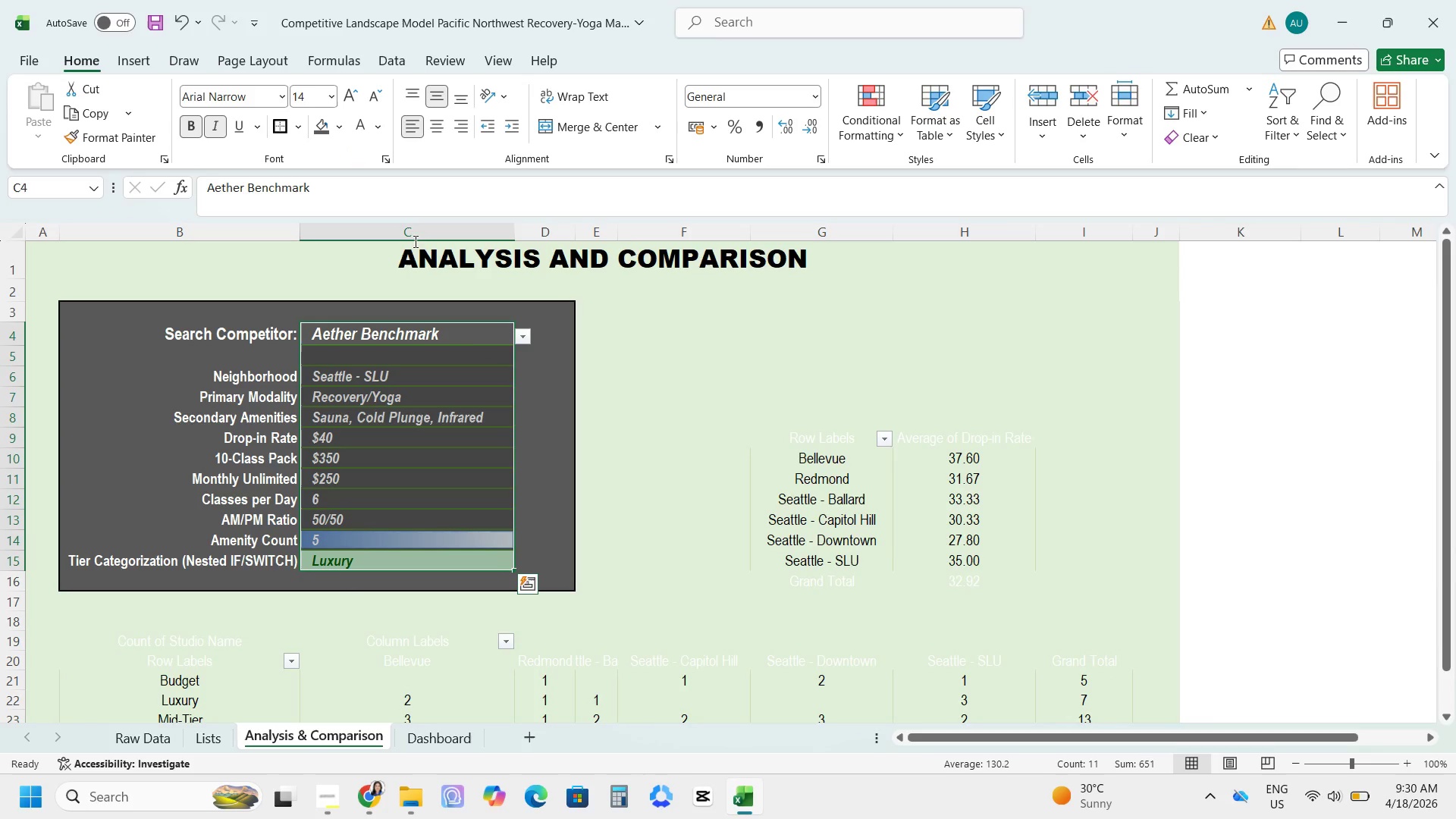 
left_click([468, 404])
 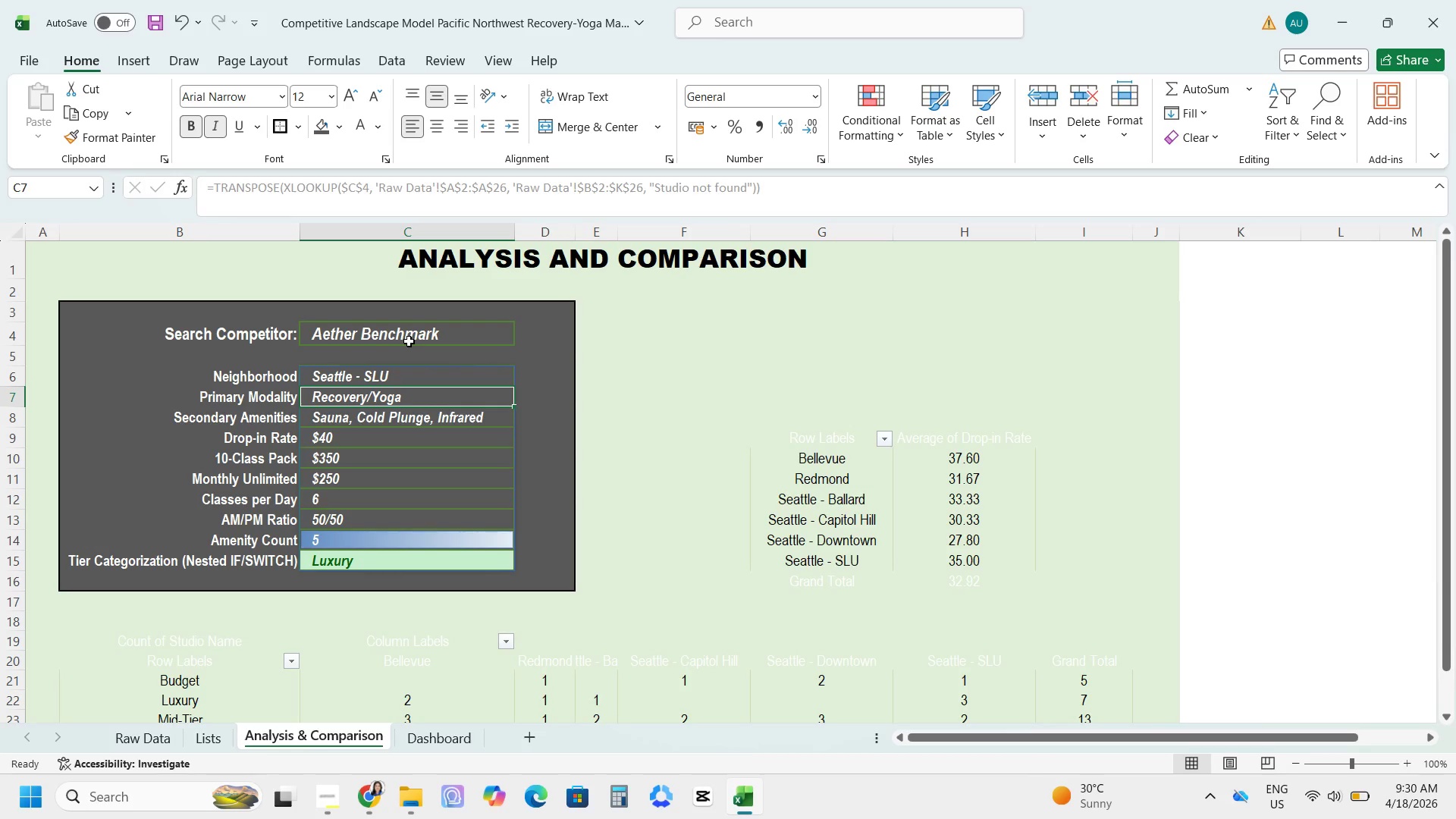 
left_click_drag(start_coordinate=[408, 340], to_coordinate=[376, 523])
 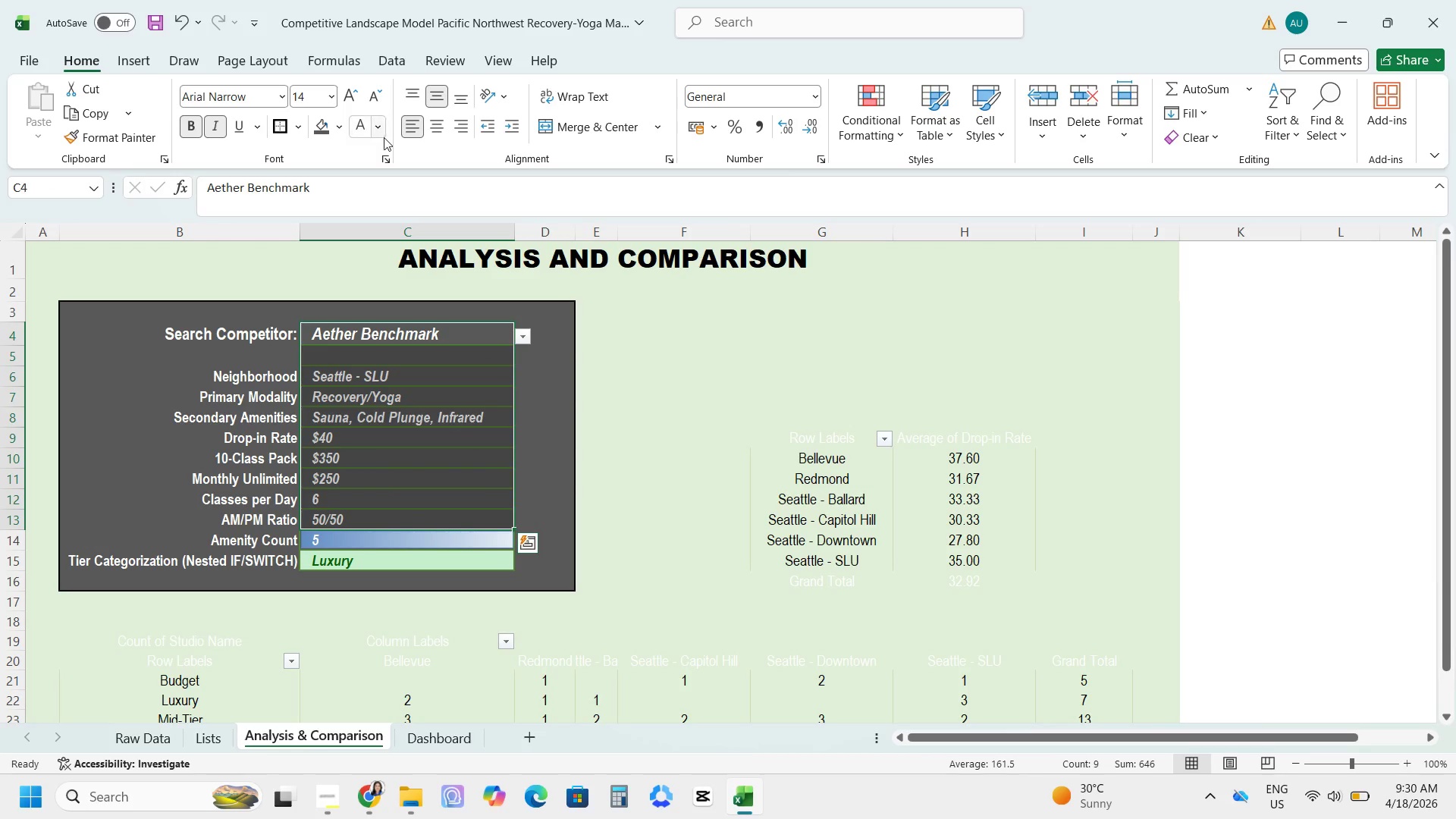 
left_click([381, 133])
 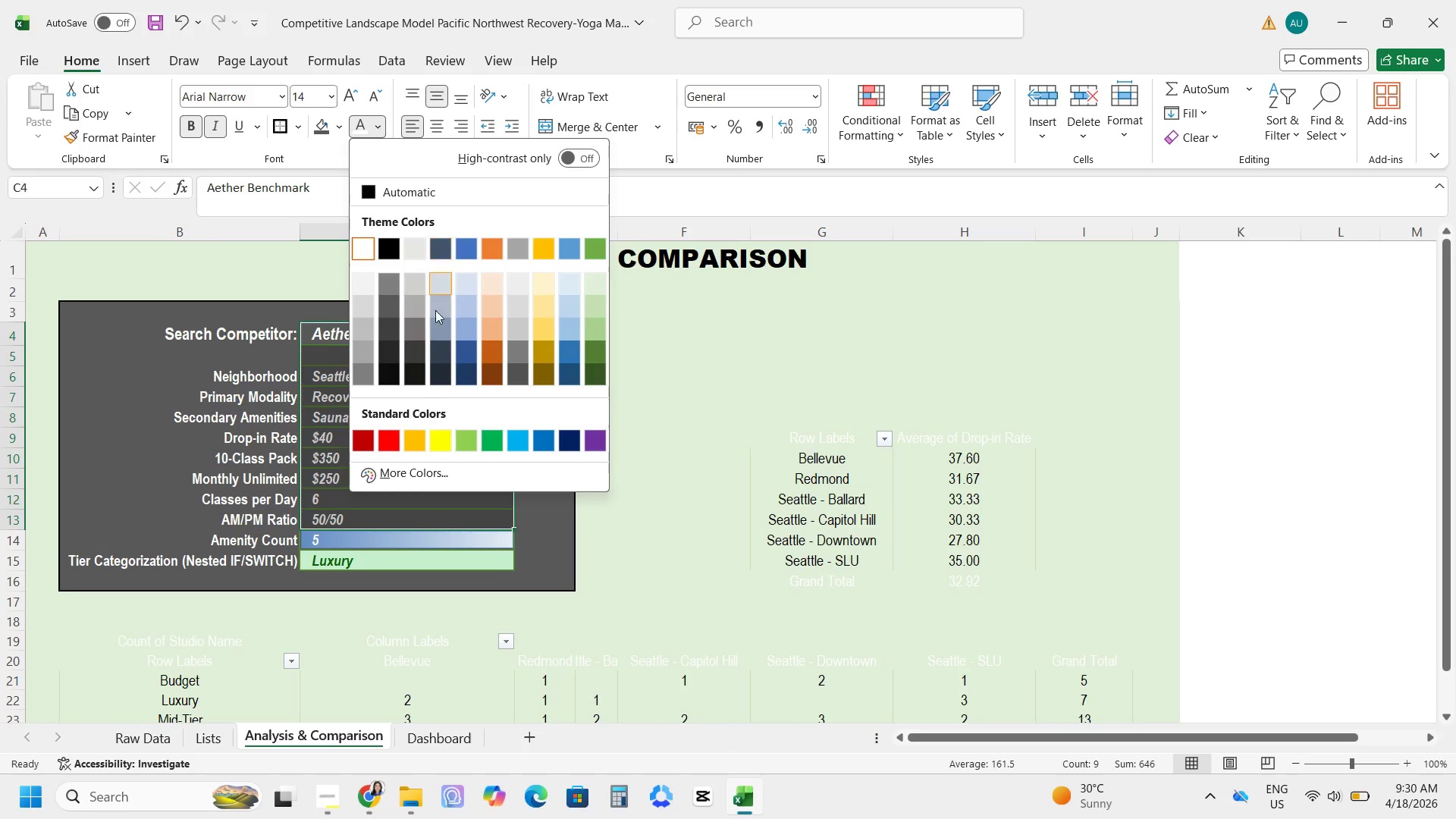 
mouse_move([451, 441])
 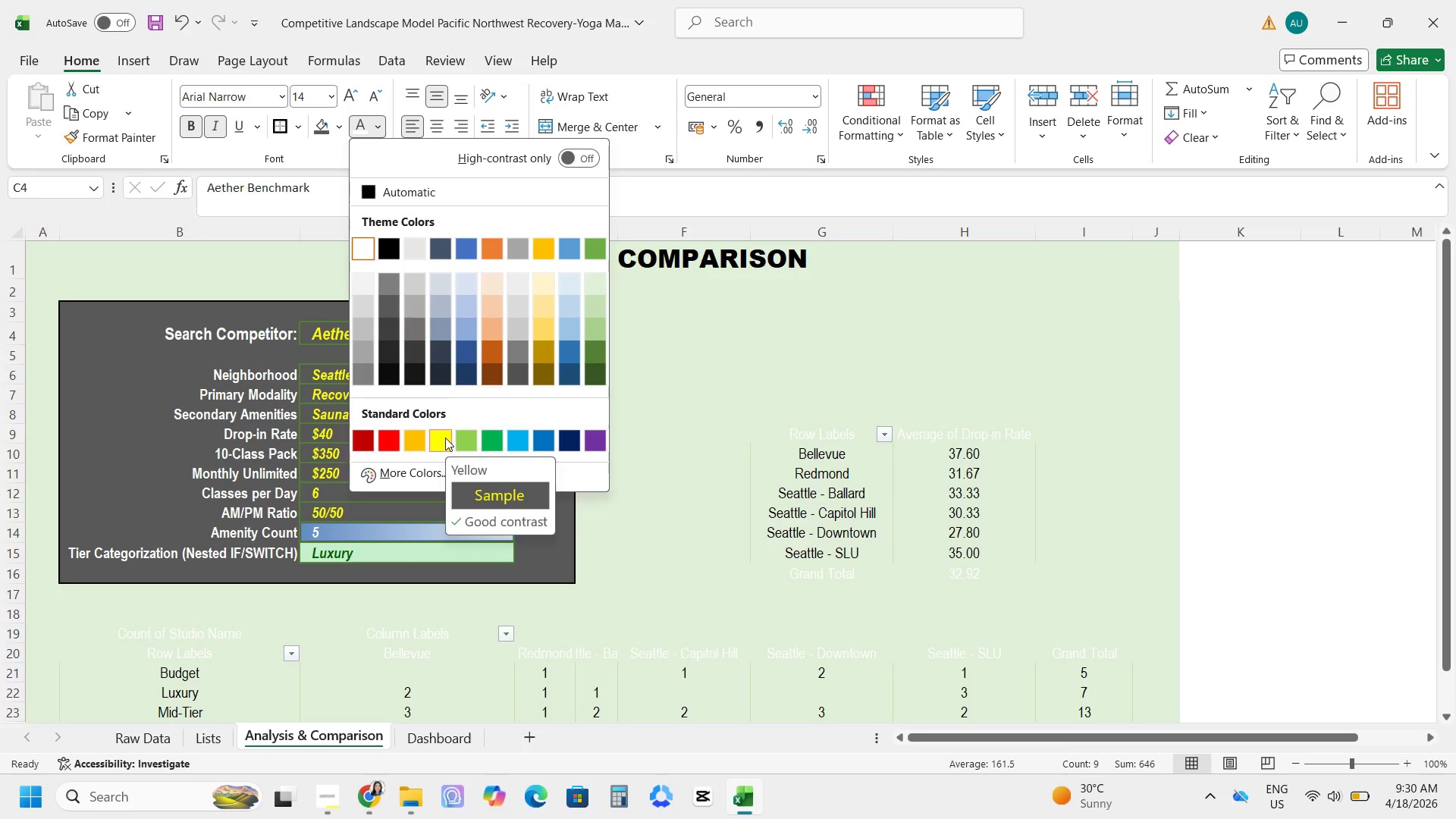 
left_click([444, 438])
 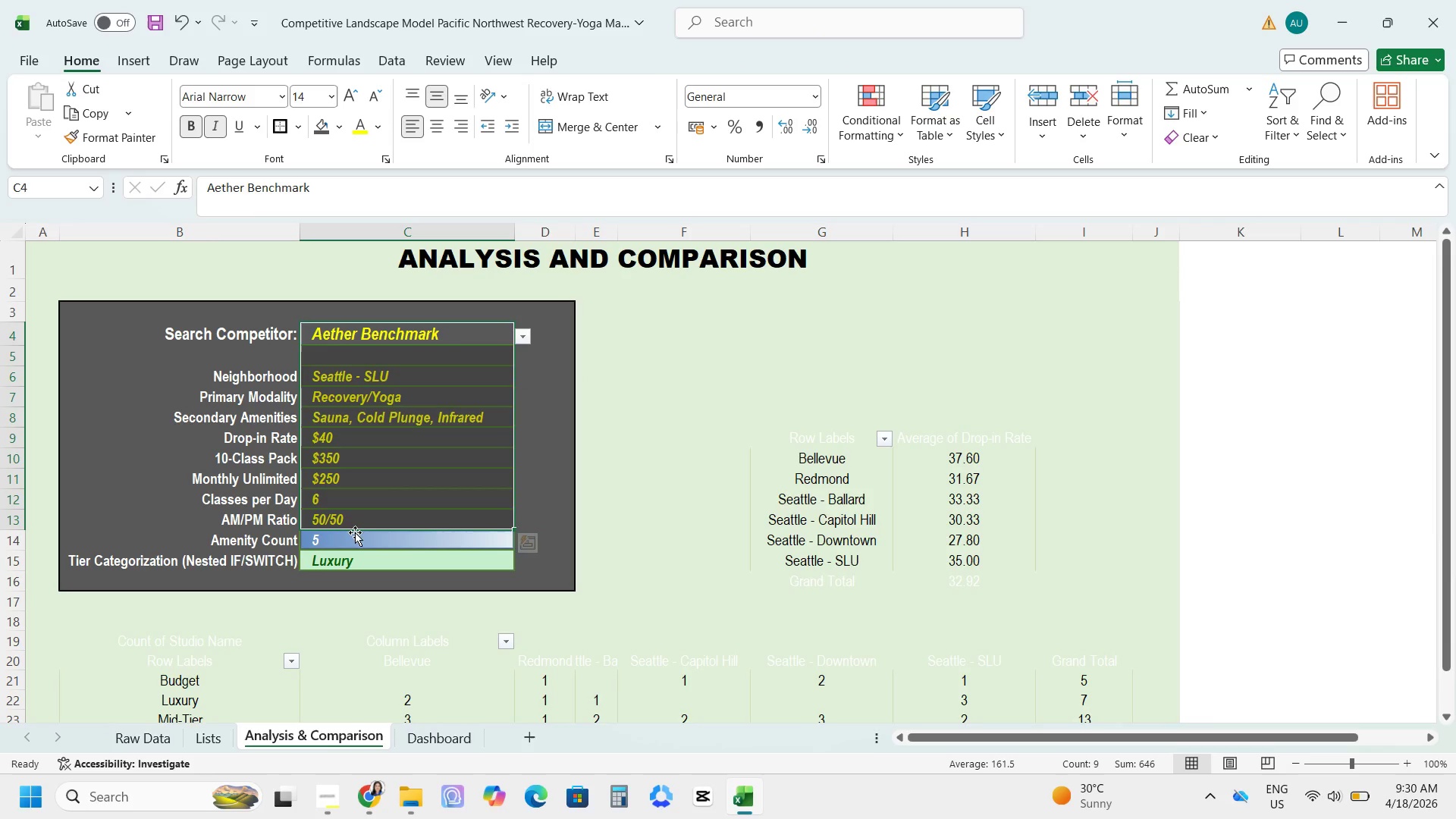 
left_click([346, 541])
 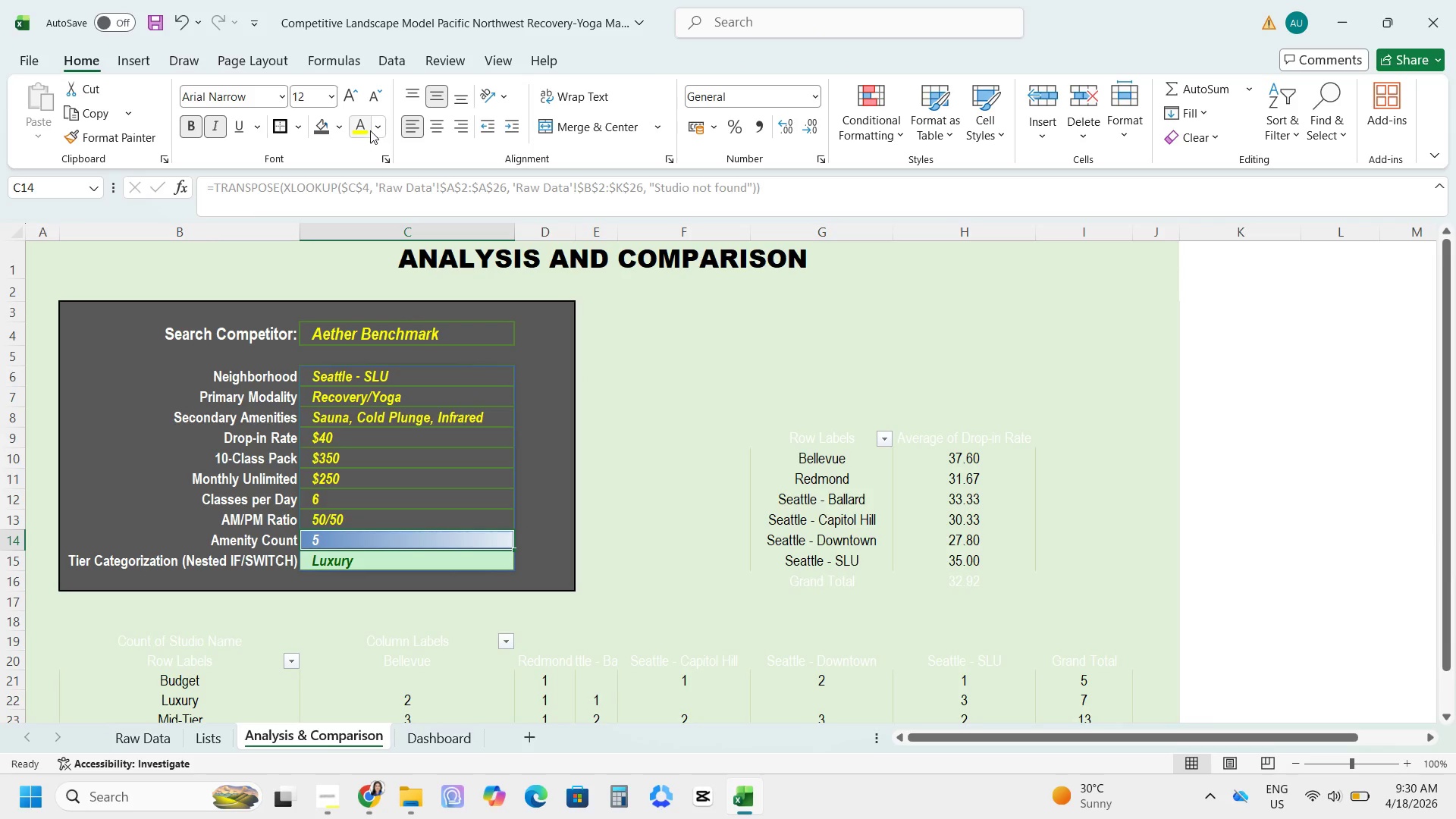 
left_click([362, 125])
 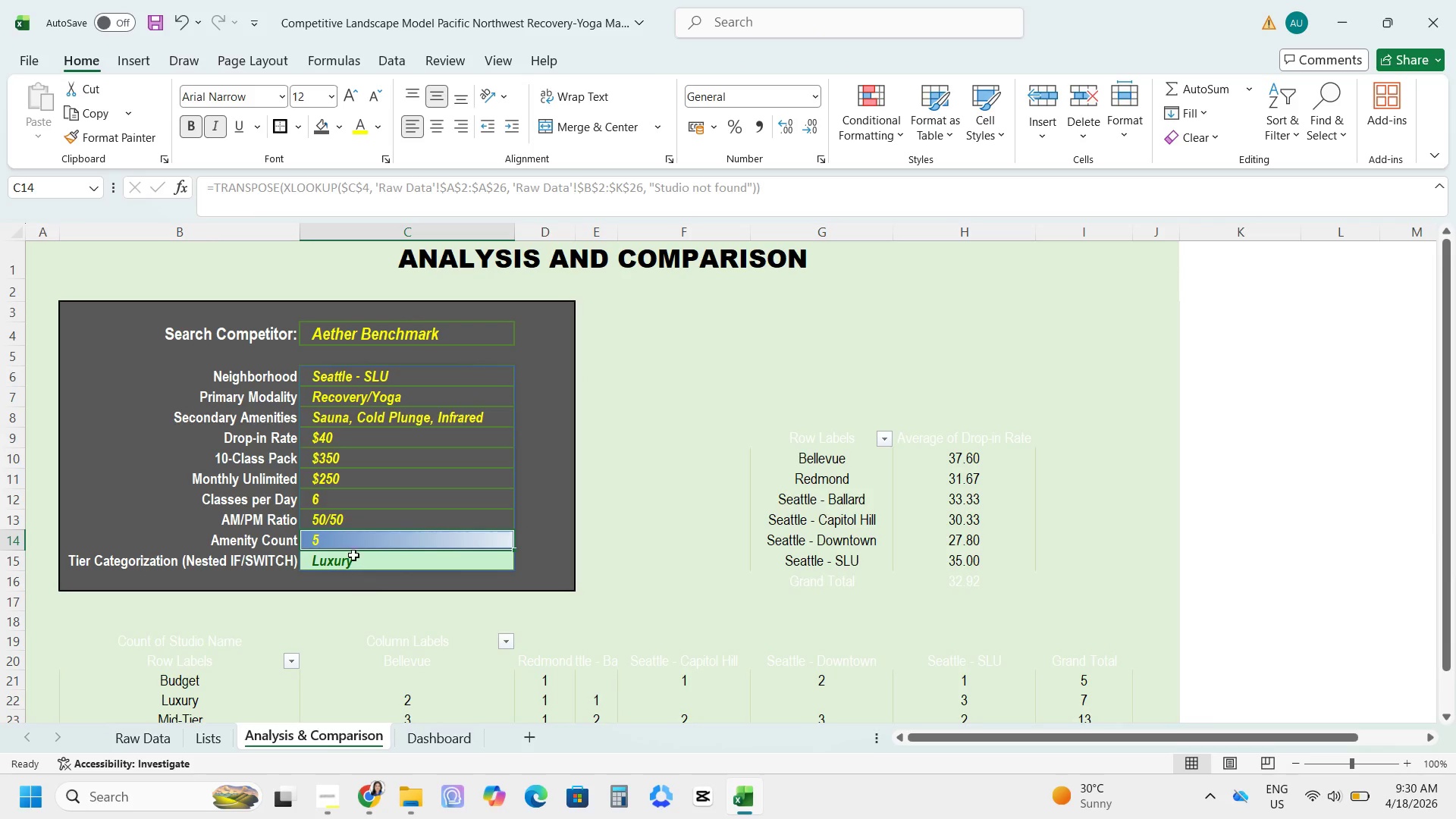 
left_click([353, 555])
 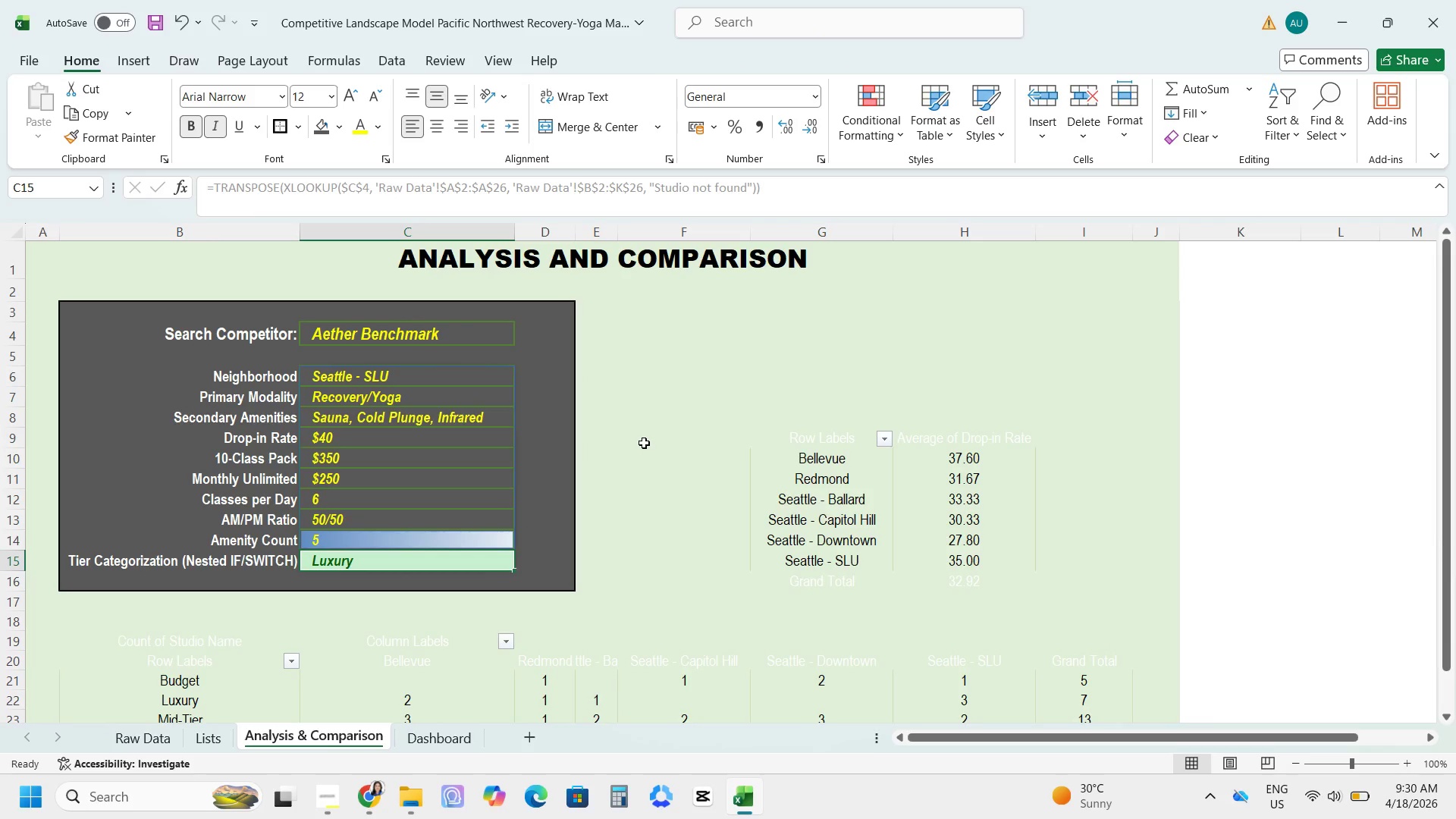 
left_click([644, 443])
 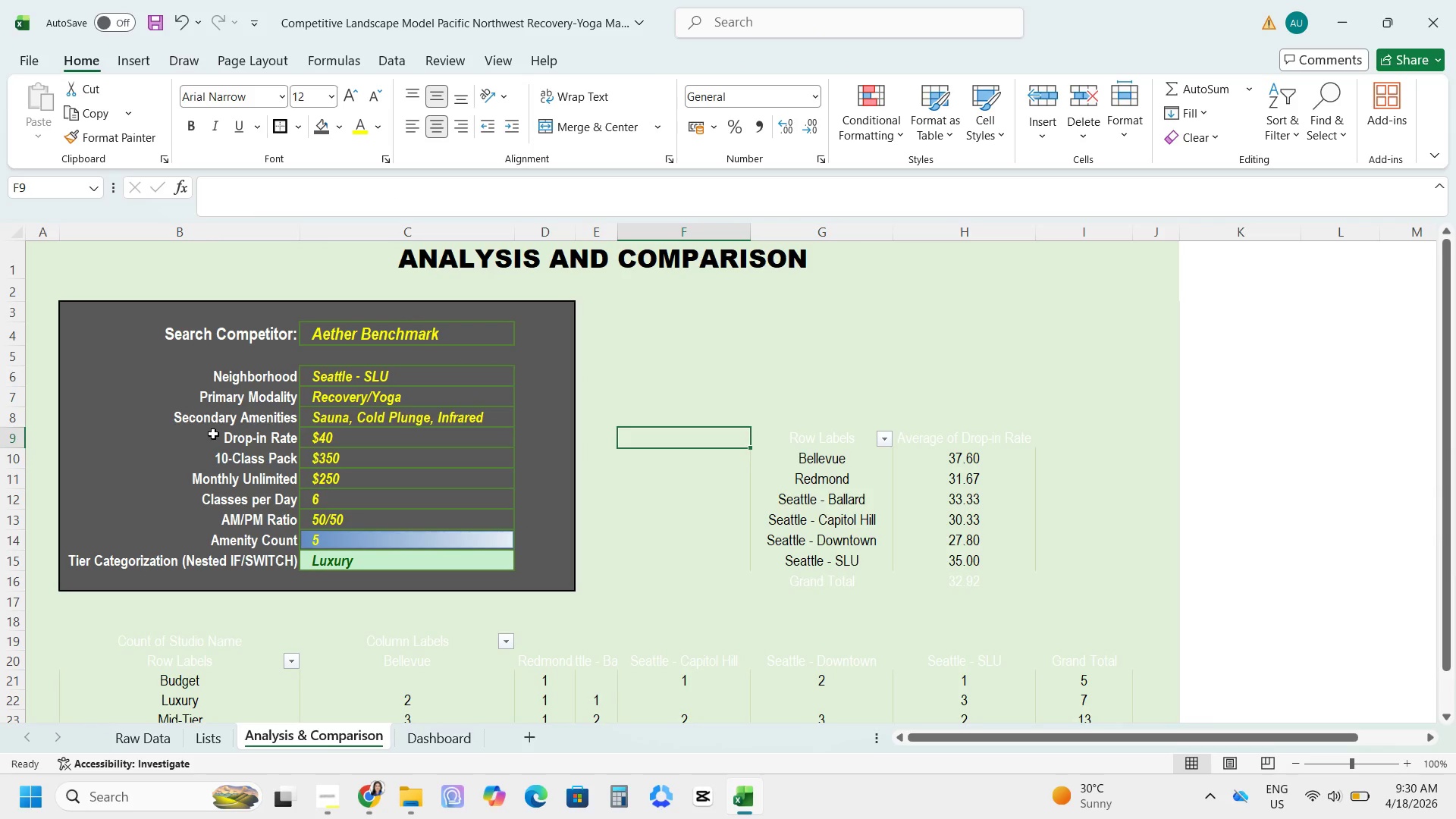 
left_click_drag(start_coordinate=[346, 332], to_coordinate=[329, 566])
 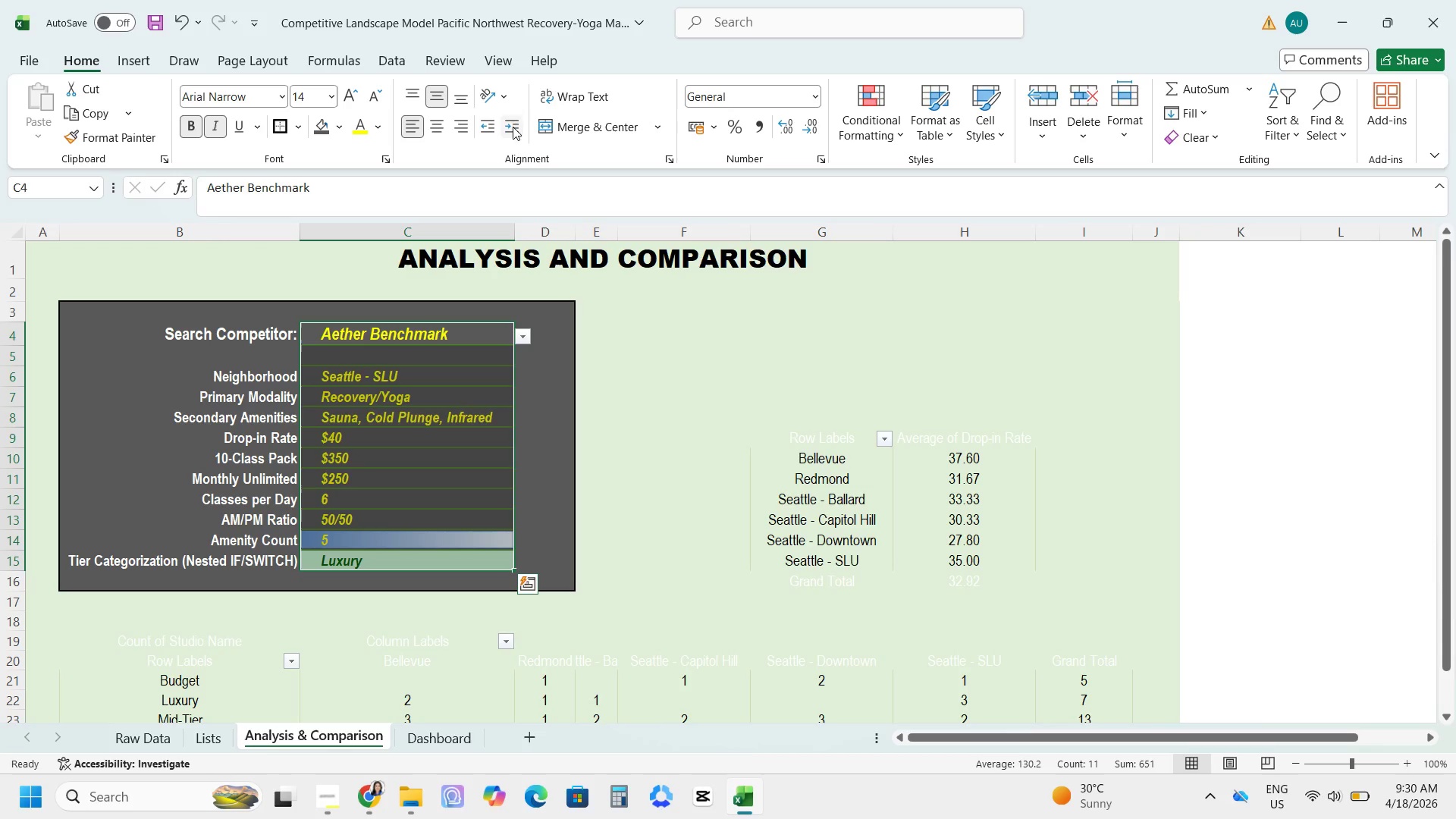 
left_click([614, 400])
 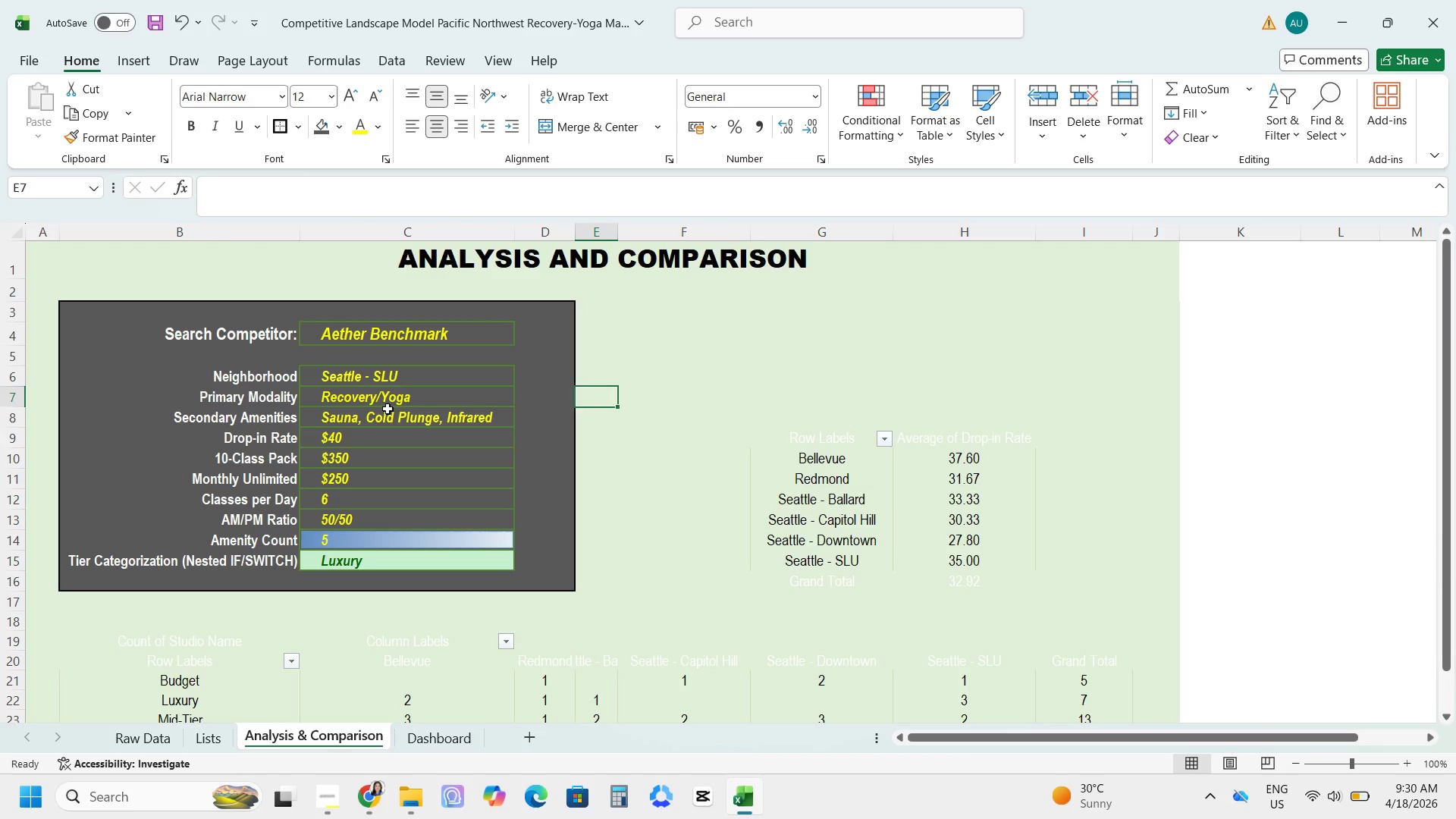 
left_click([804, 430])
 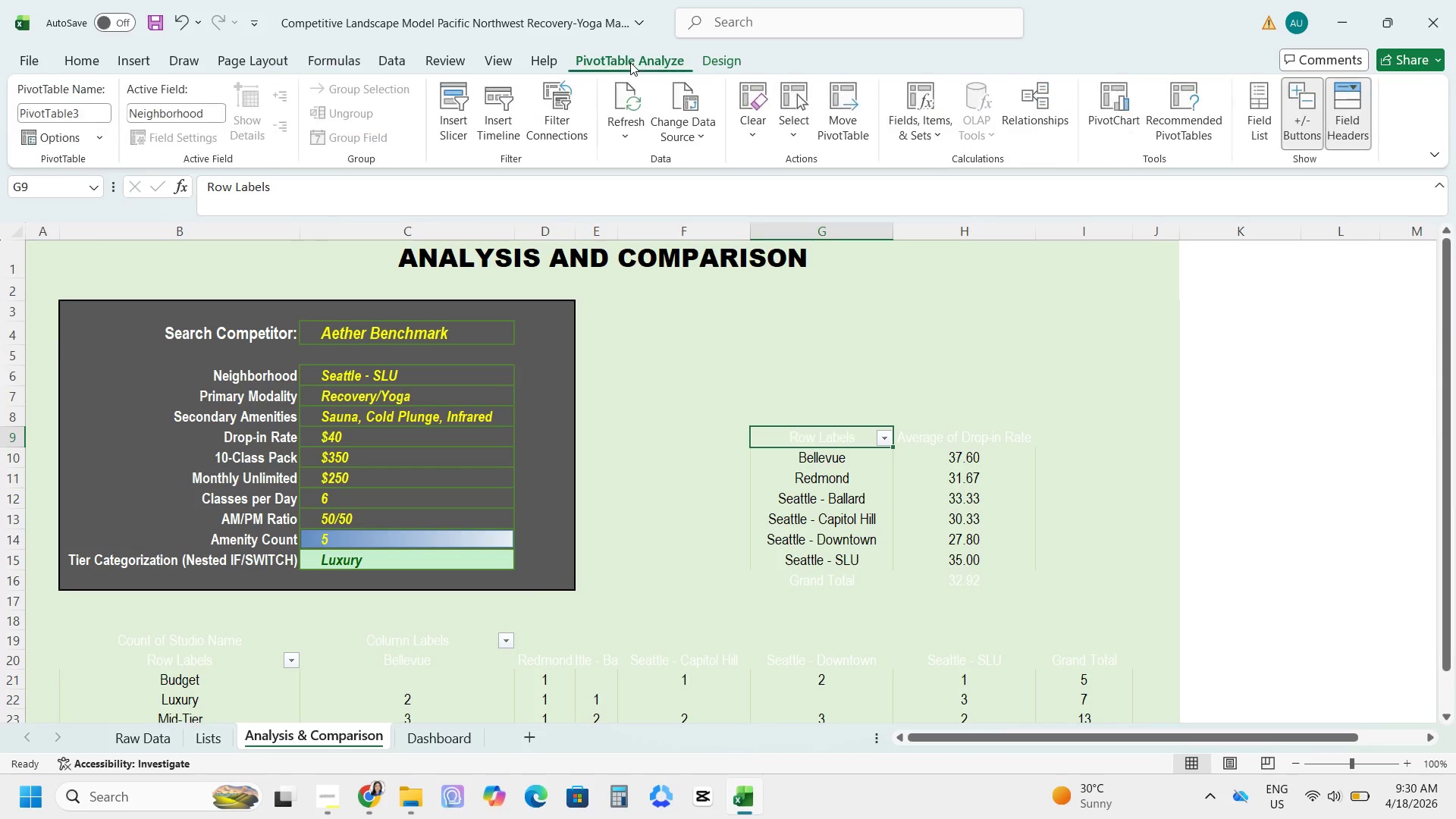 
left_click([730, 58])
 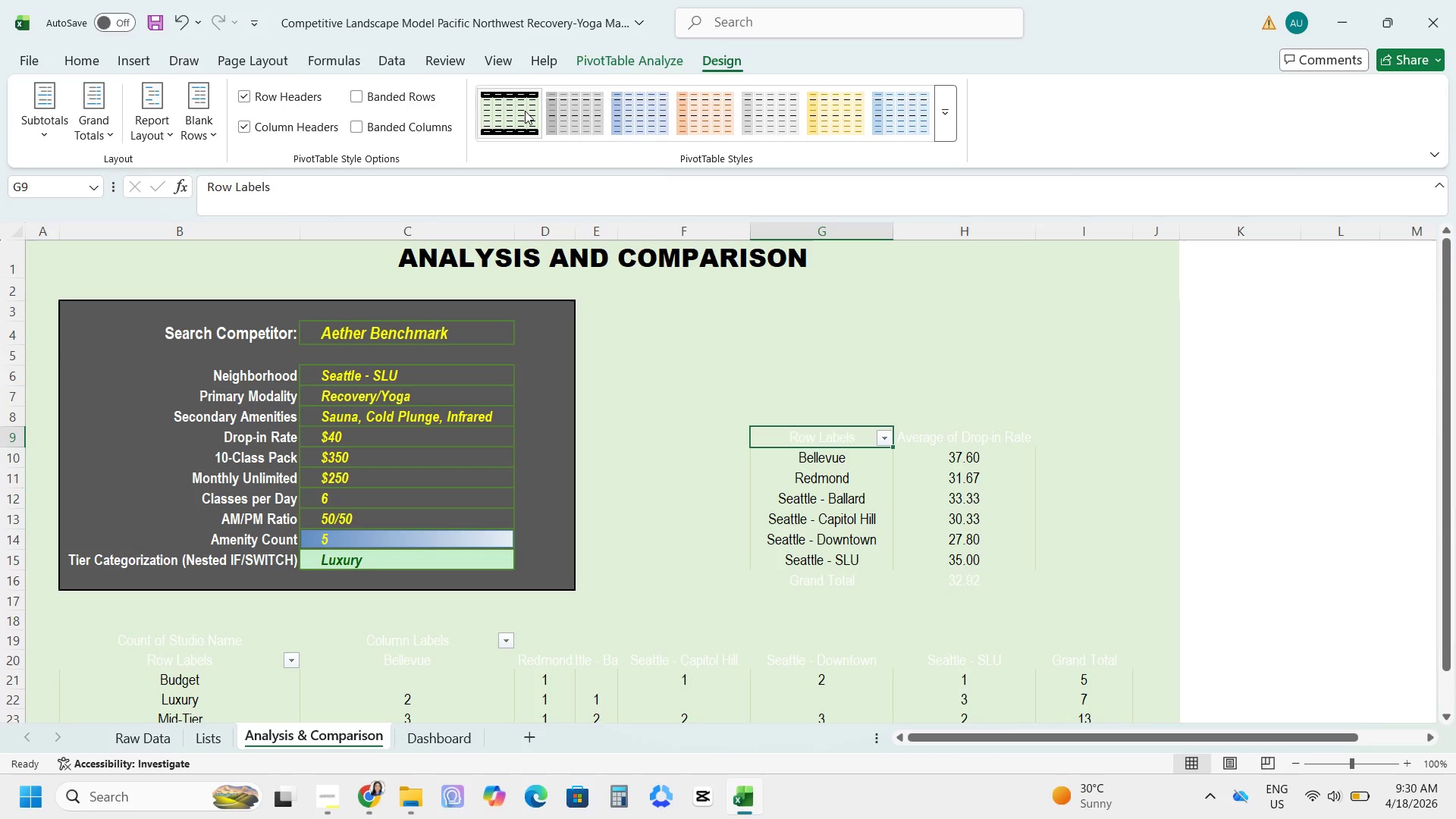 
left_click([522, 111])
 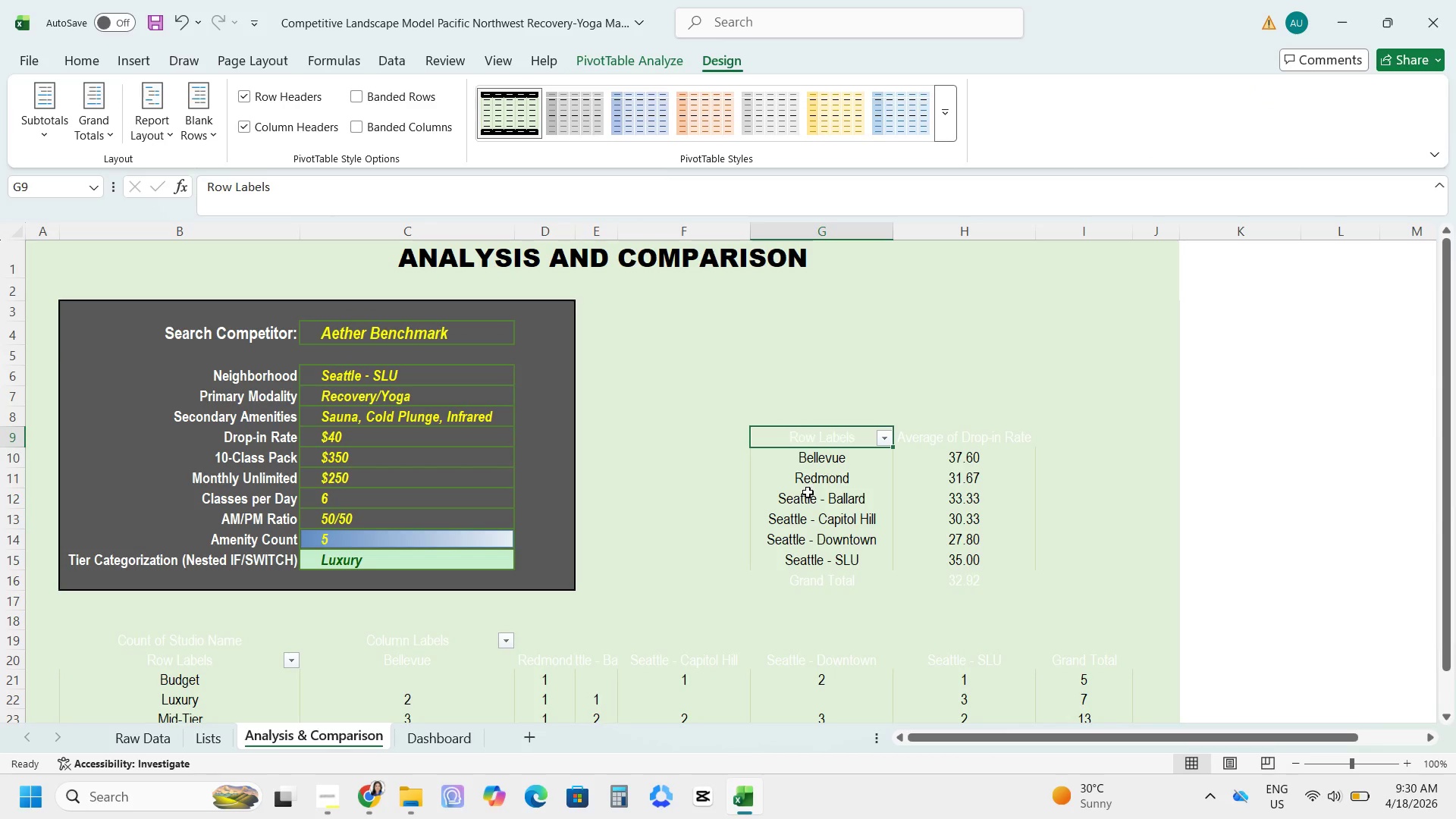 
left_click([828, 509])
 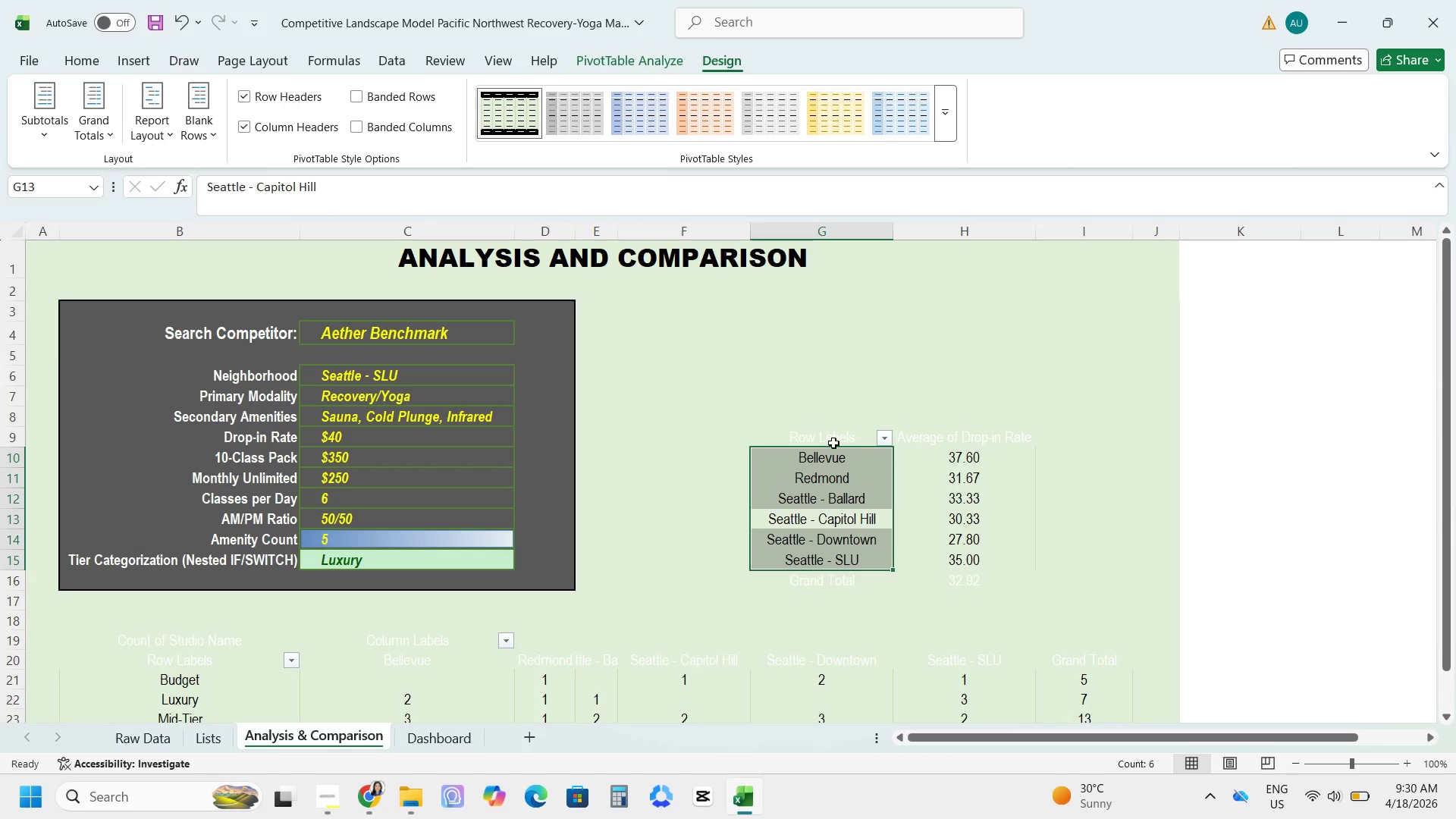 
left_click_drag(start_coordinate=[833, 443], to_coordinate=[980, 575])
 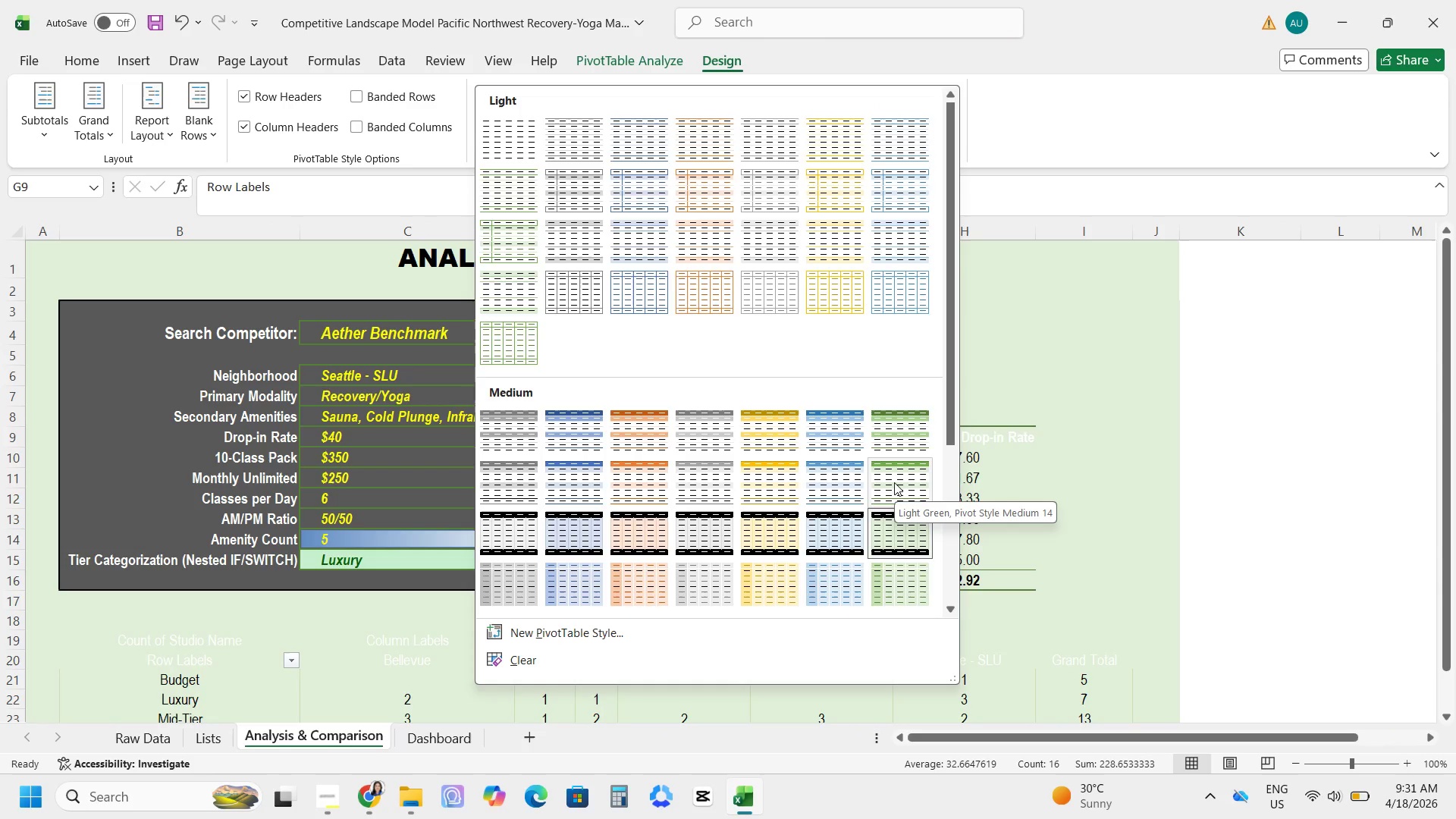 
left_click([1098, 305])
 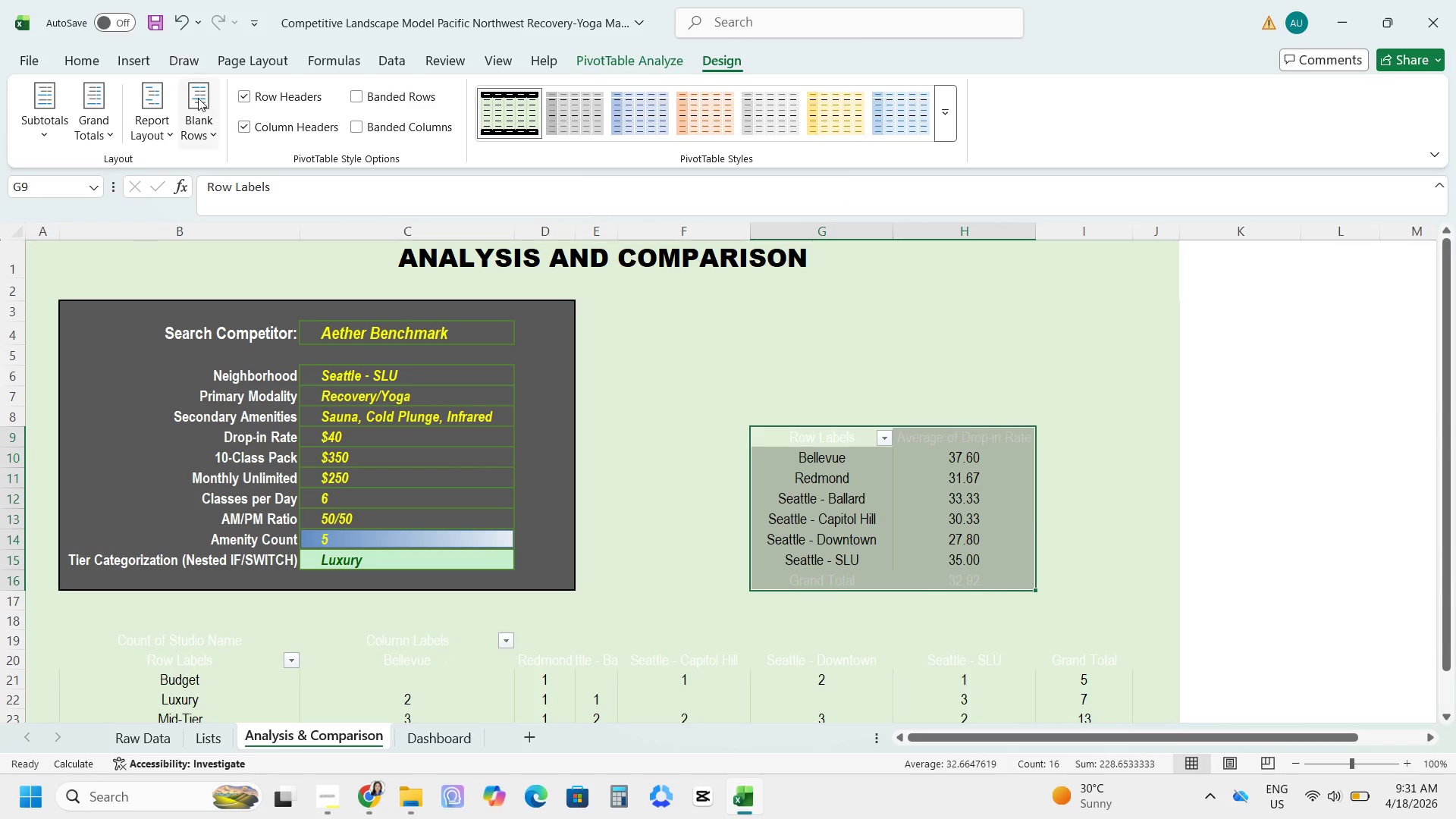 
left_click([85, 64])
 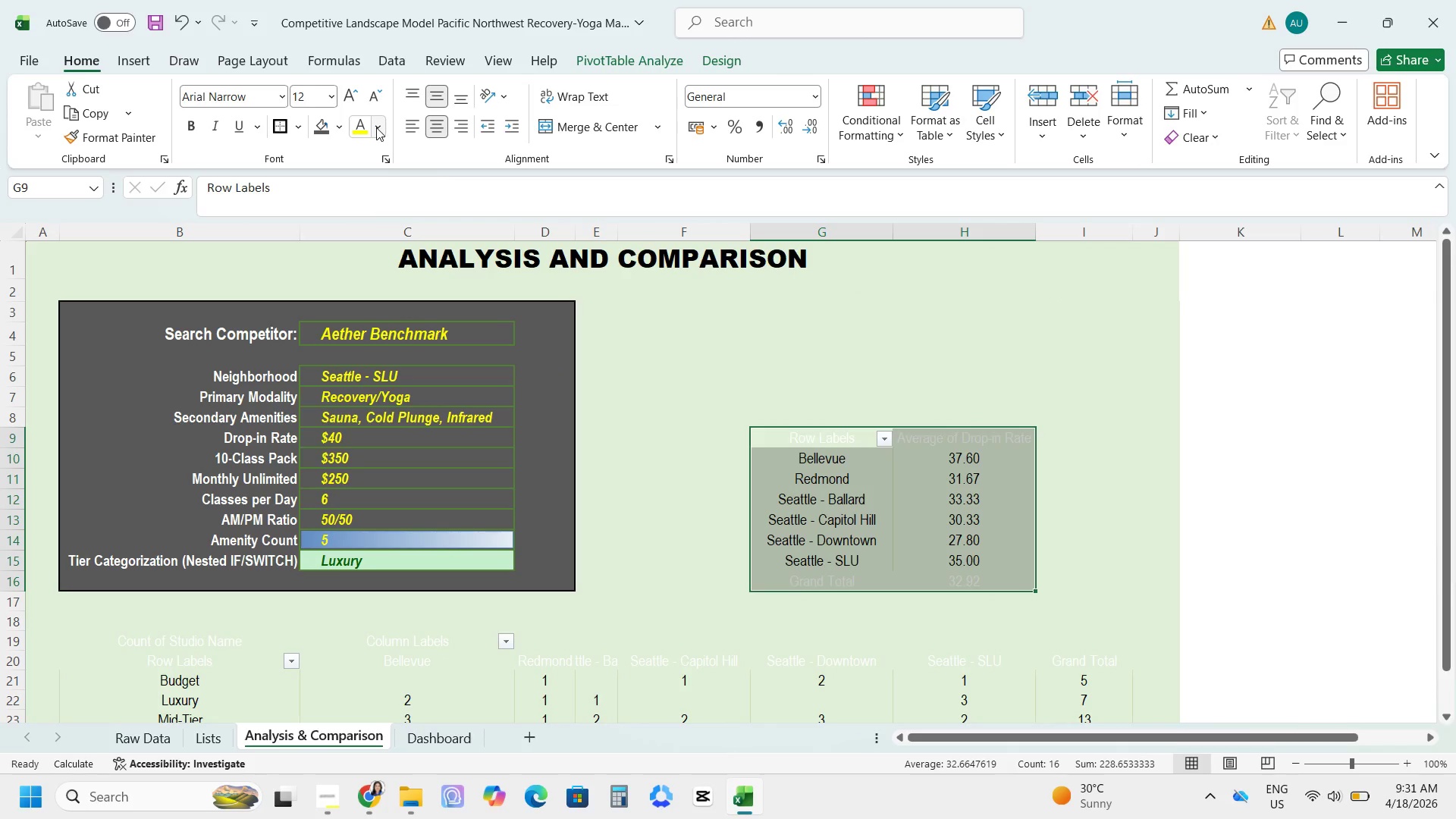 
left_click([376, 128])
 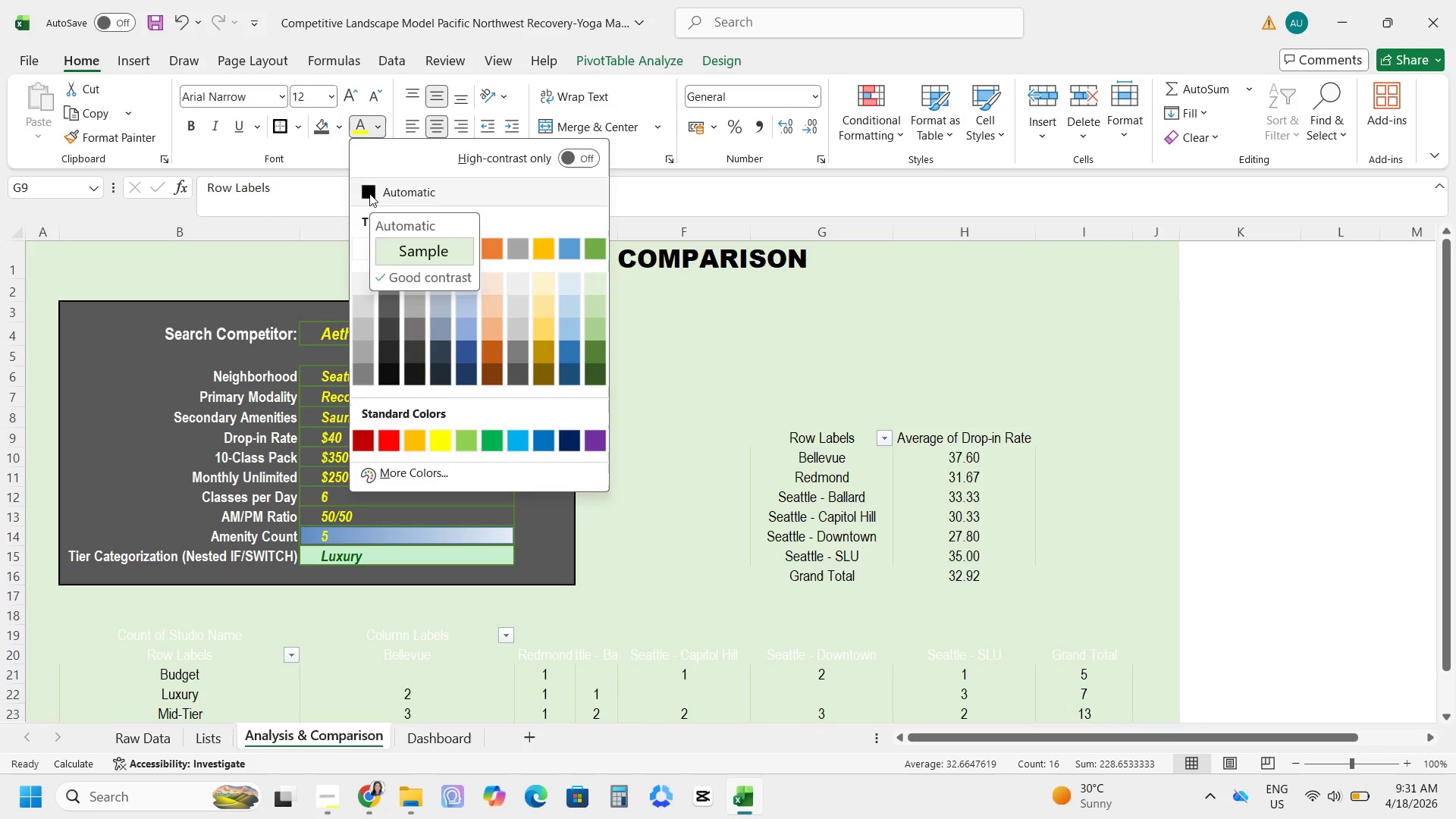 
left_click([369, 193])
 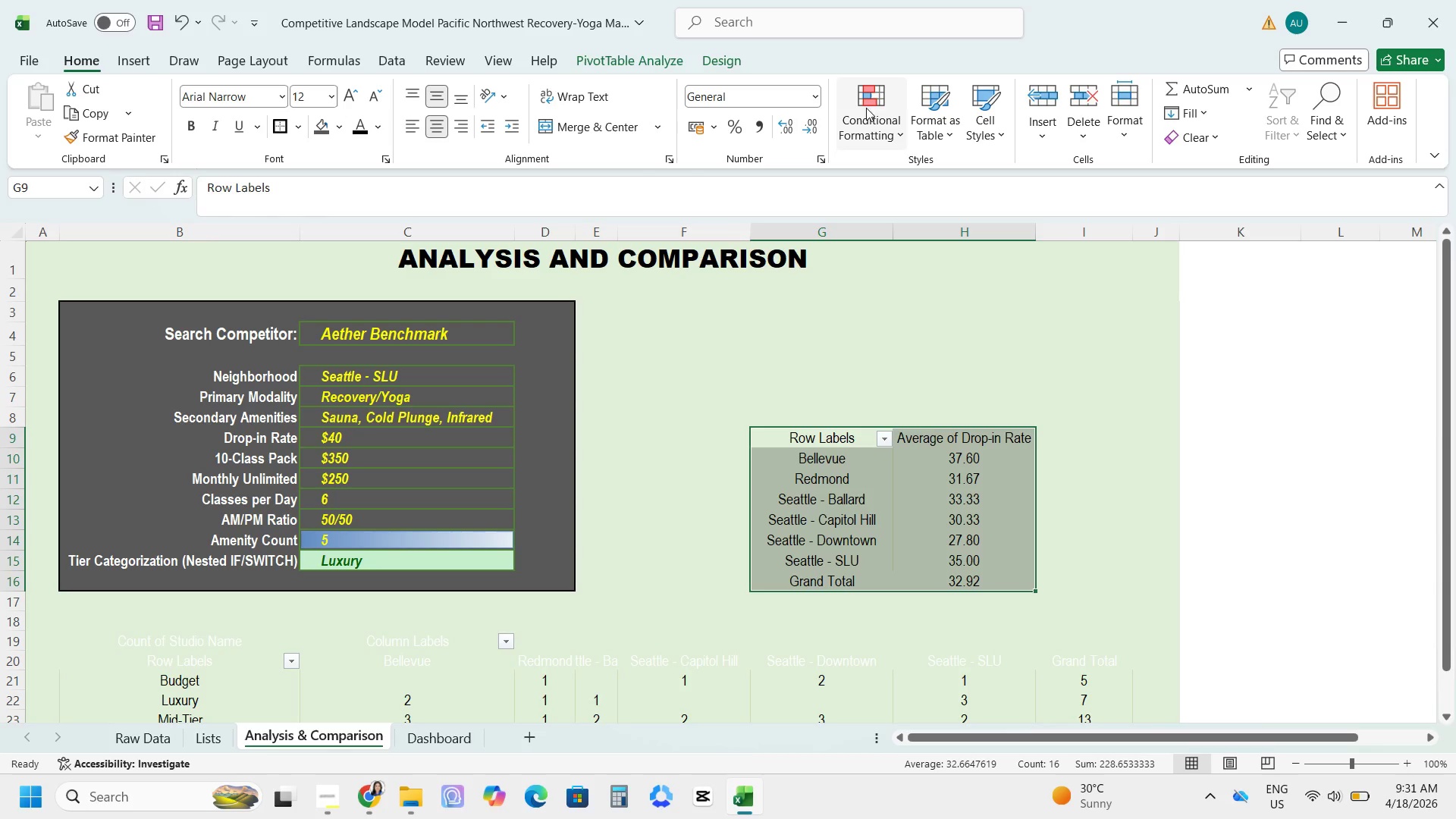 
left_click([599, 64])
 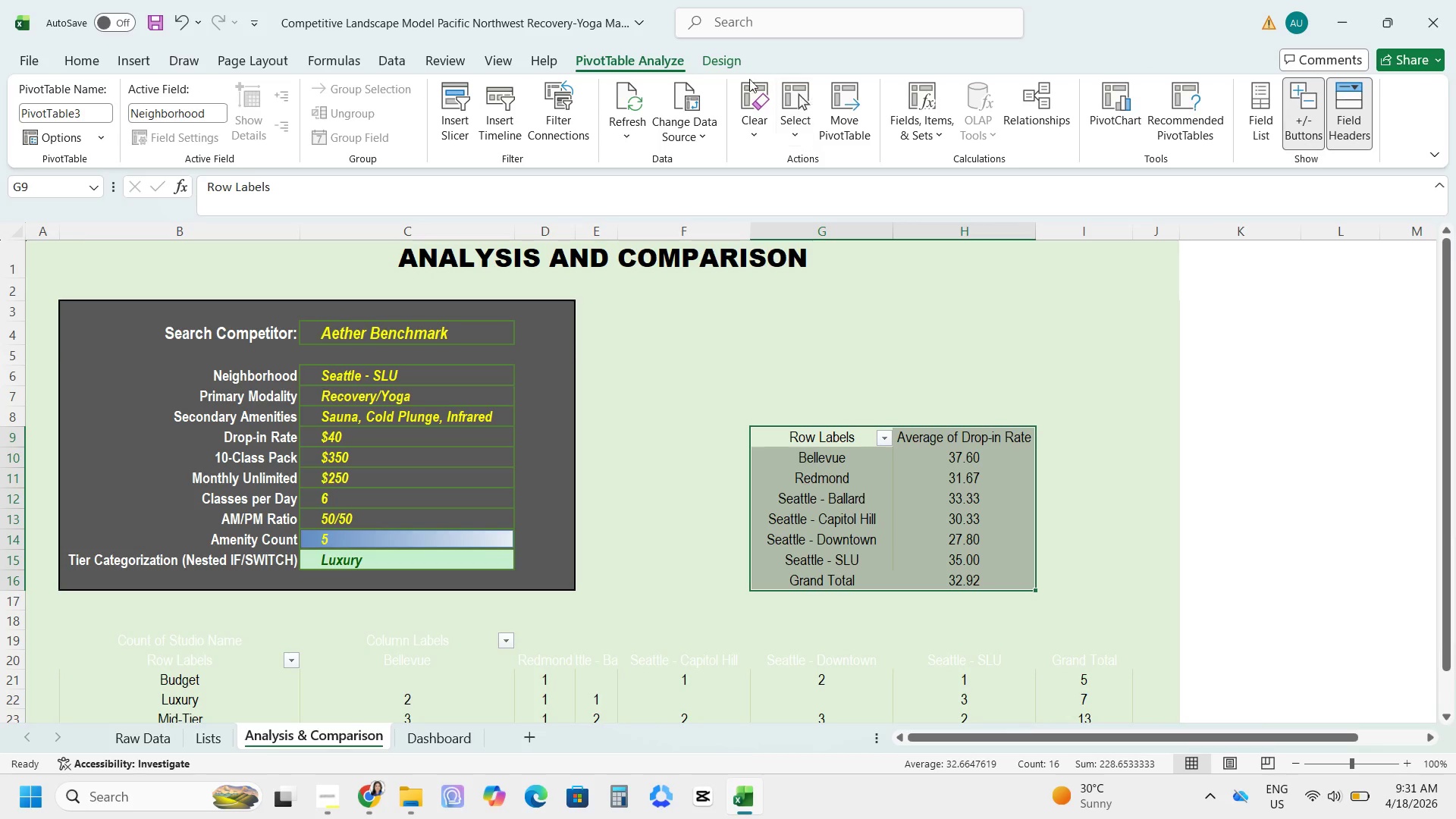 
left_click([708, 62])
 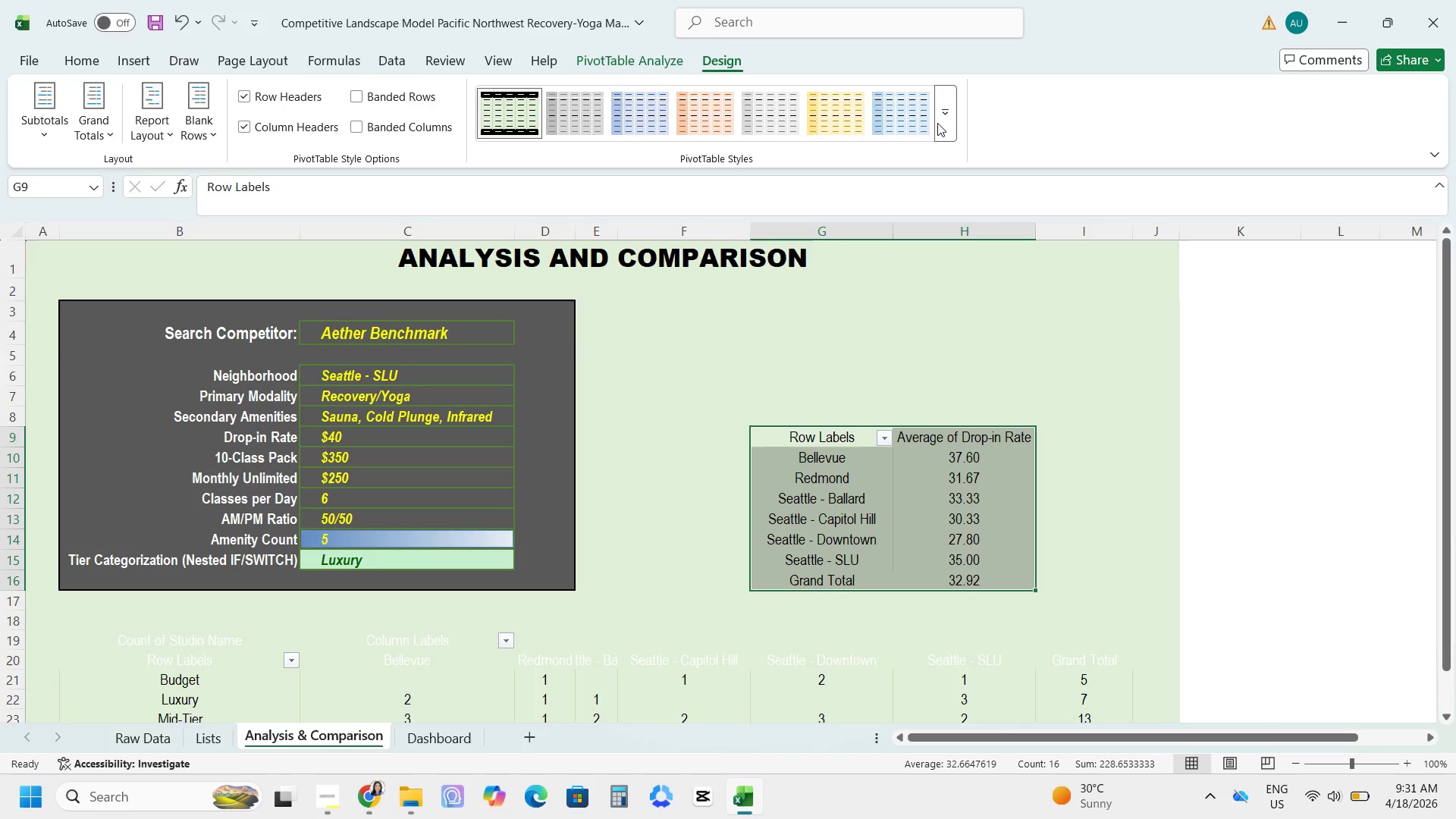 
left_click([937, 123])
 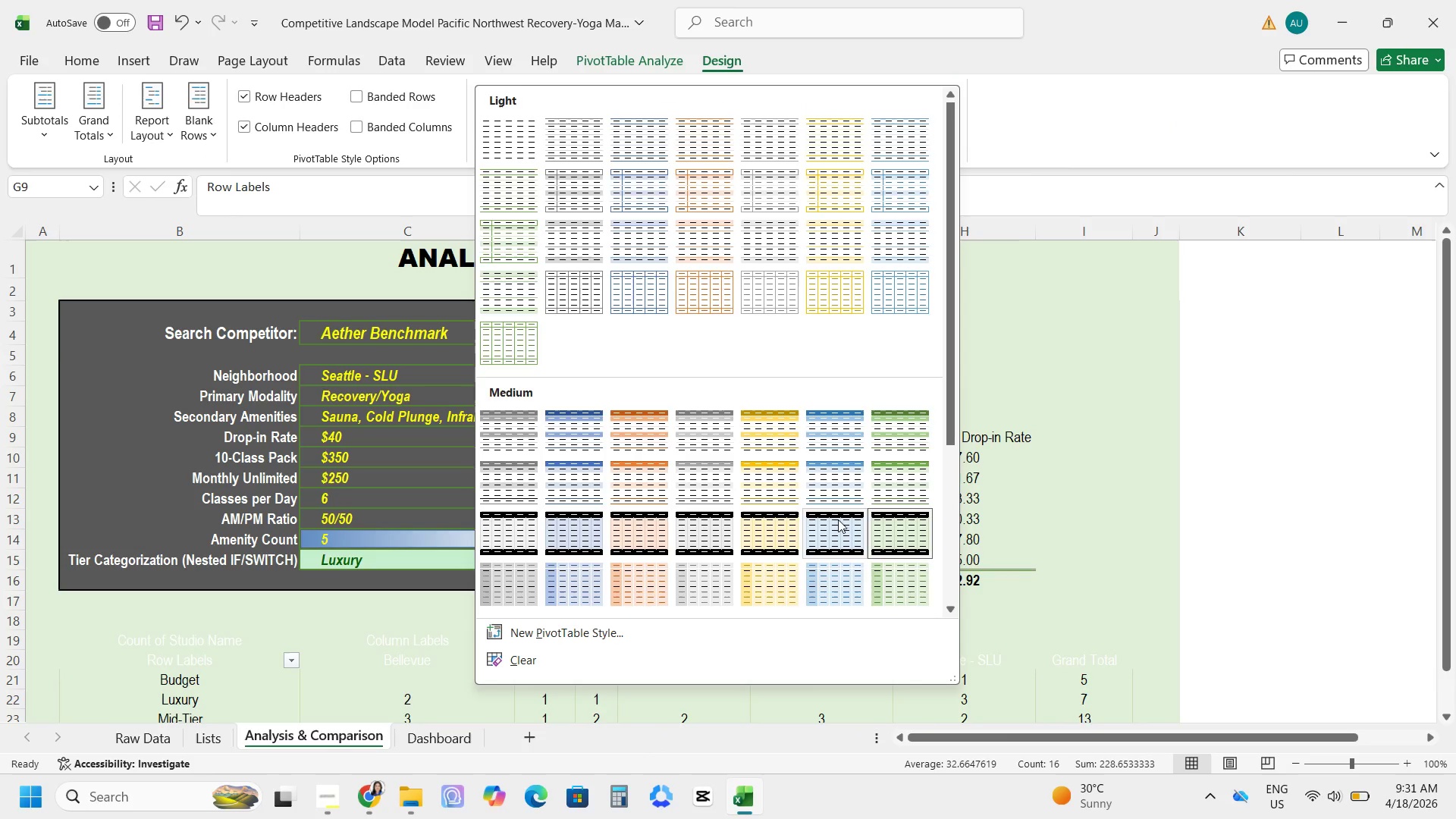 
scroll: coordinate [764, 550], scroll_direction: down, amount: 2.0
 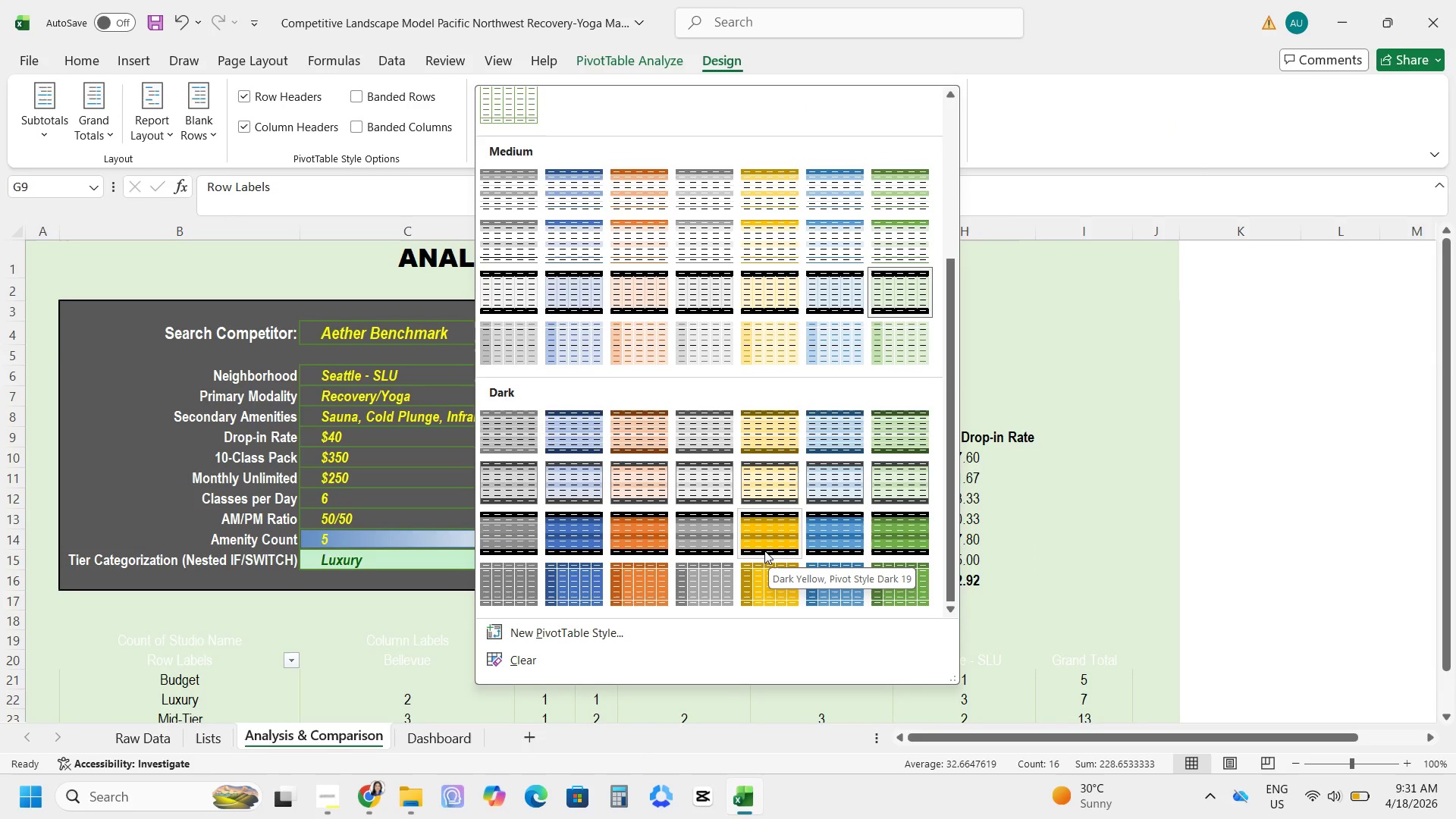 
left_click([761, 535])
 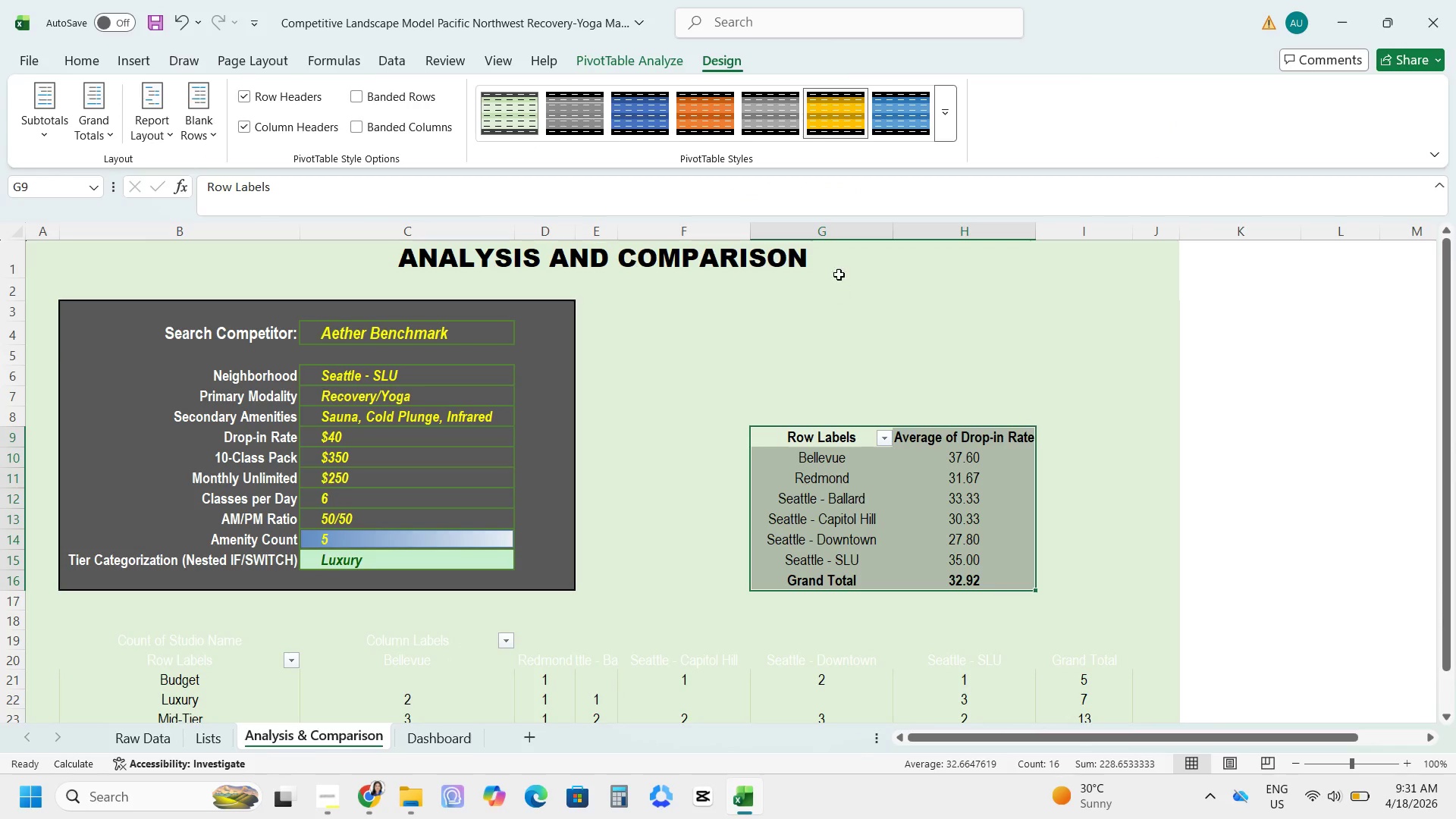 
left_click([890, 448])
 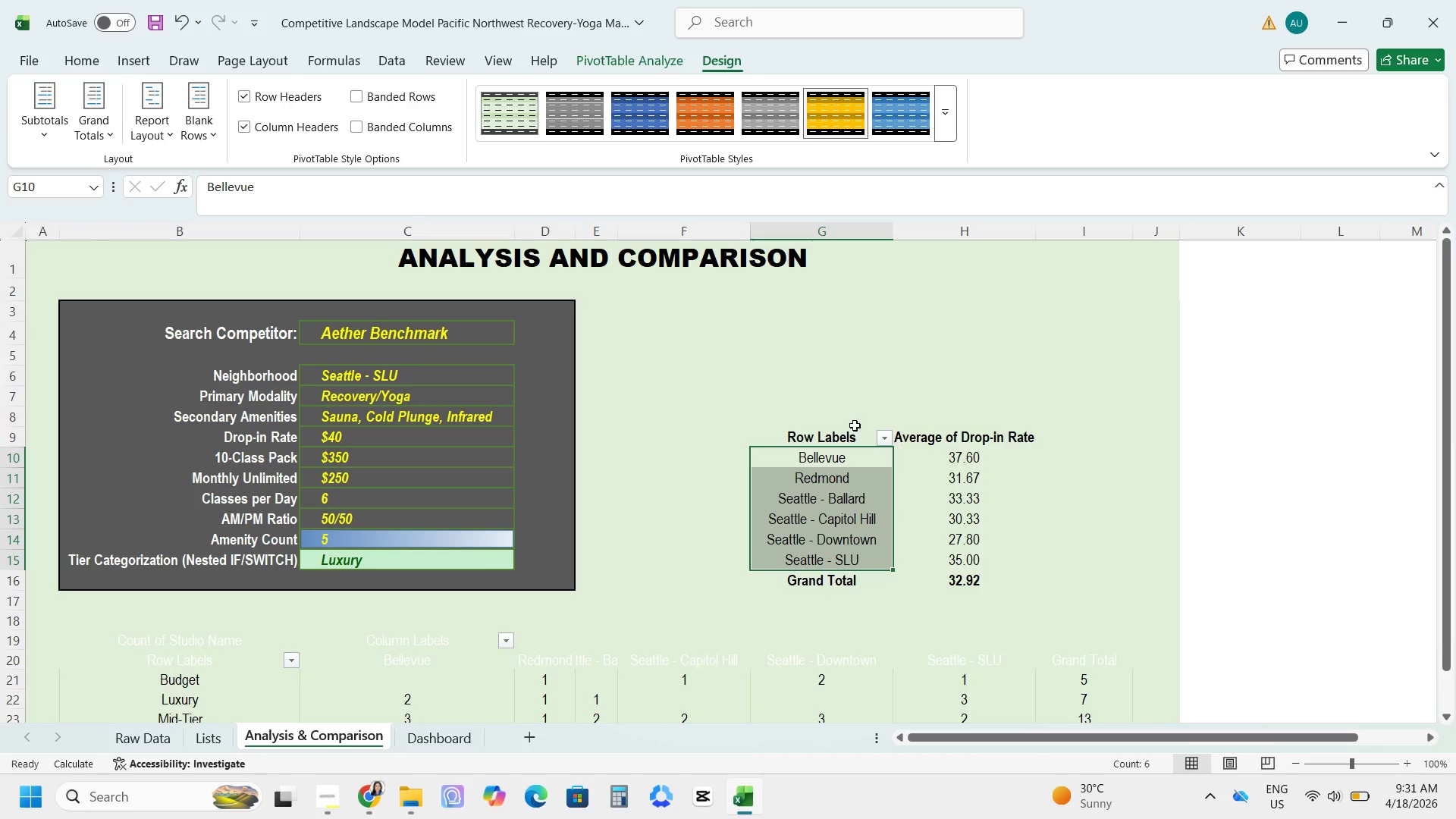 
left_click_drag(start_coordinate=[846, 428], to_coordinate=[992, 584])
 